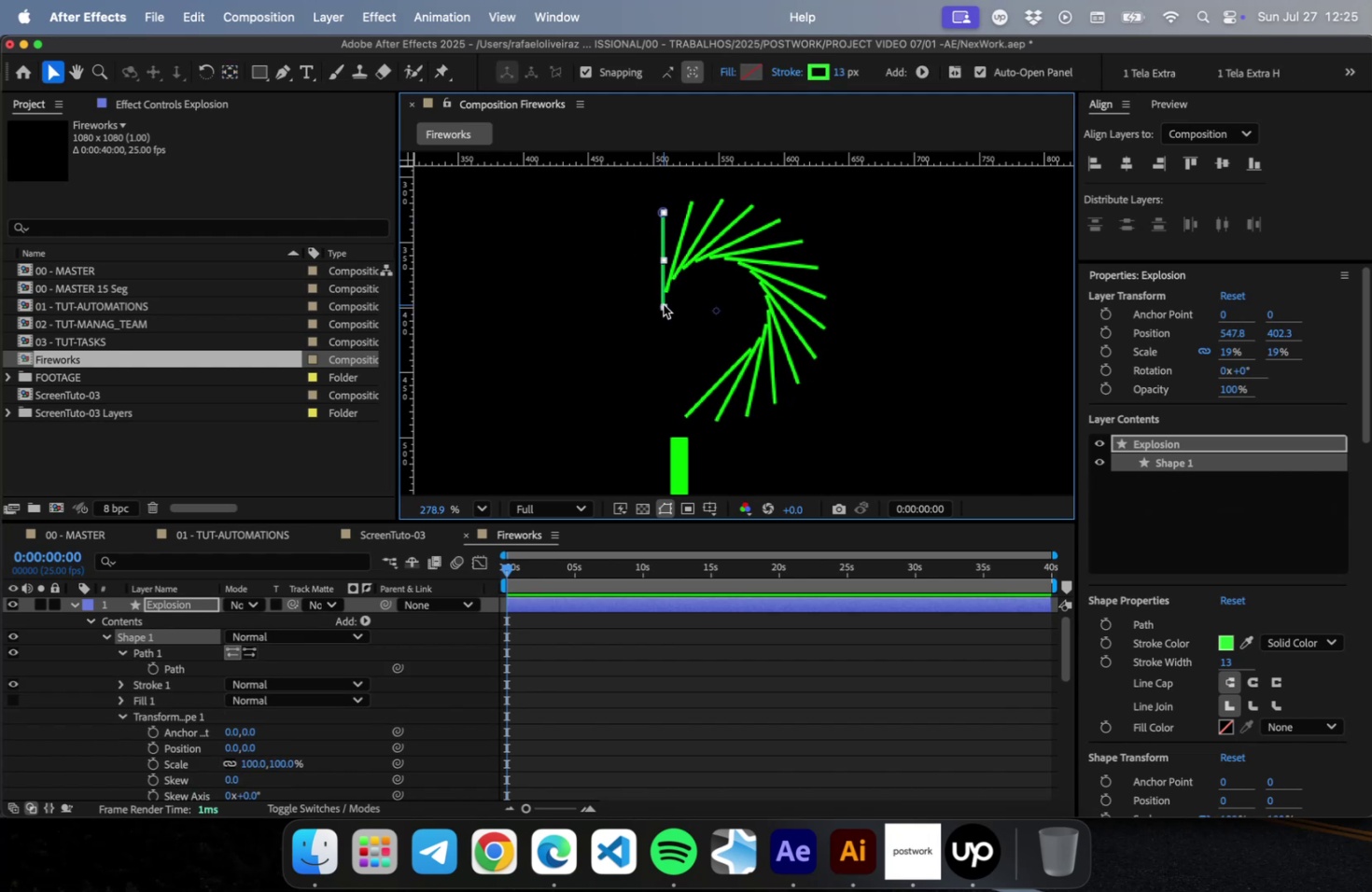 
left_click_drag(start_coordinate=[662, 298], to_coordinate=[707, 326])
 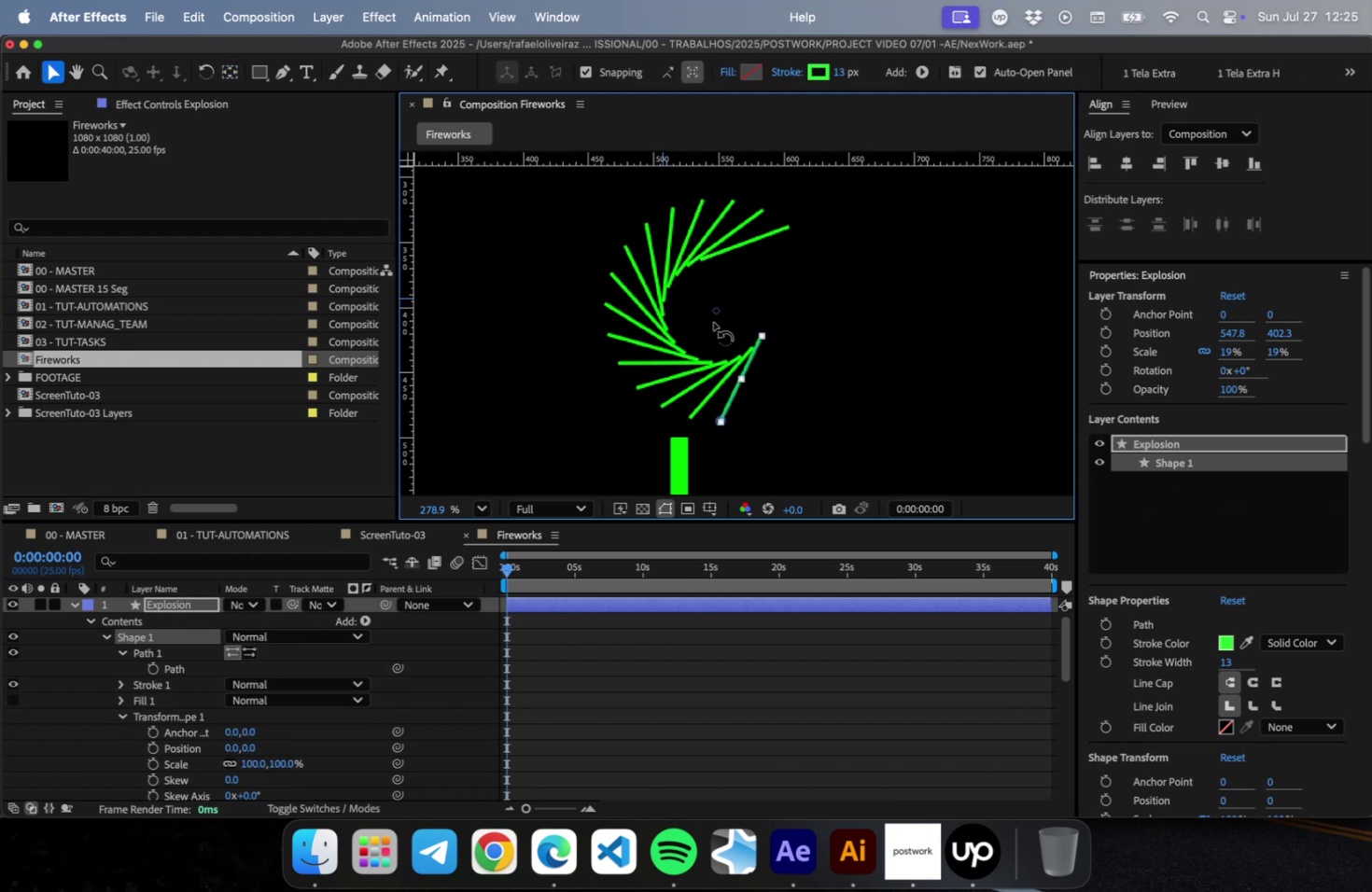 
key(Meta+CommandLeft)
 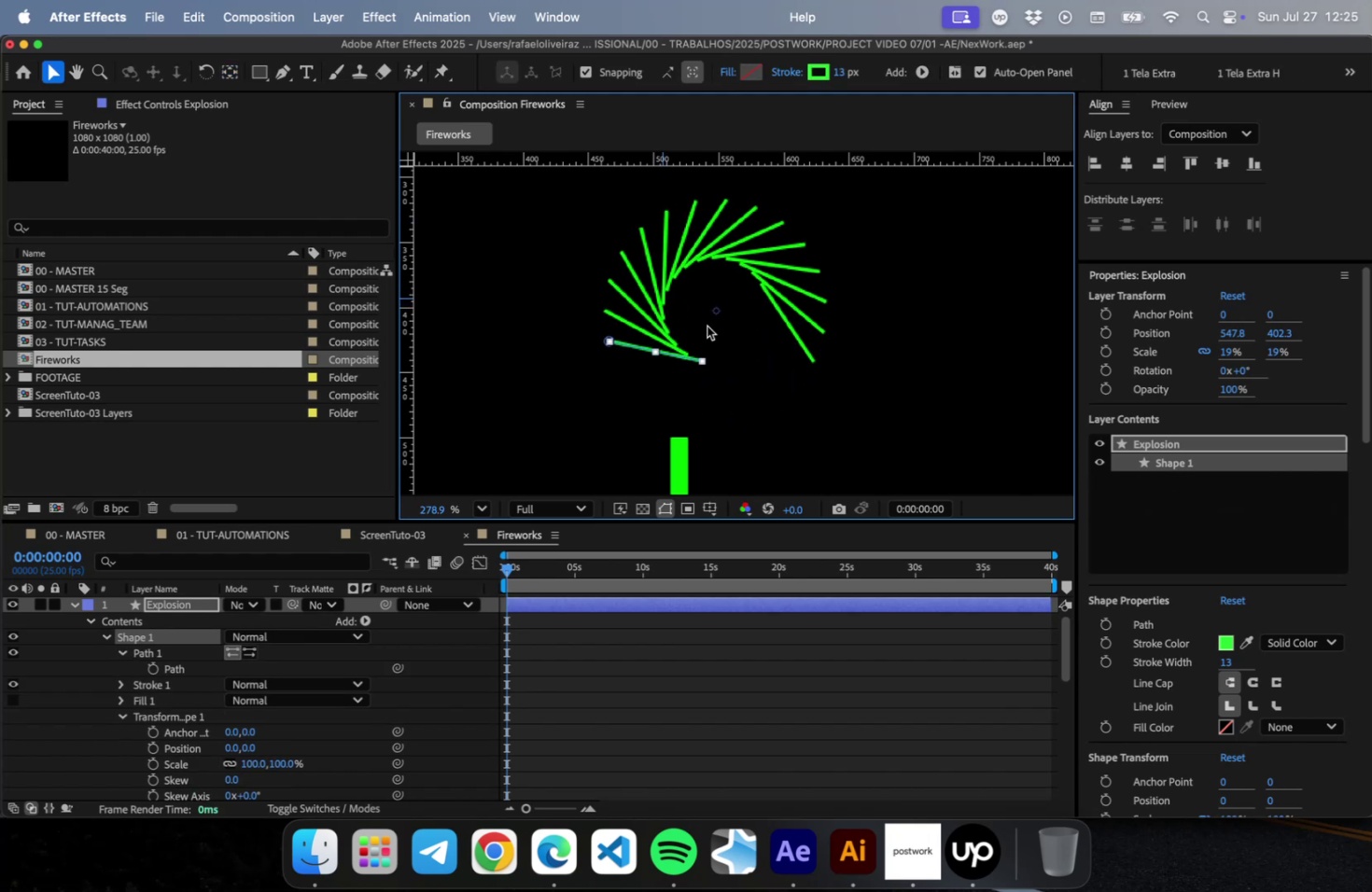 
key(Meta+Z)
 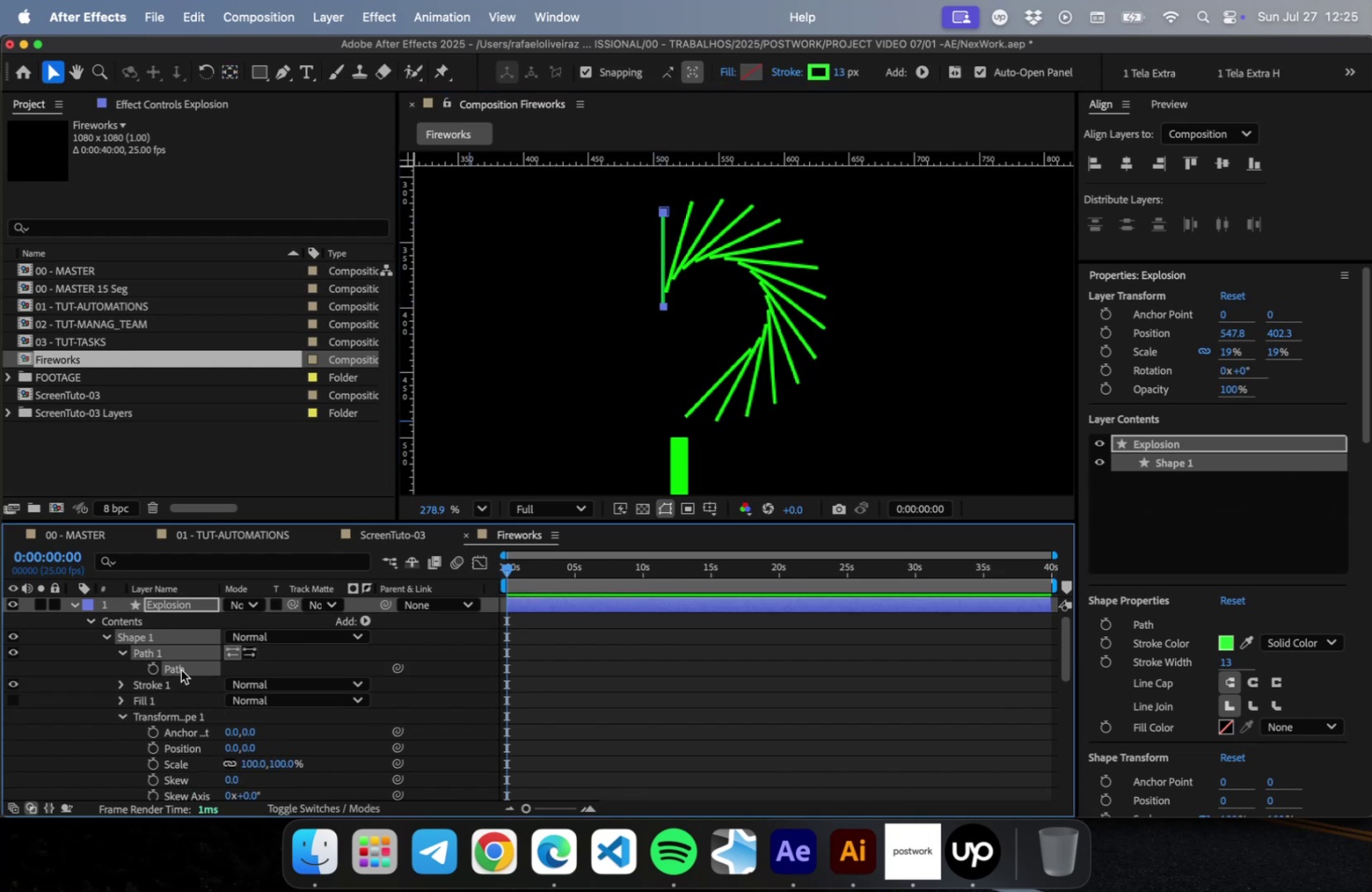 
hold_key(key=ShiftLeft, duration=0.73)
 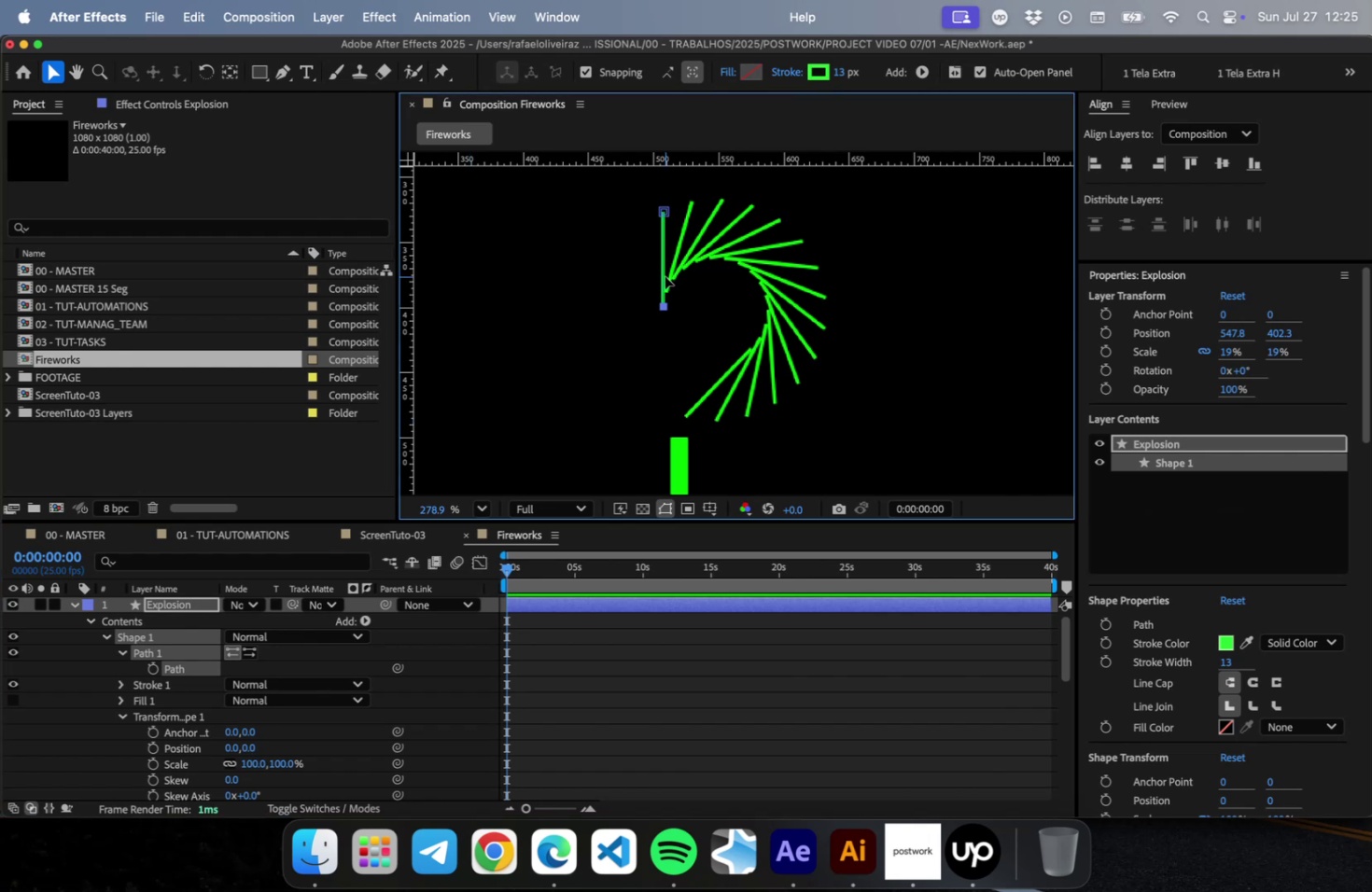 
hold_key(key=ShiftLeft, duration=0.67)
left_click([663, 315])
 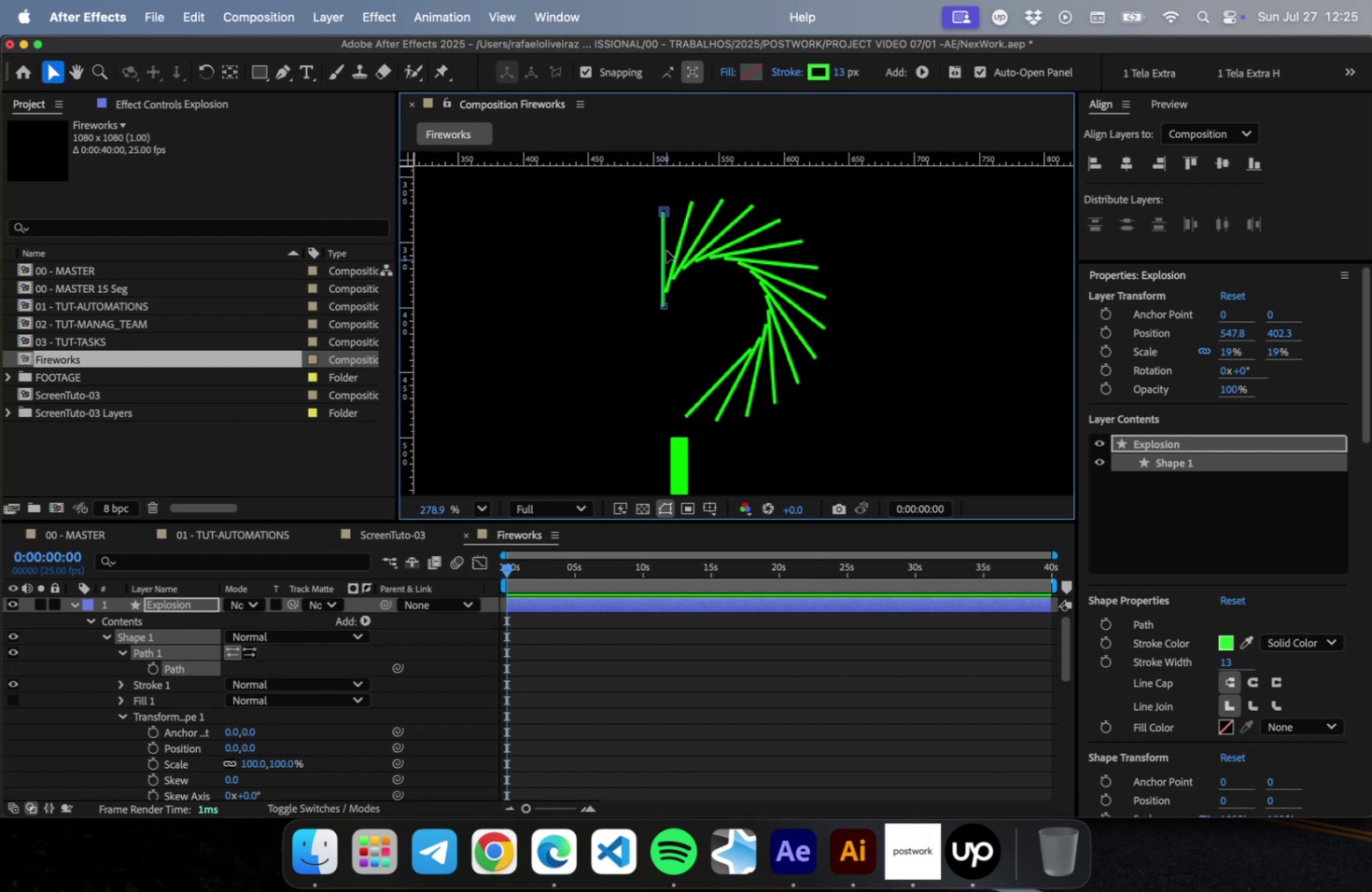 
left_click_drag(start_coordinate=[662, 215], to_coordinate=[569, 312])
 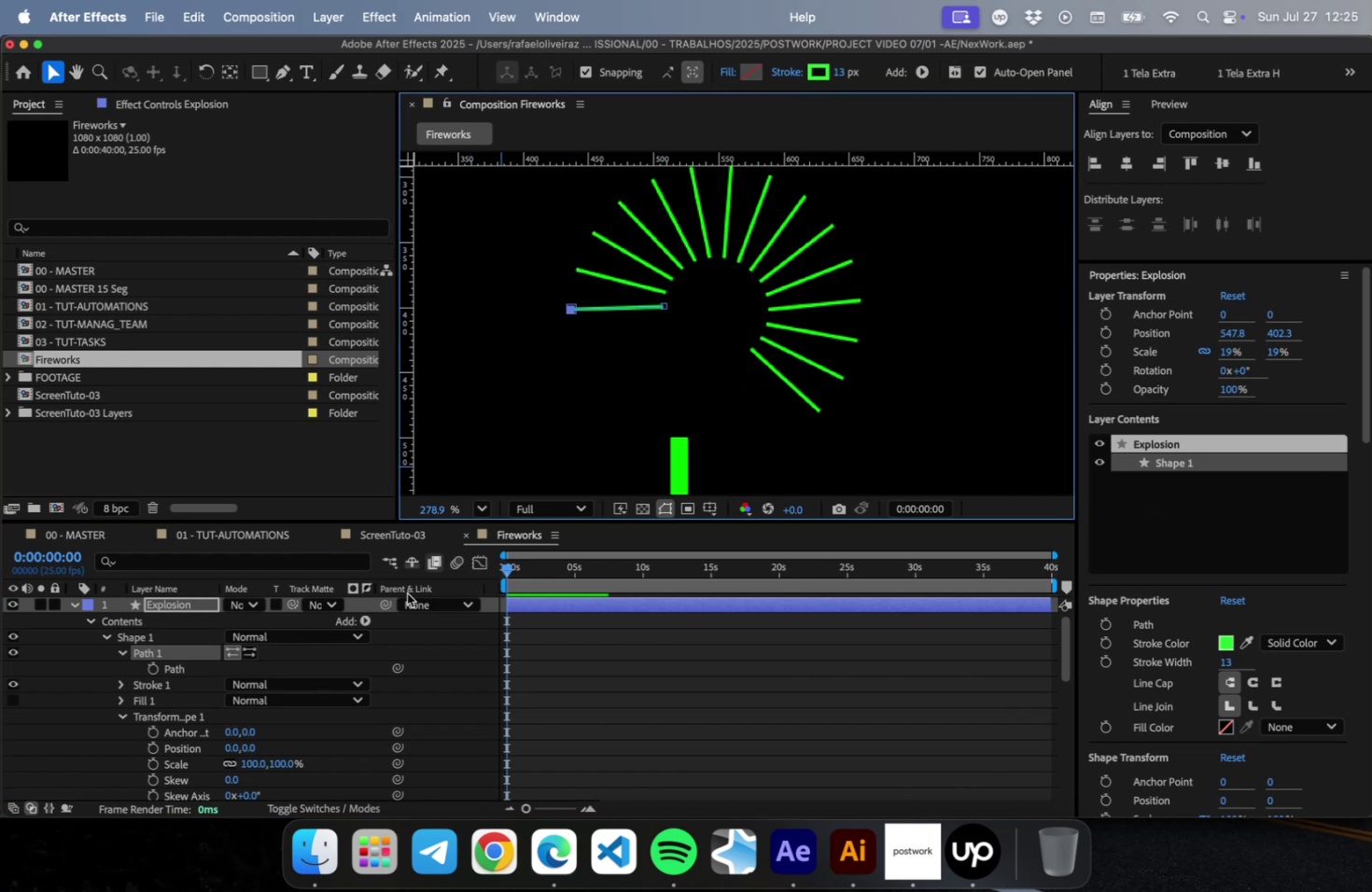 
hold_key(key=ShiftLeft, duration=0.4)
 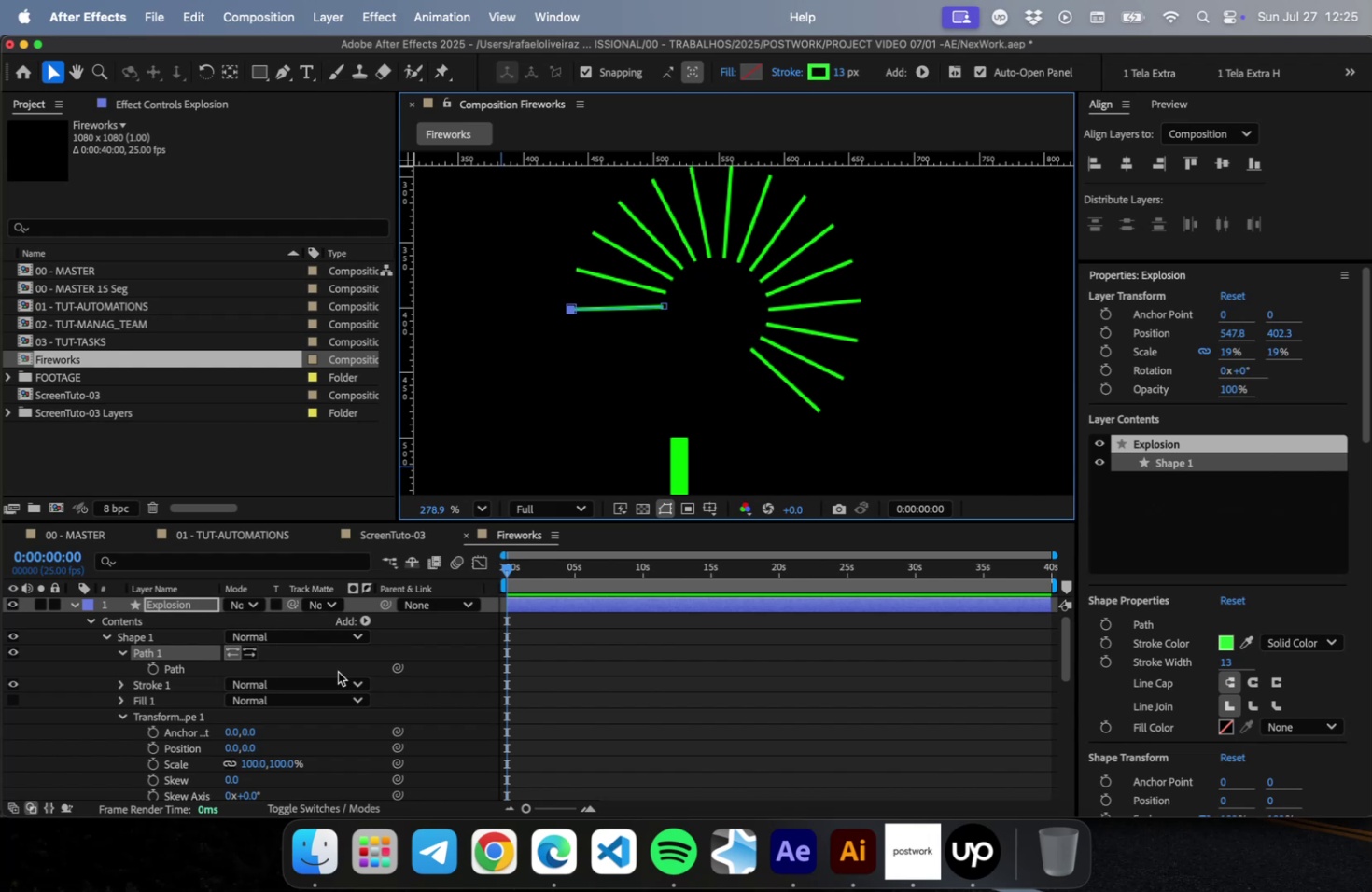 
scroll: coordinate [309, 723], scroll_direction: down, amount: 9.0
 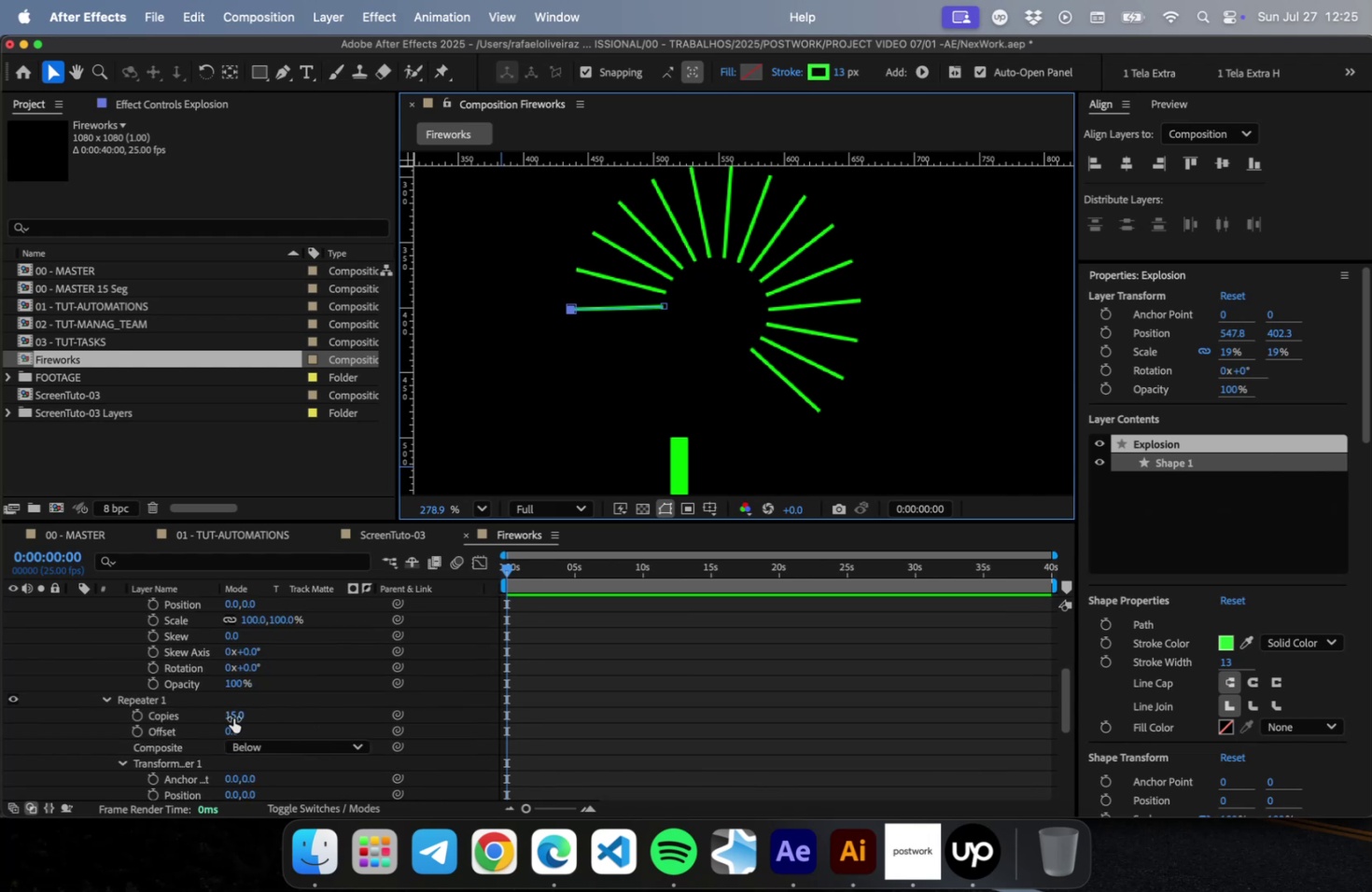 
left_click([231, 736])
 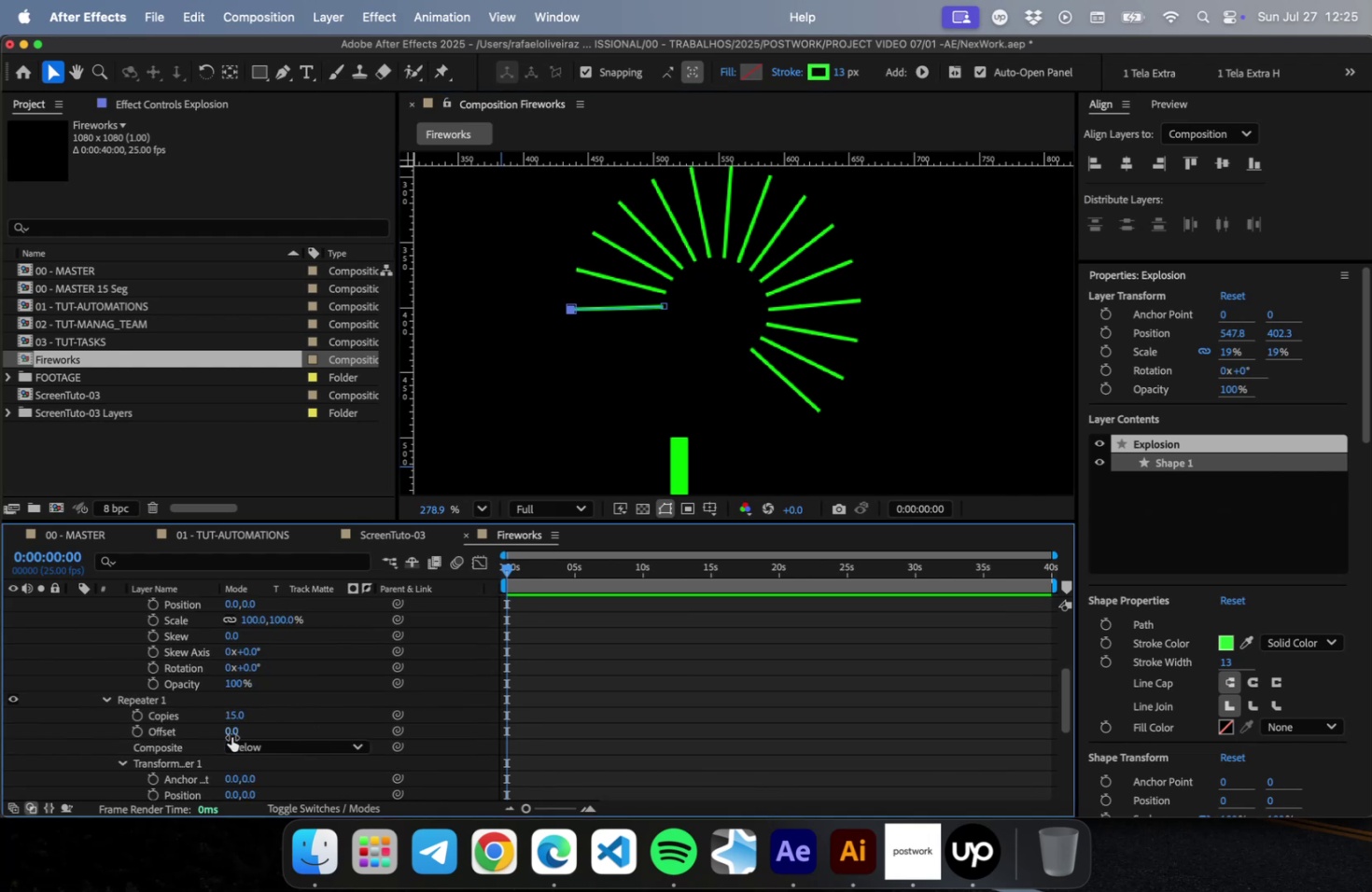 
key(ArrowUp)
 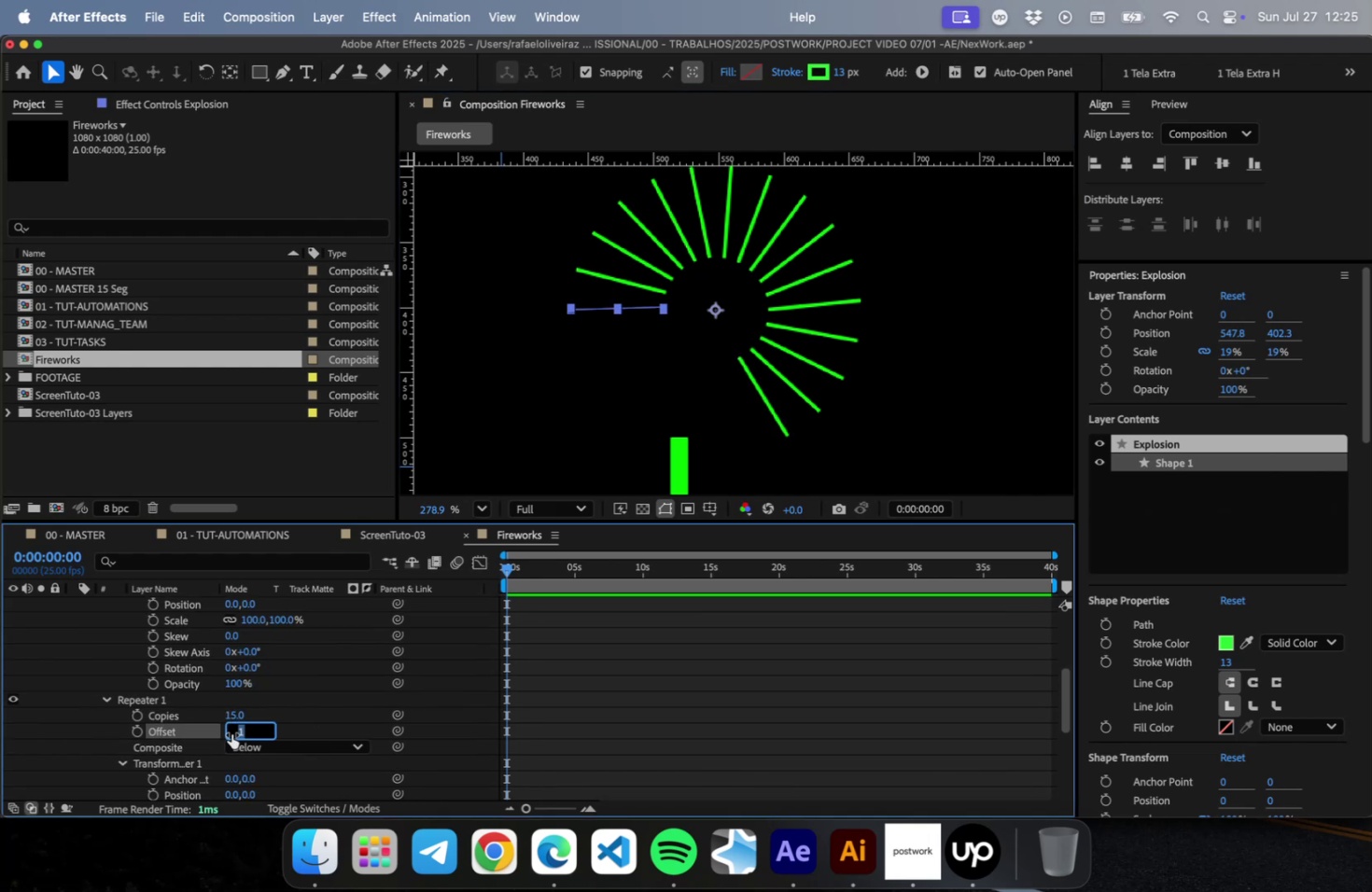 
key(ArrowUp)
 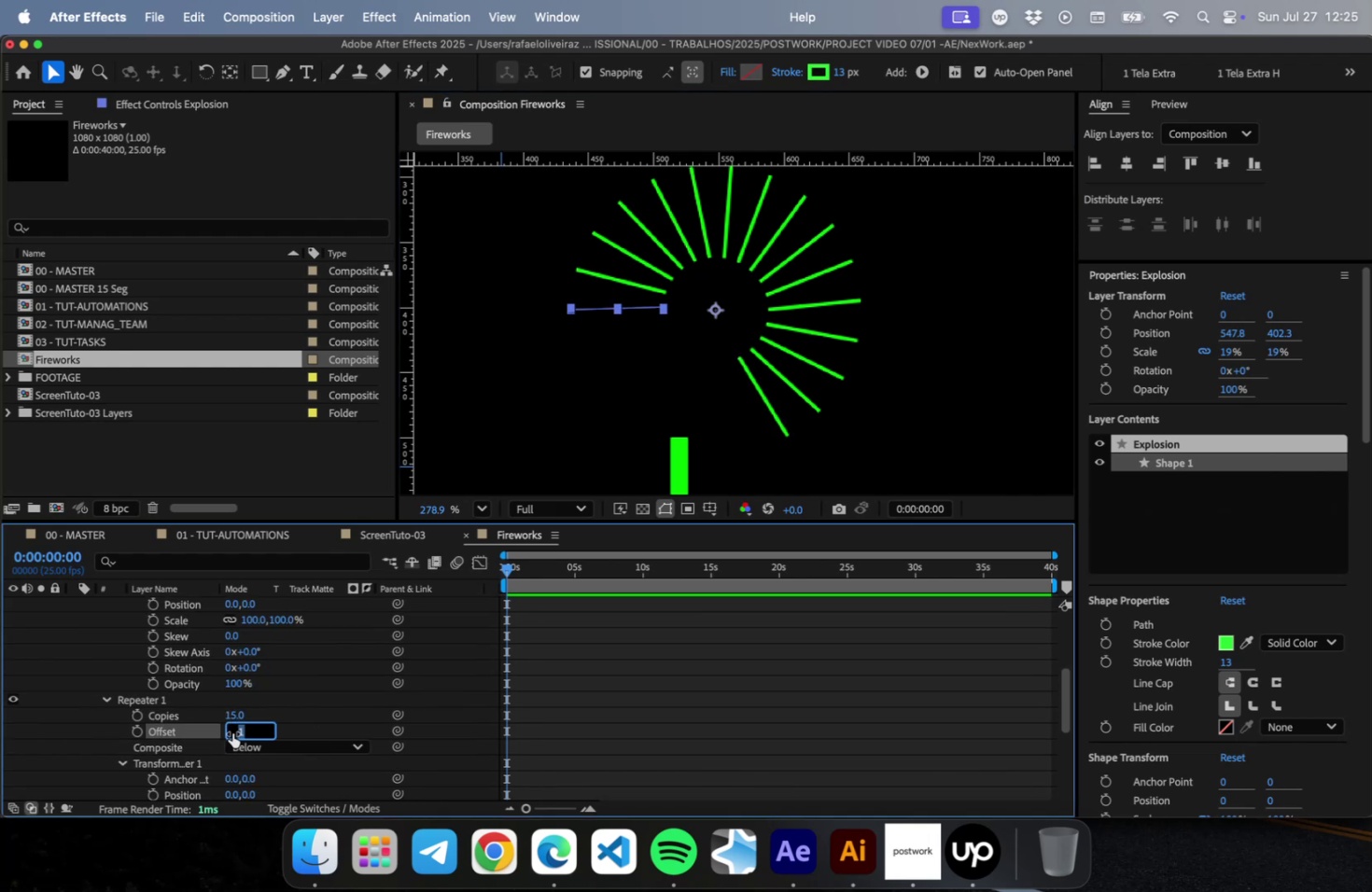 
key(ArrowUp)
 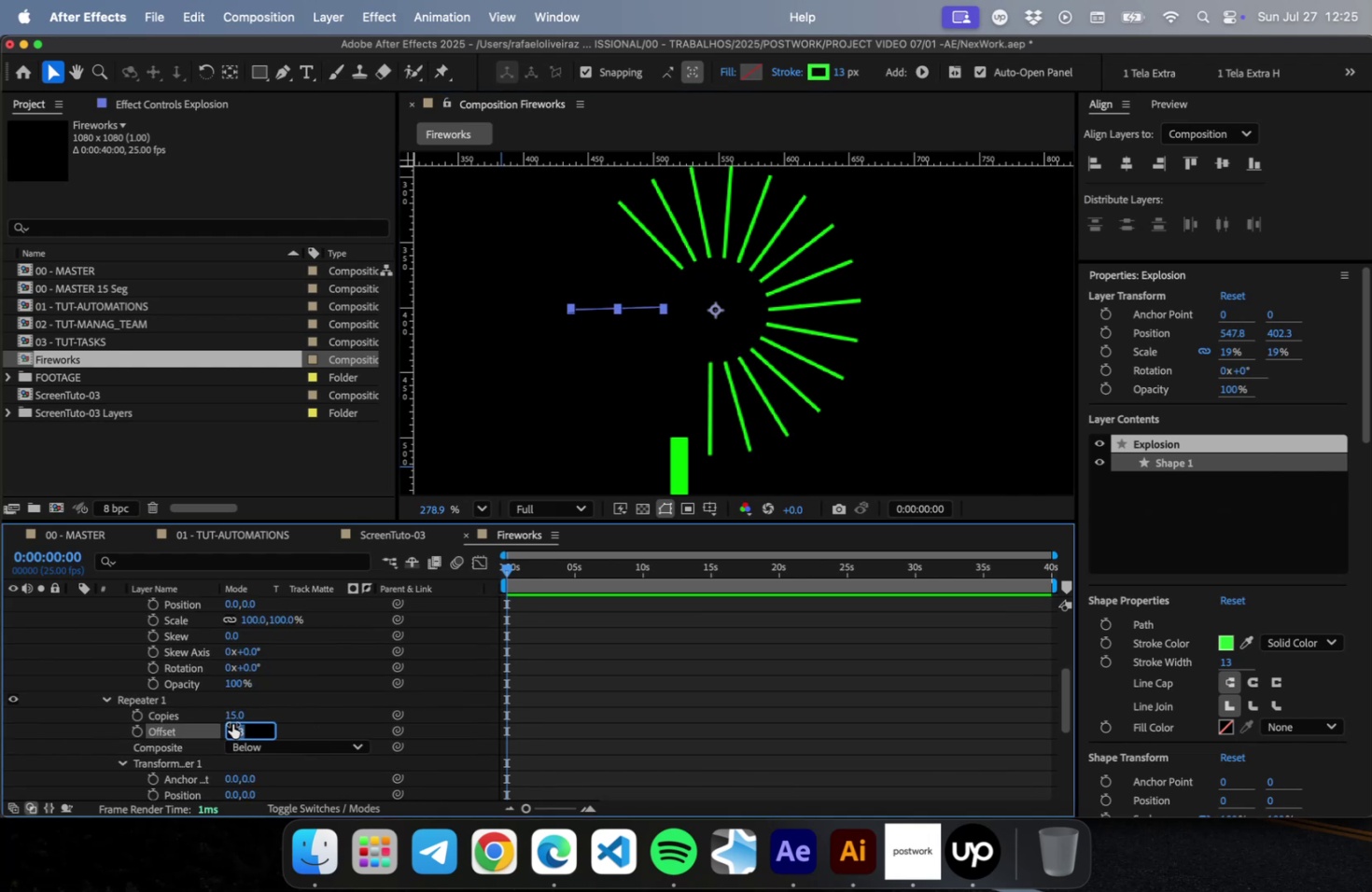 
left_click([234, 715])
 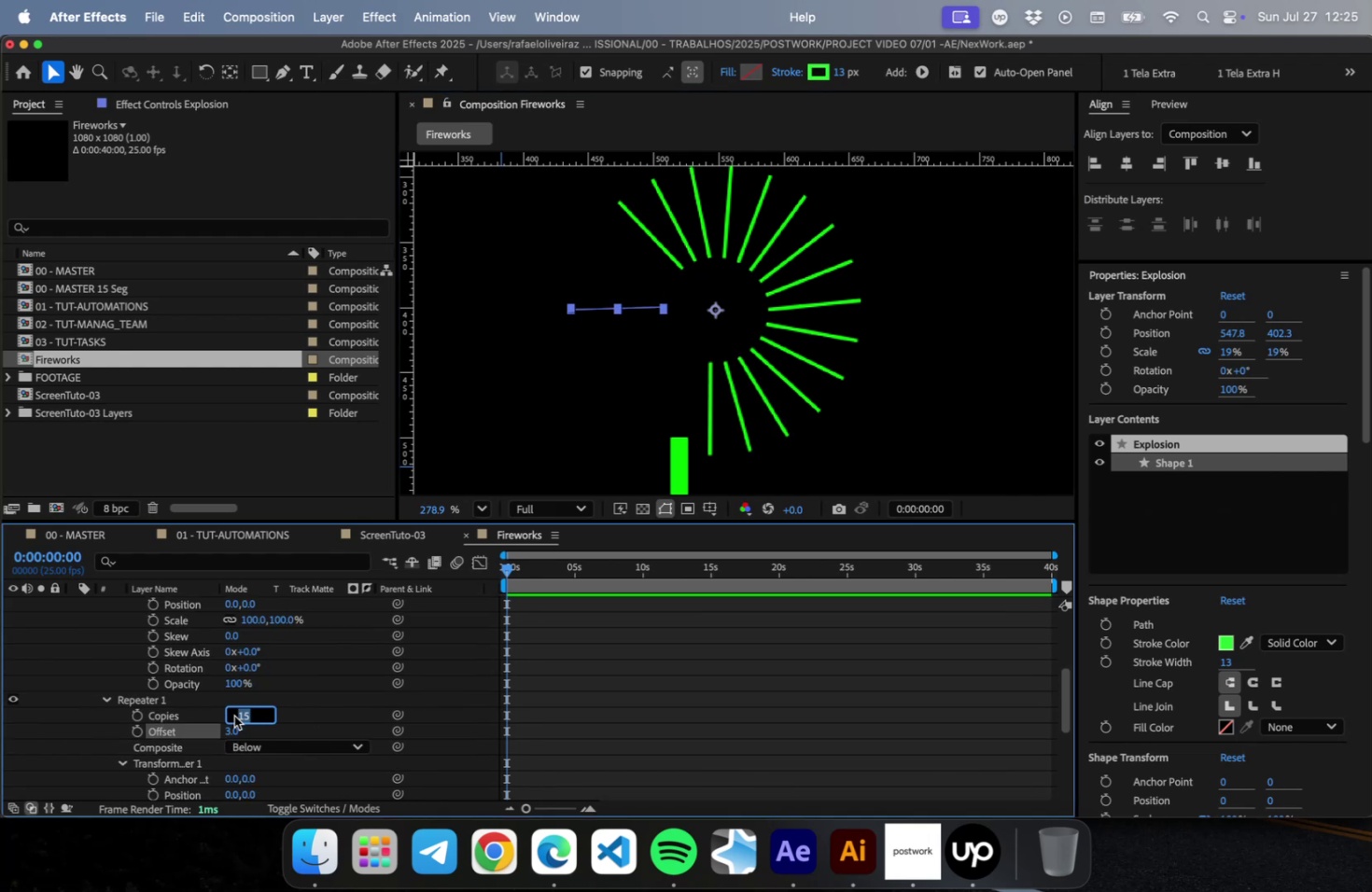 
key(ArrowUp)
 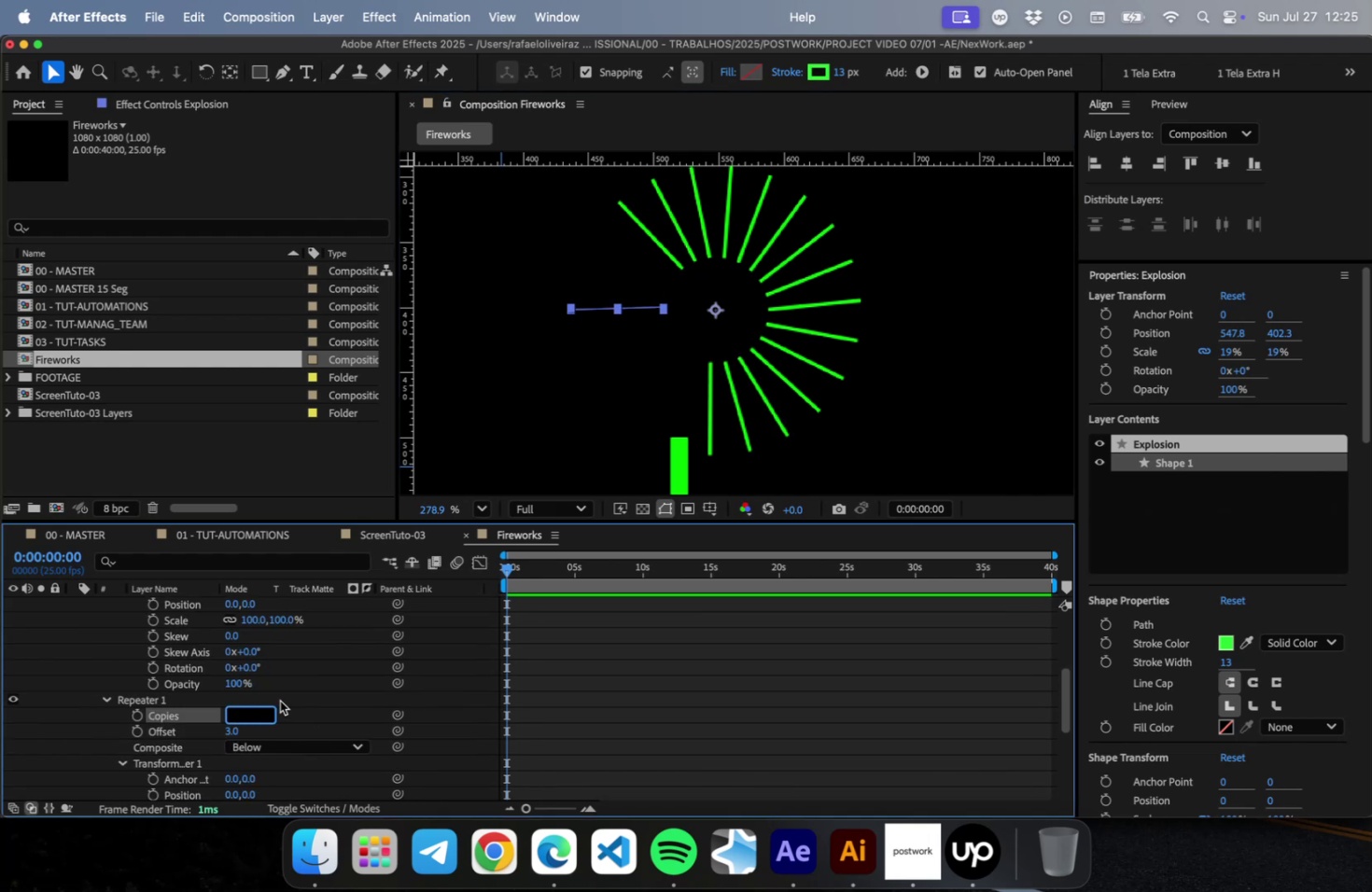 
key(ArrowUp)
 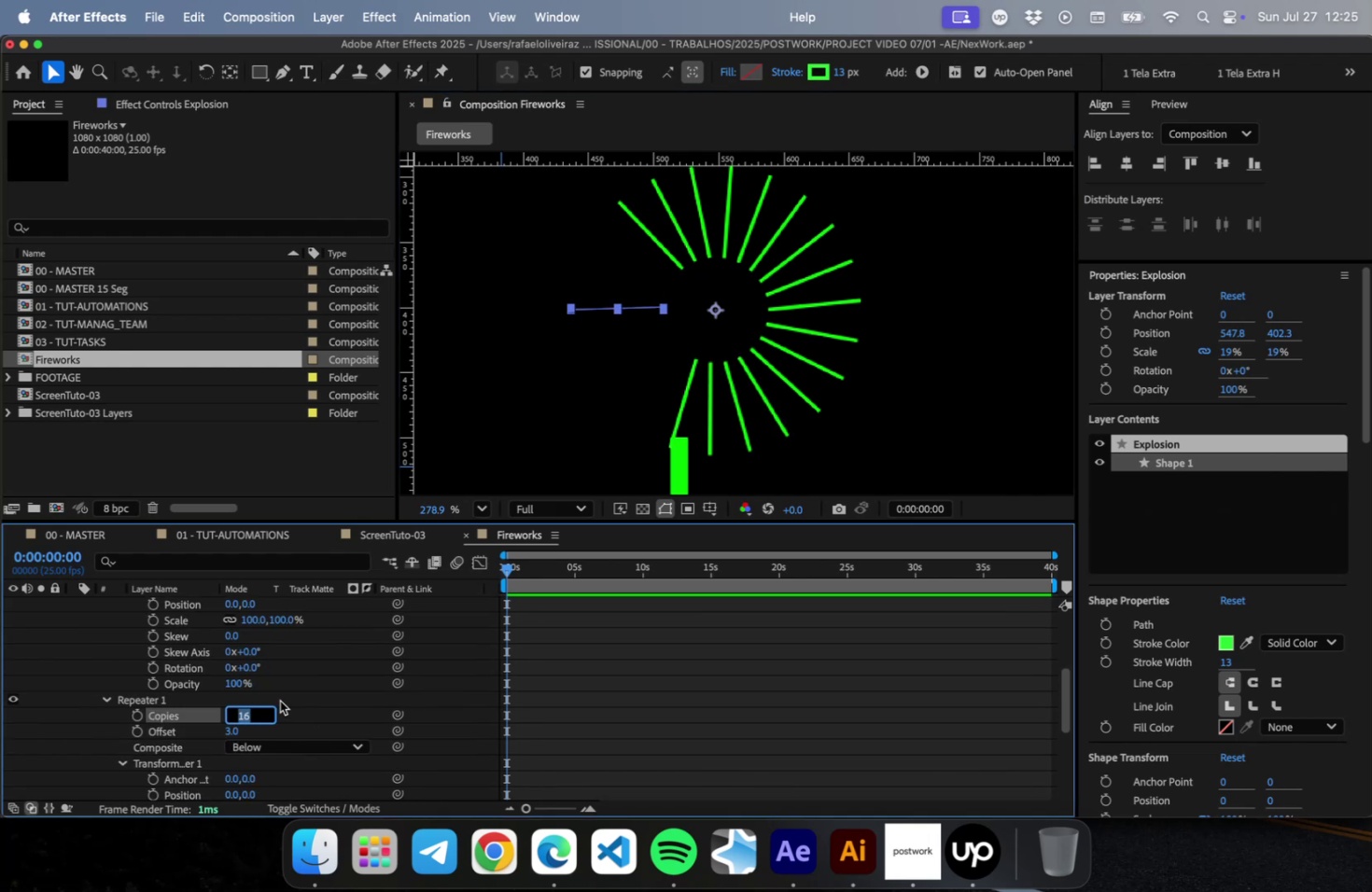 
key(ArrowUp)
 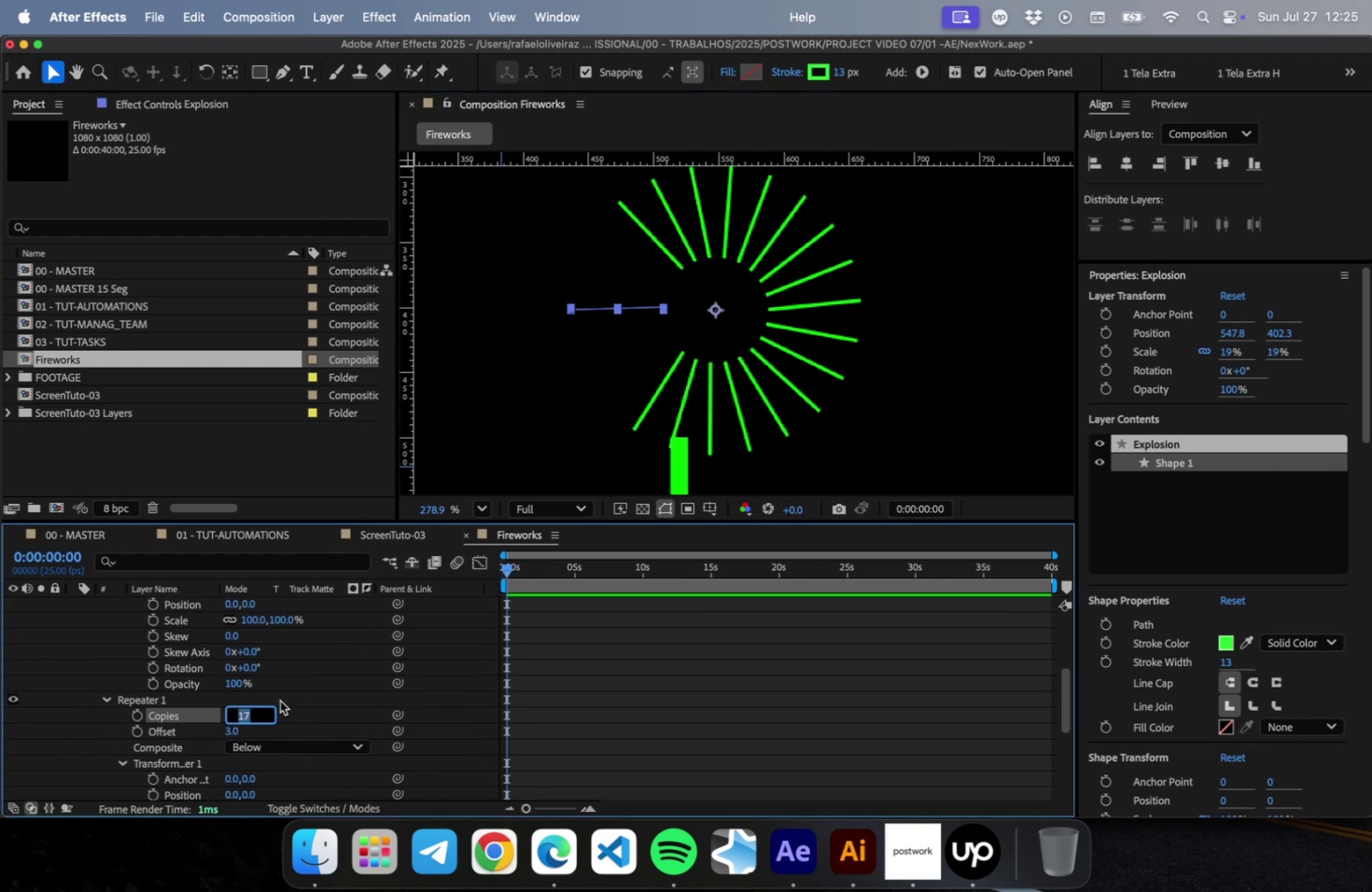 
key(ArrowUp)
 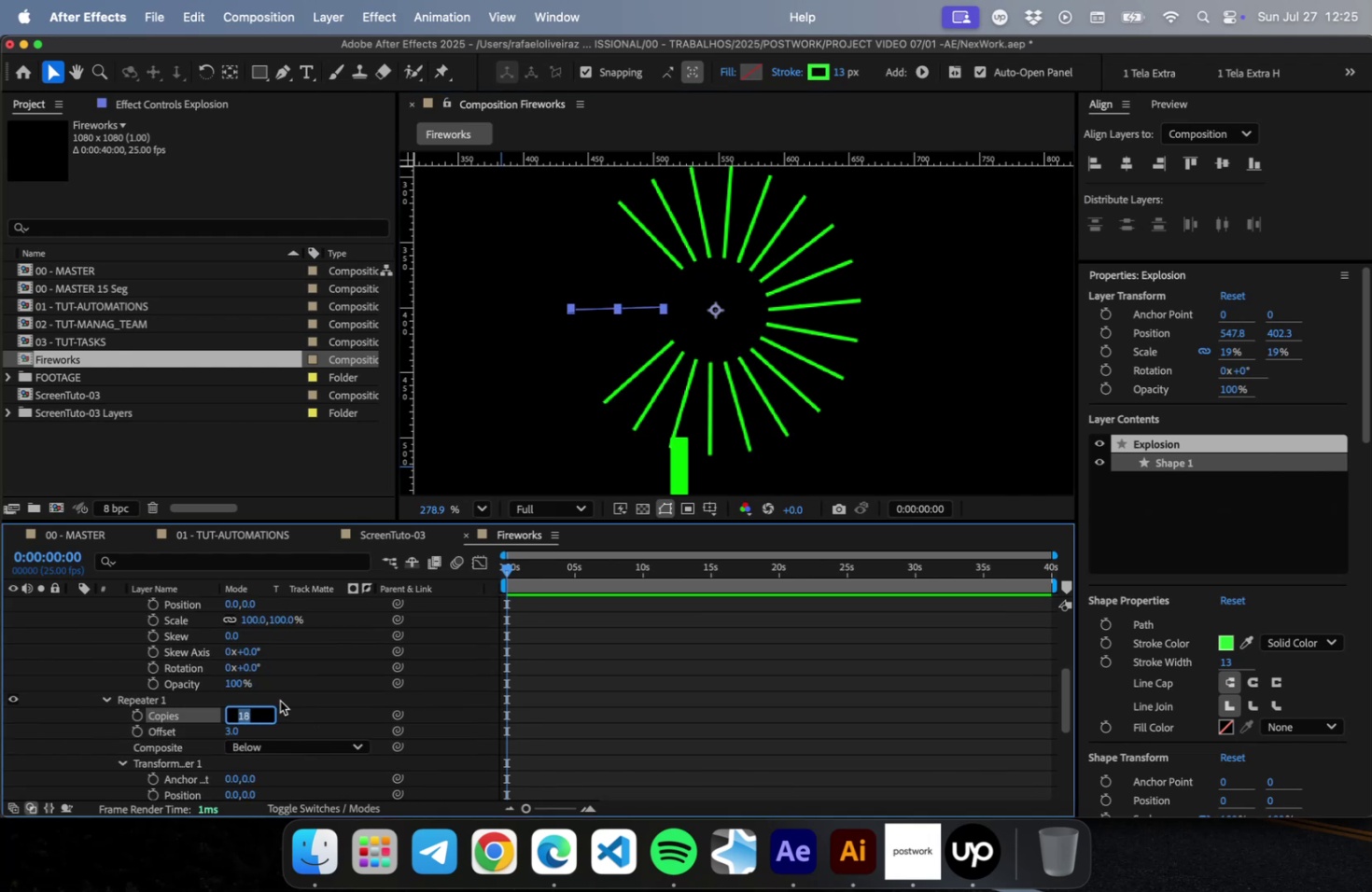 
key(ArrowUp)
 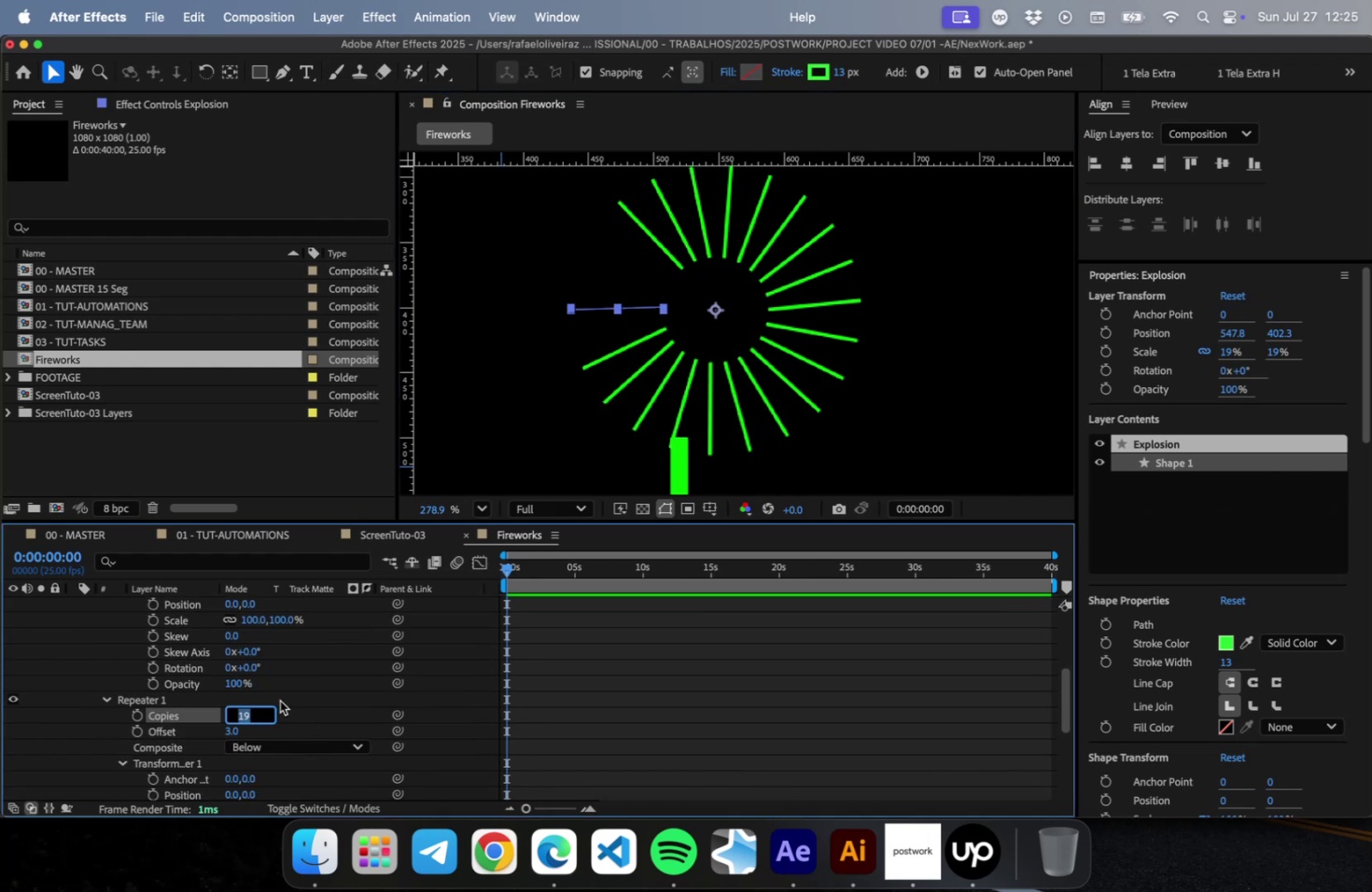 
key(ArrowUp)
 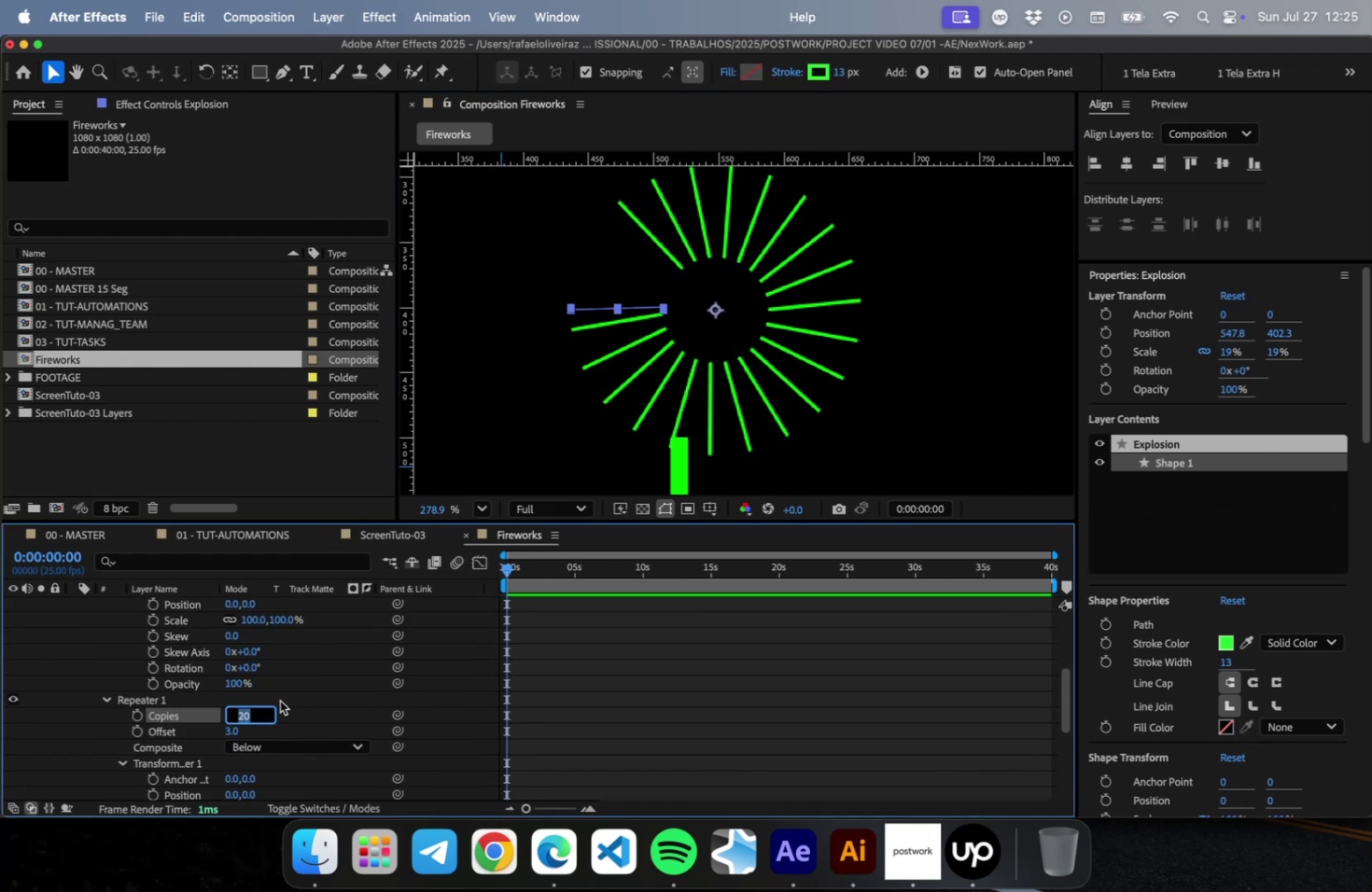 
key(ArrowUp)
 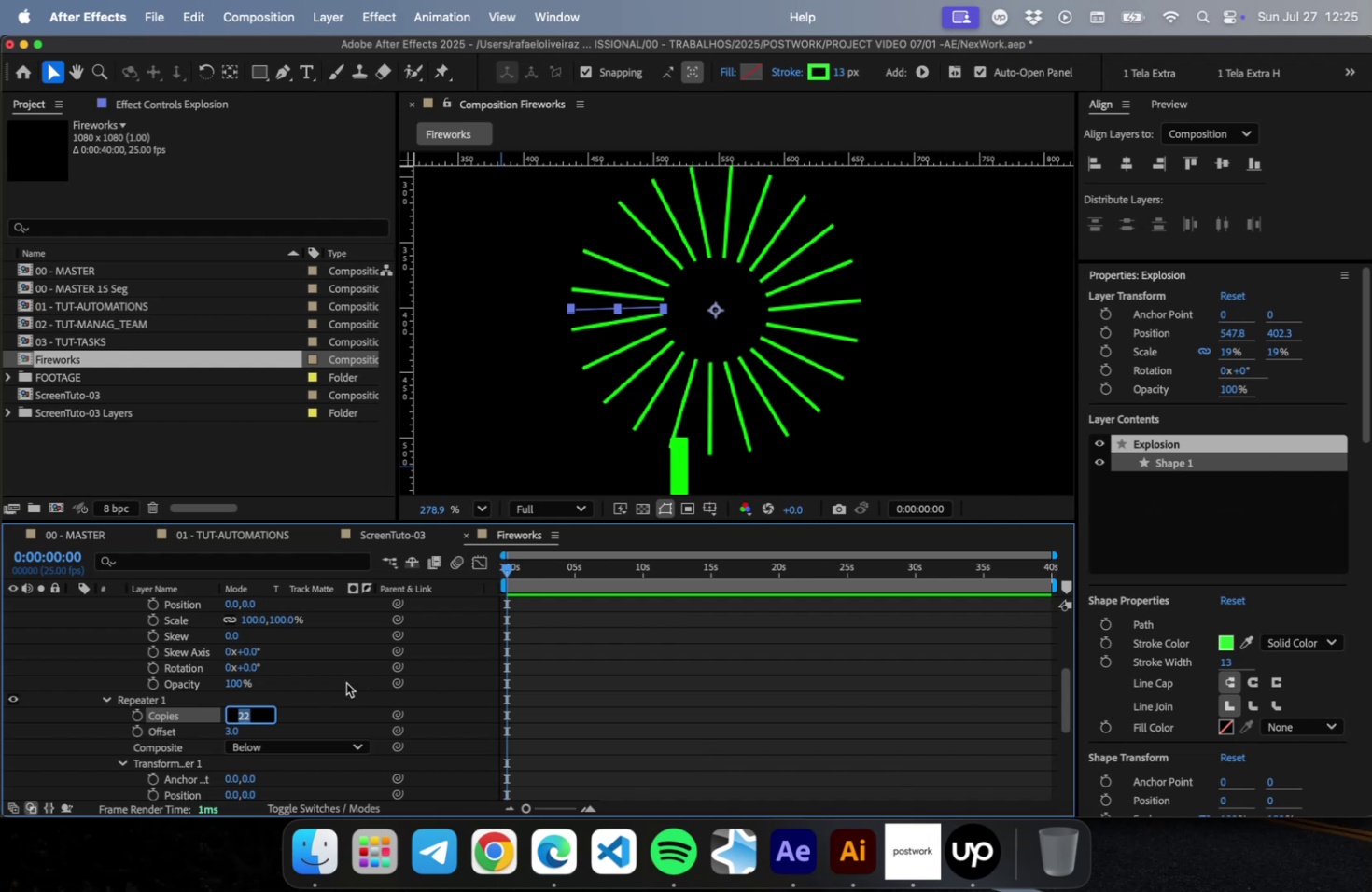 
key(ArrowUp)
 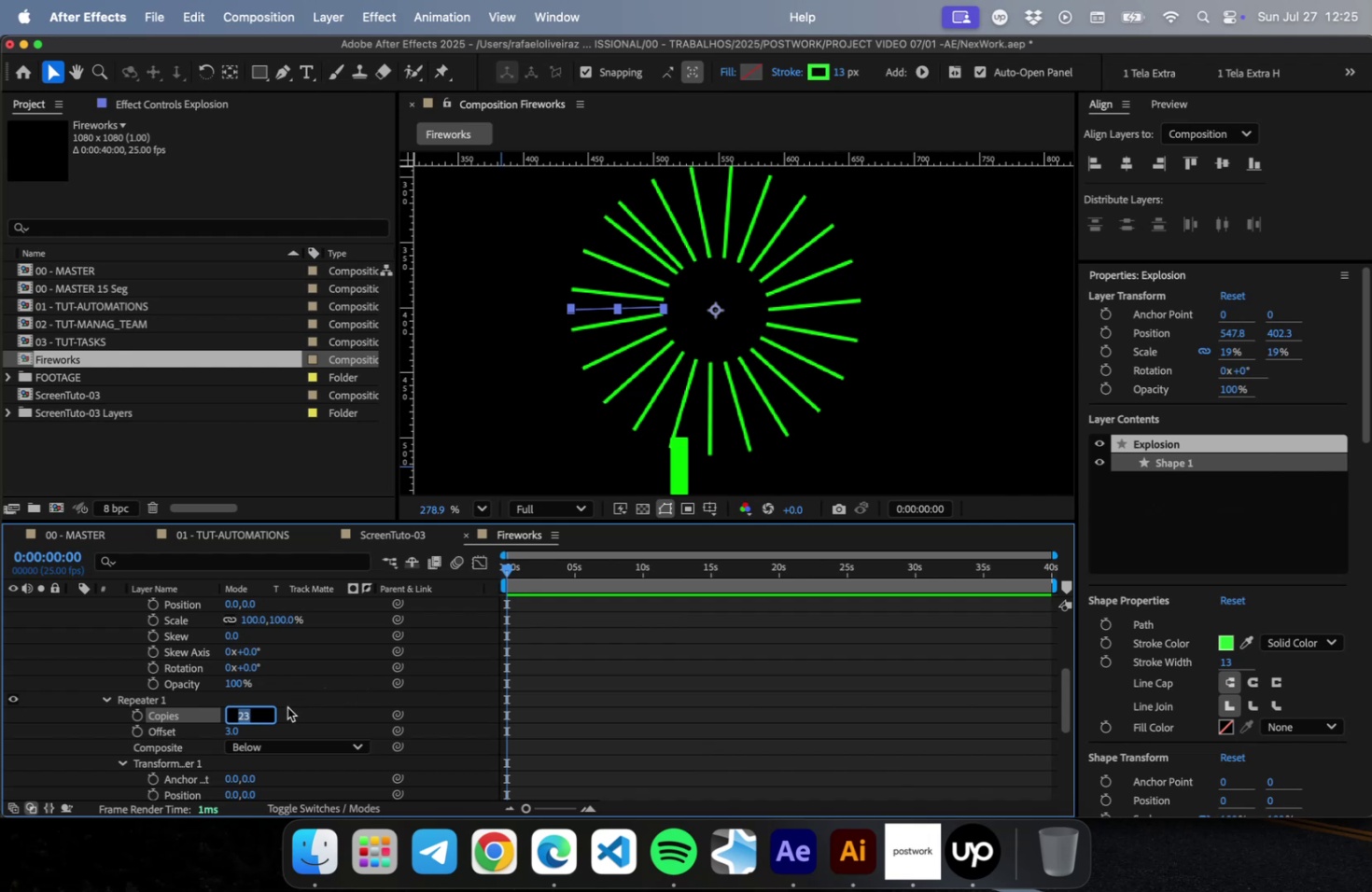 
key(ArrowDown)
 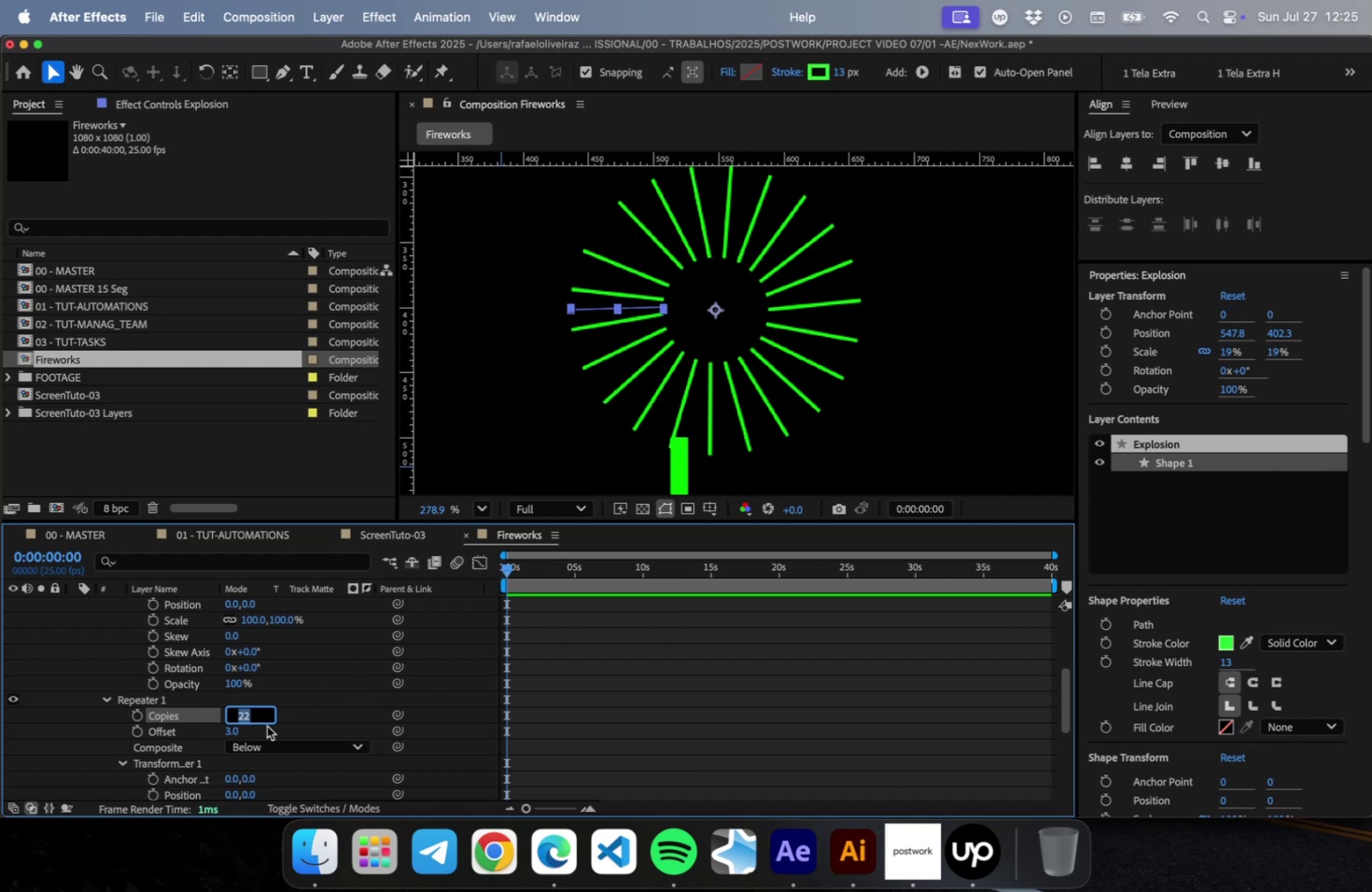 
left_click([235, 730])
 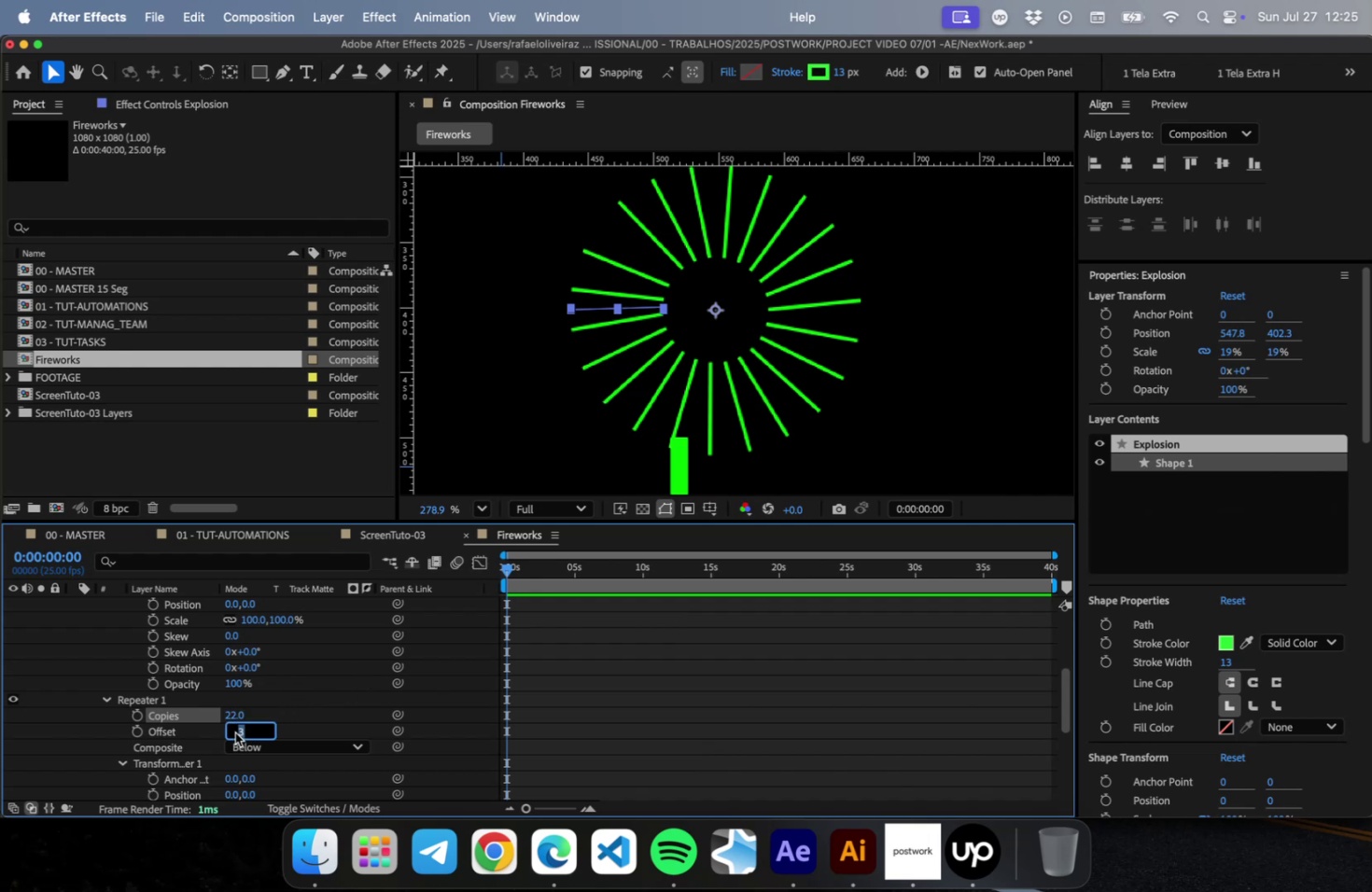 
key(0)
 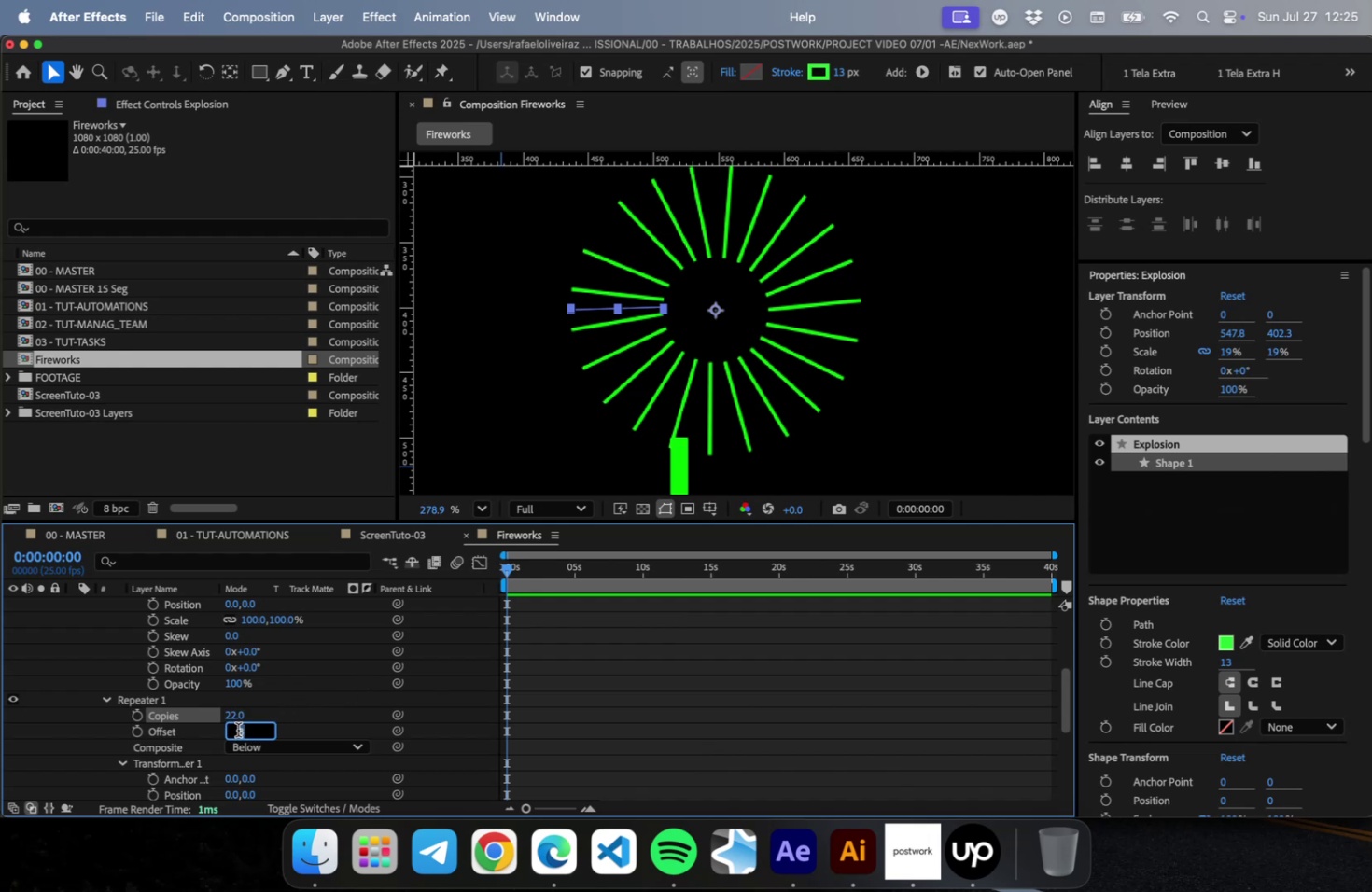 
key(Enter)
 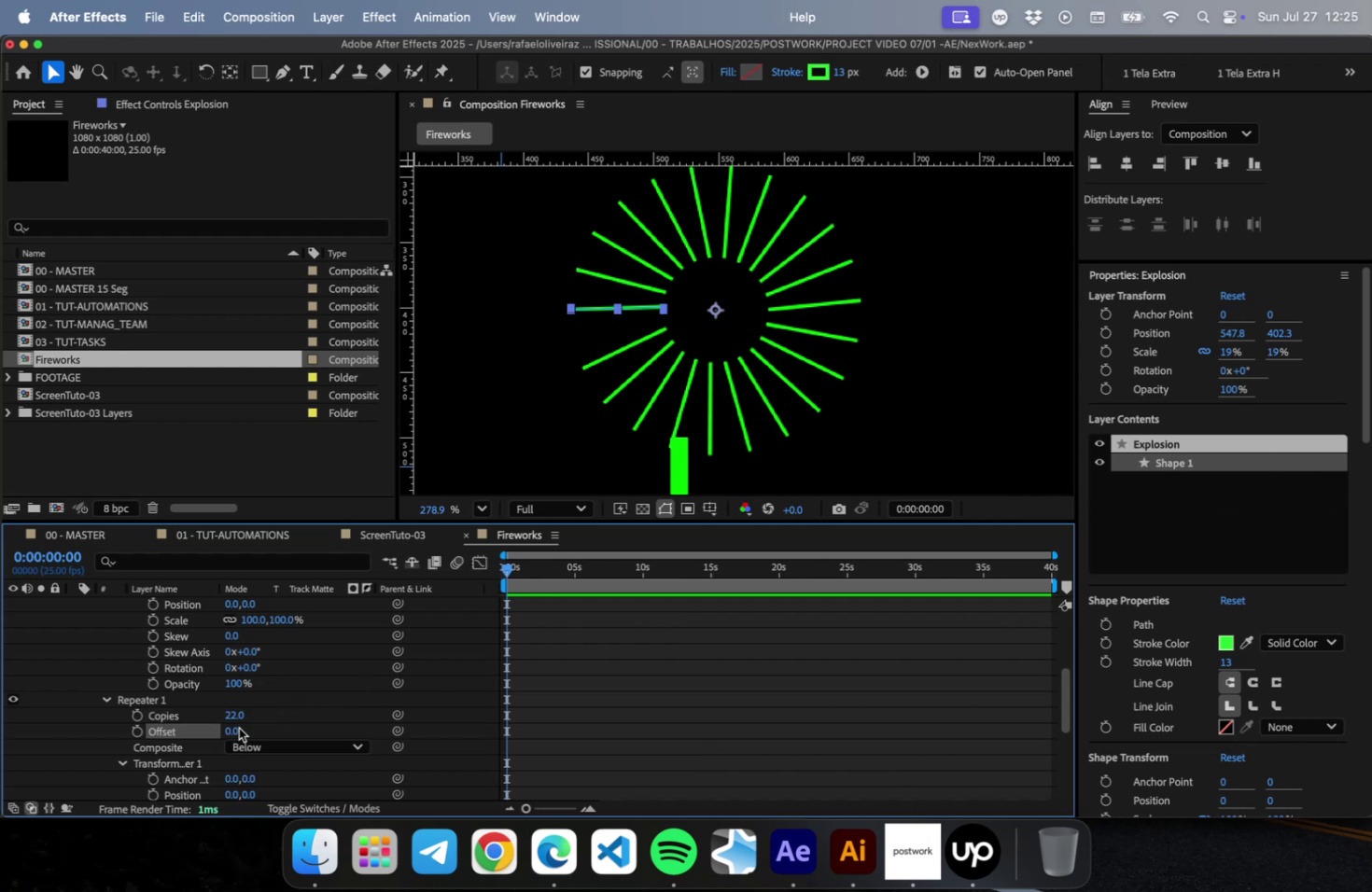 
scroll: coordinate [329, 677], scroll_direction: down, amount: 21.0
 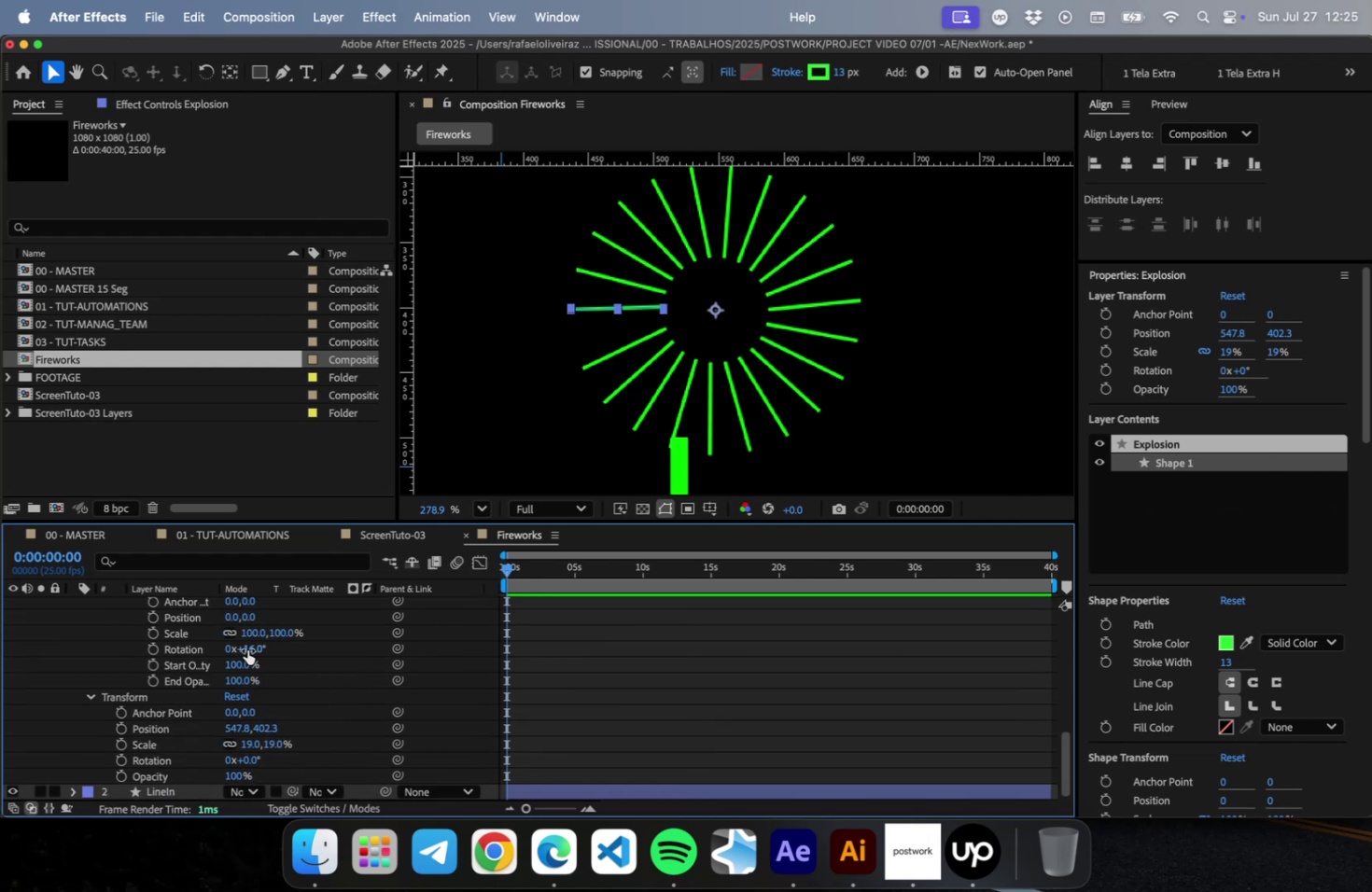 
key(ArrowDown)
 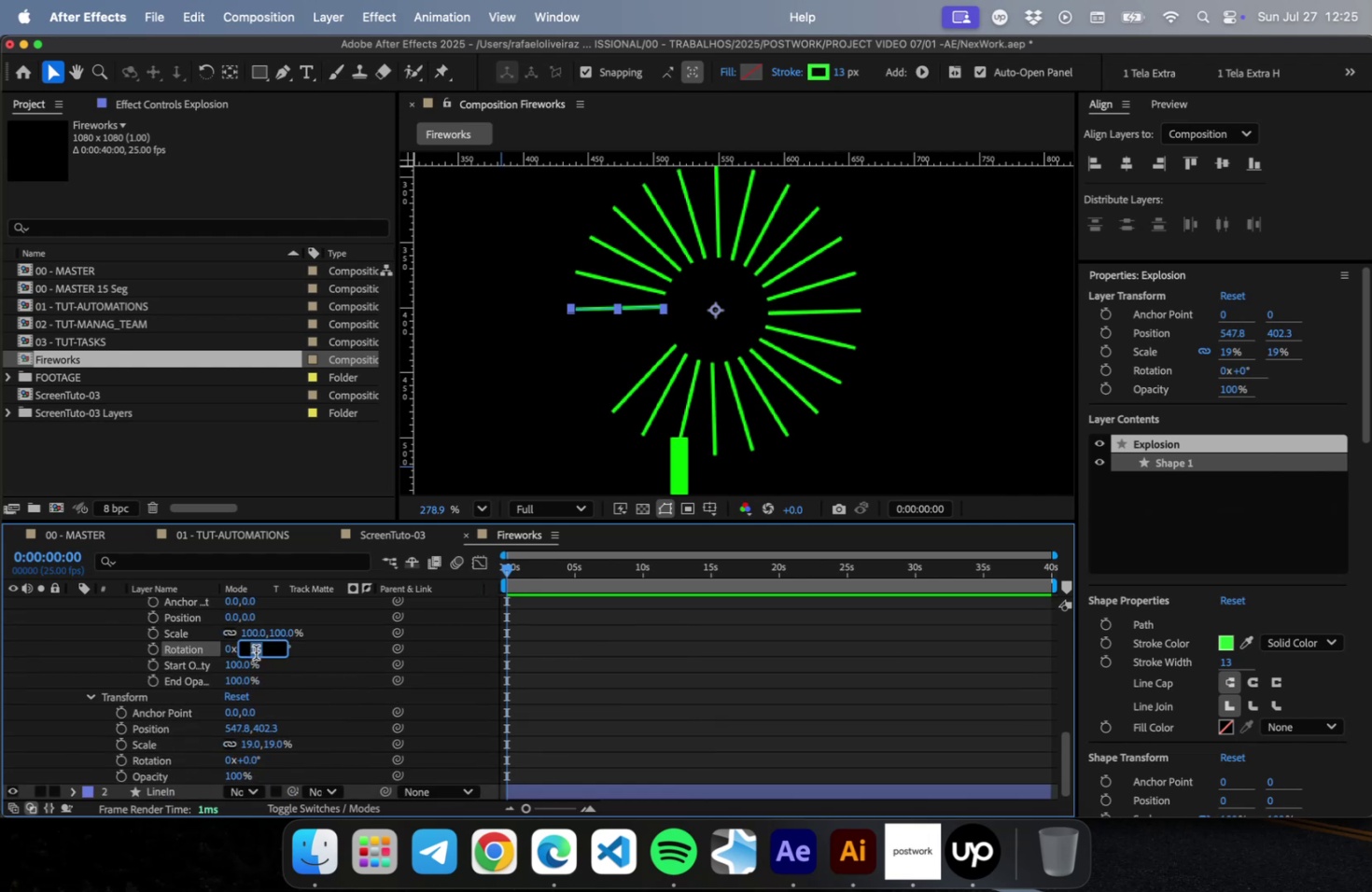 
key(ArrowUp)
 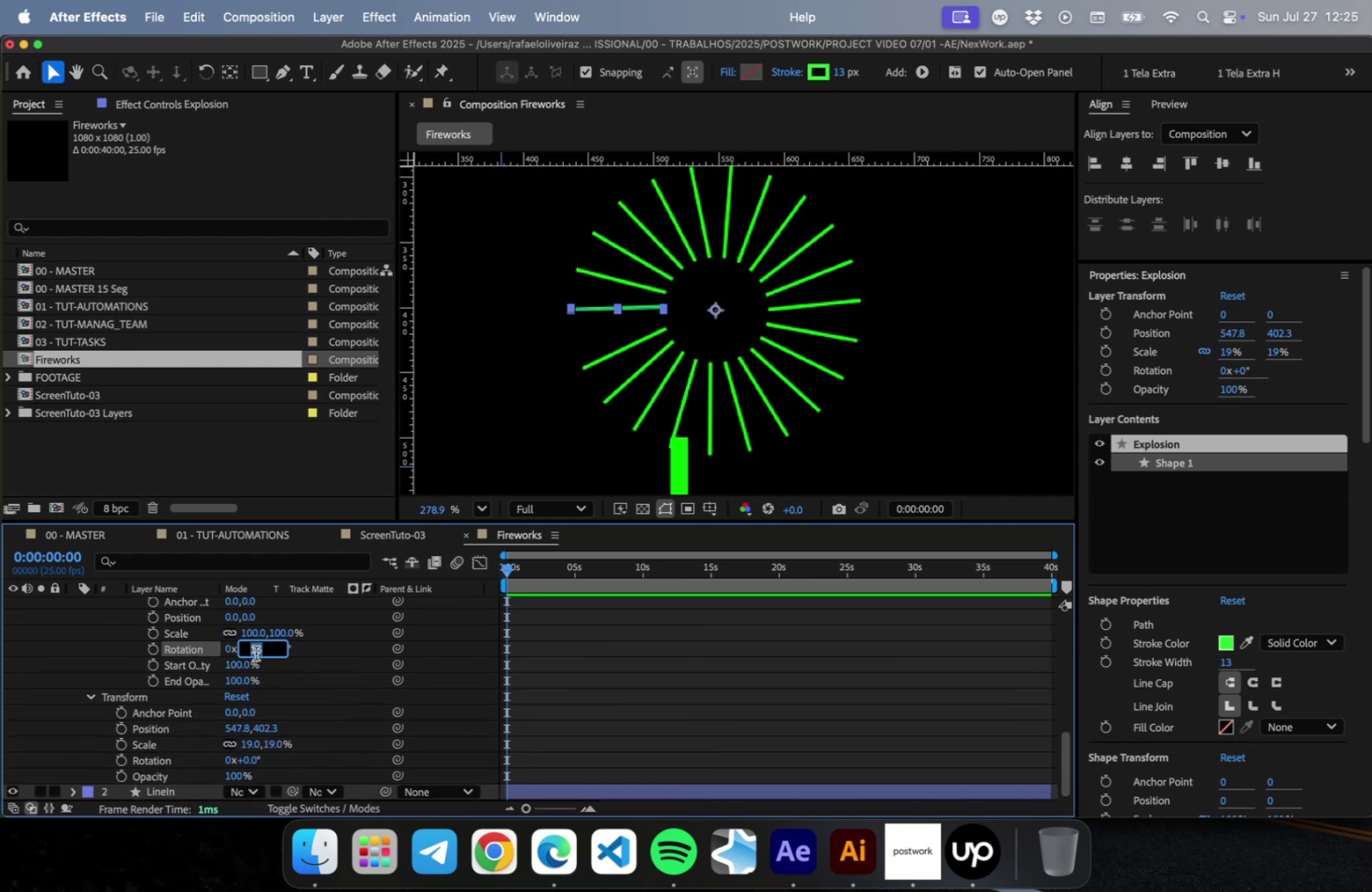 
key(ArrowDown)
 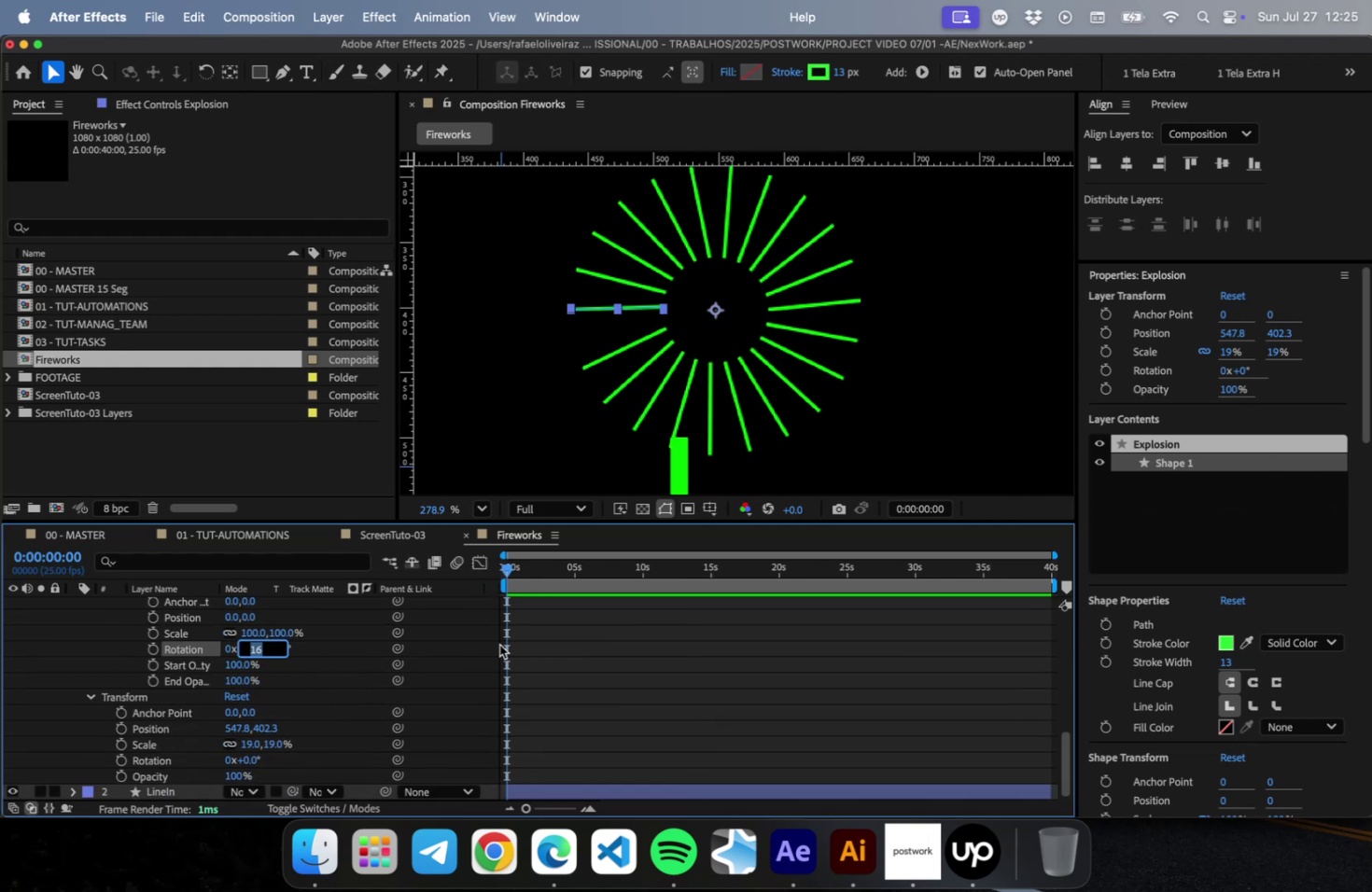 
key(ArrowDown)
 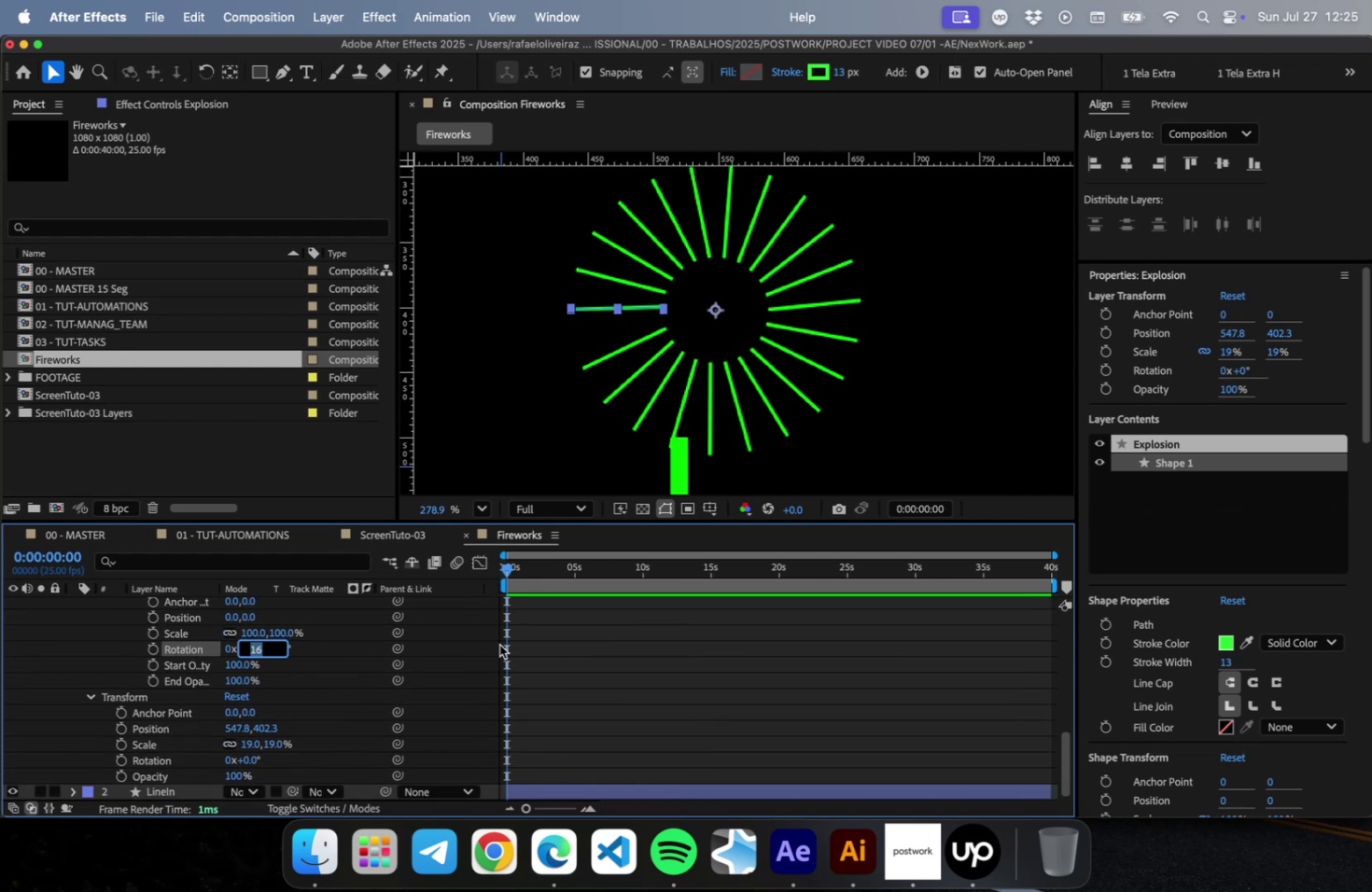 
key(ArrowDown)
 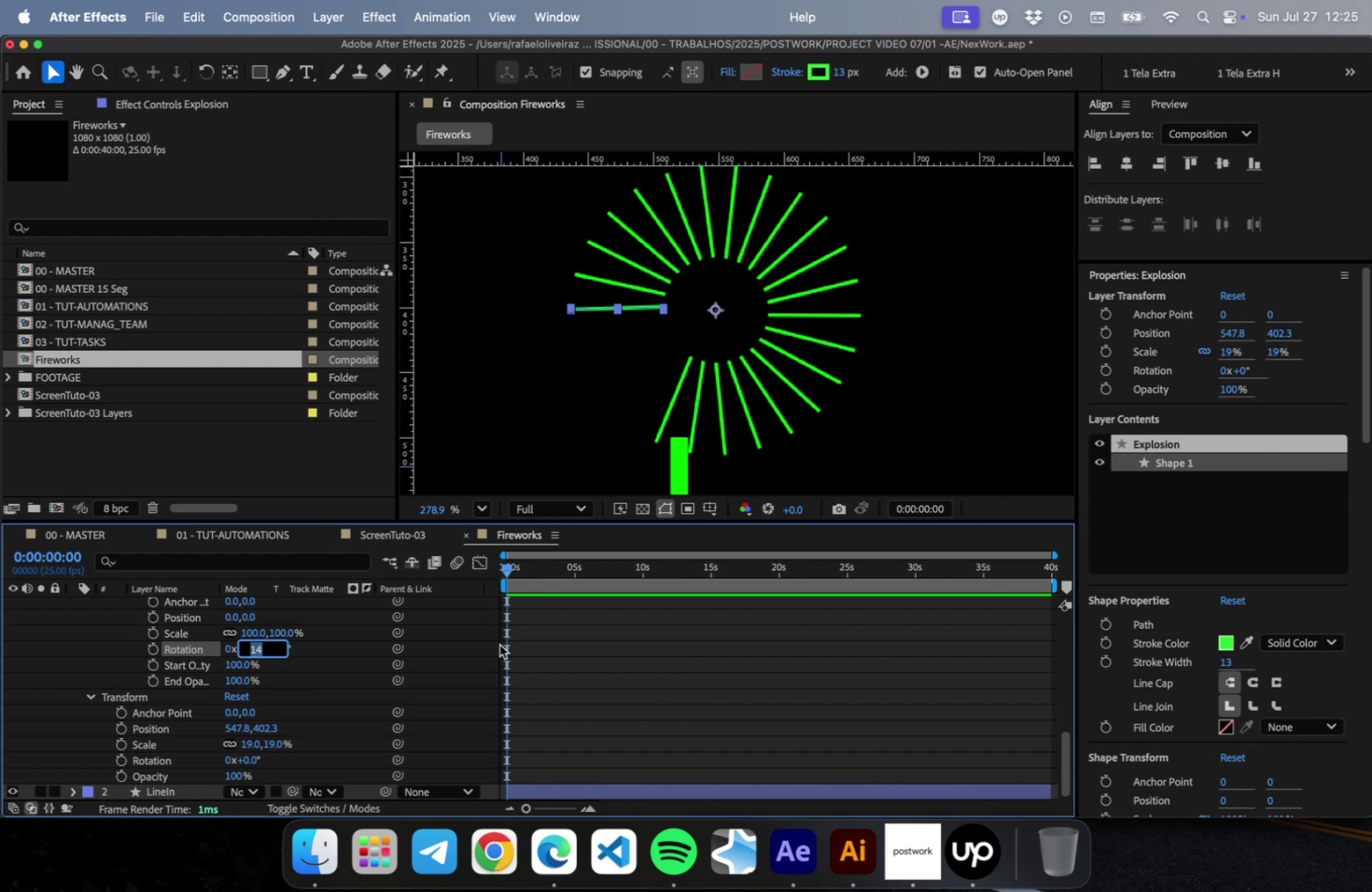 
key(ArrowDown)
 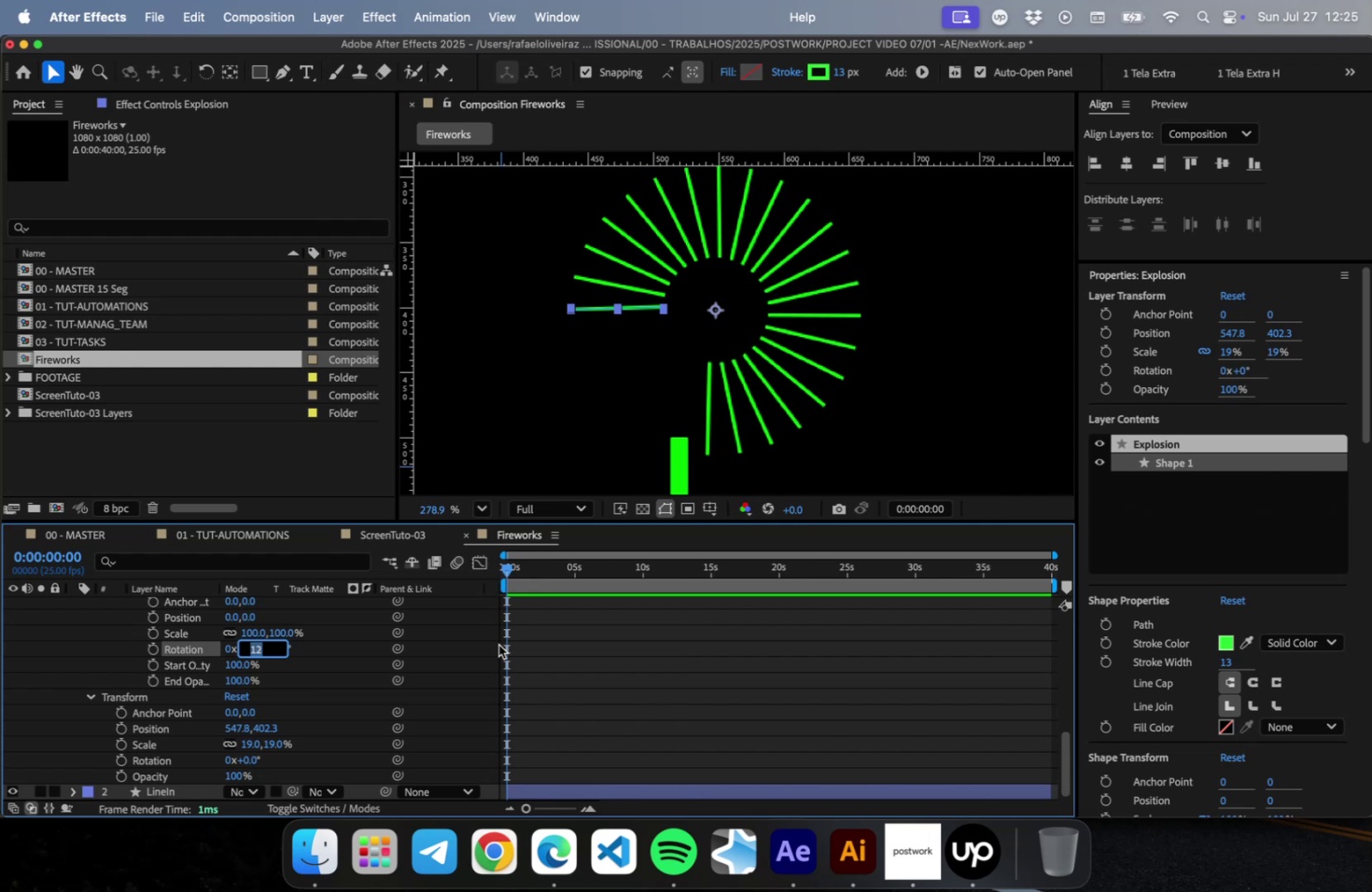 
key(ArrowUp)
 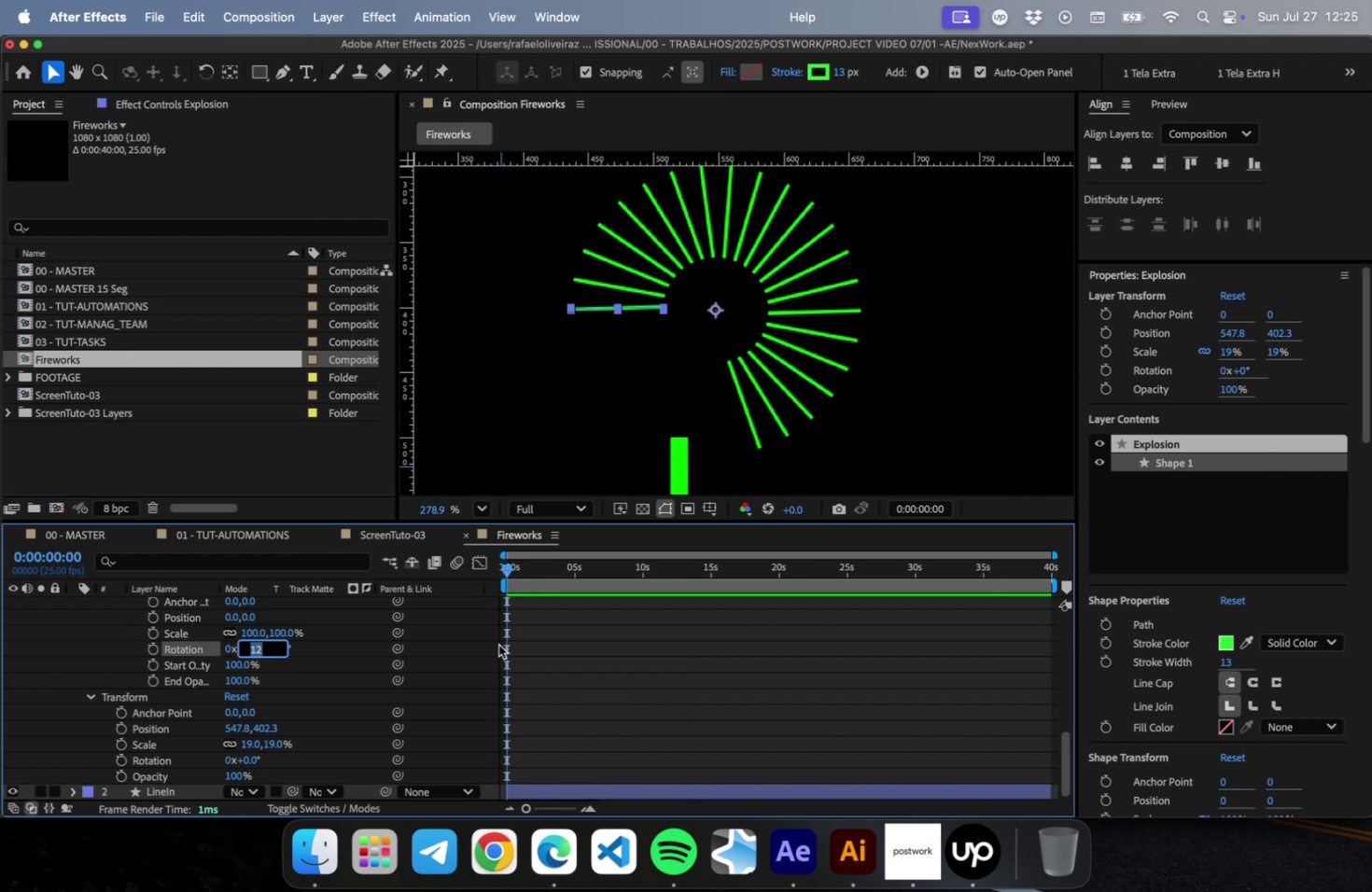 
key(ArrowUp)
 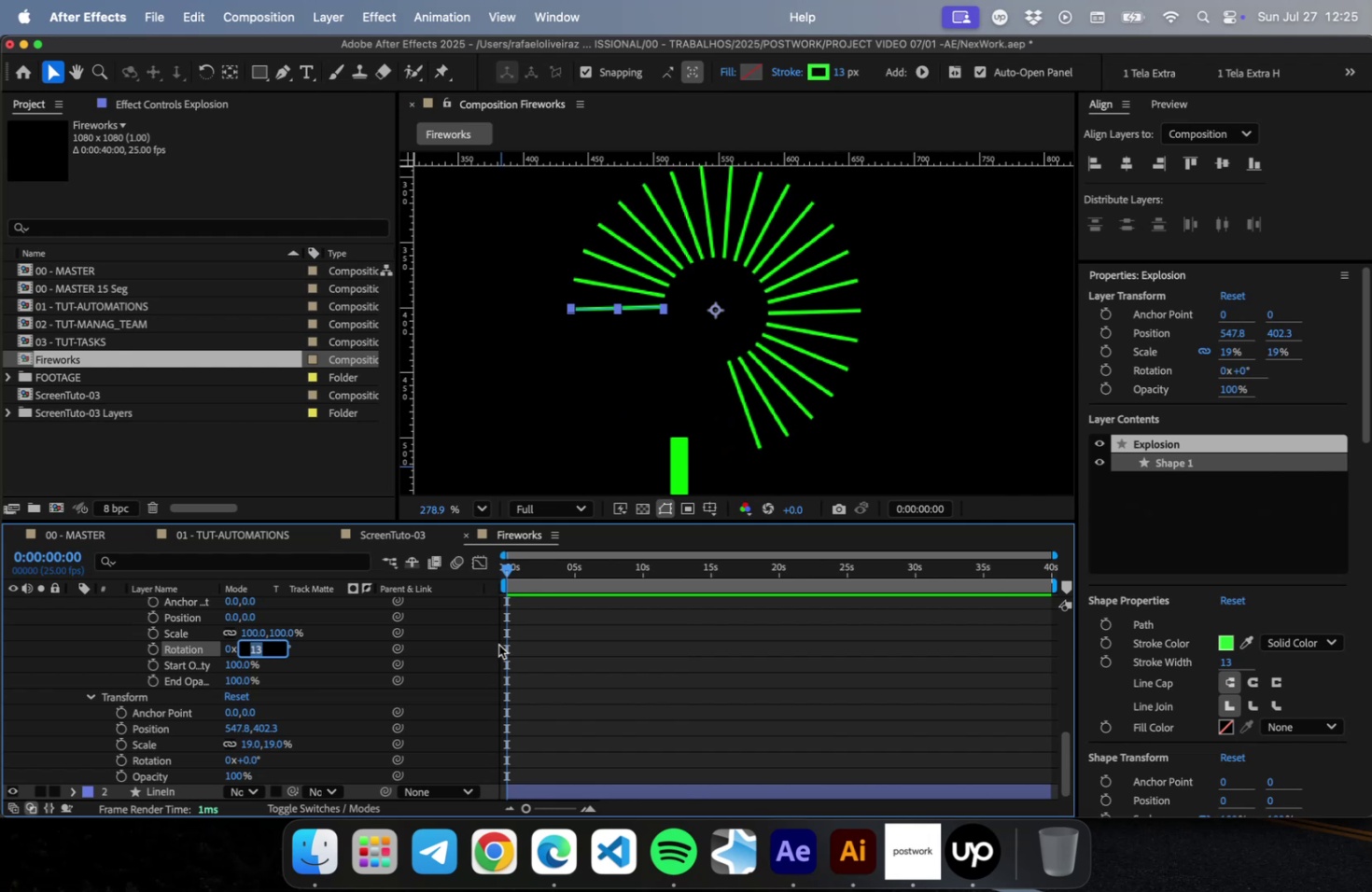 
key(ArrowUp)
 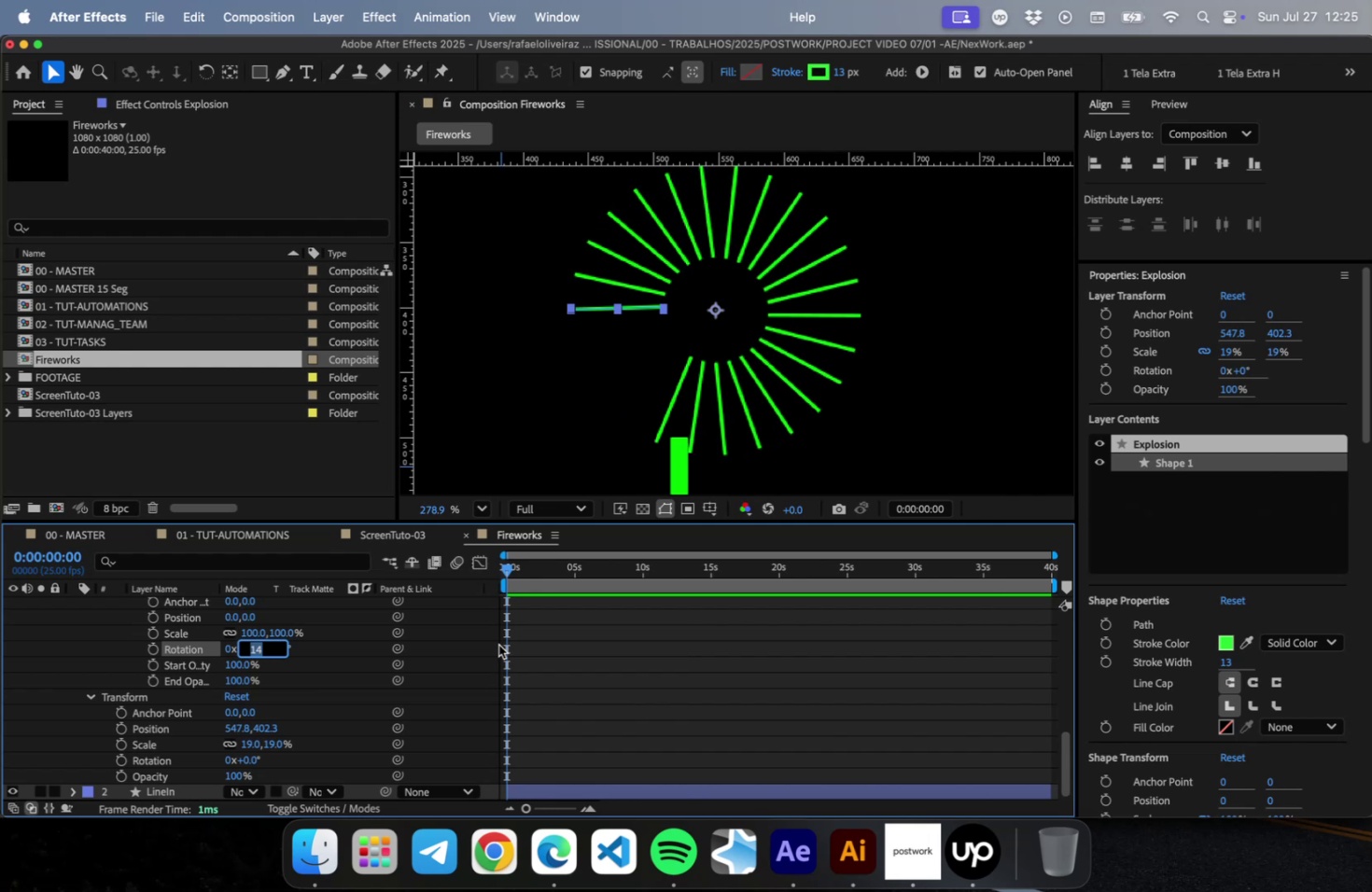 
key(ArrowUp)
 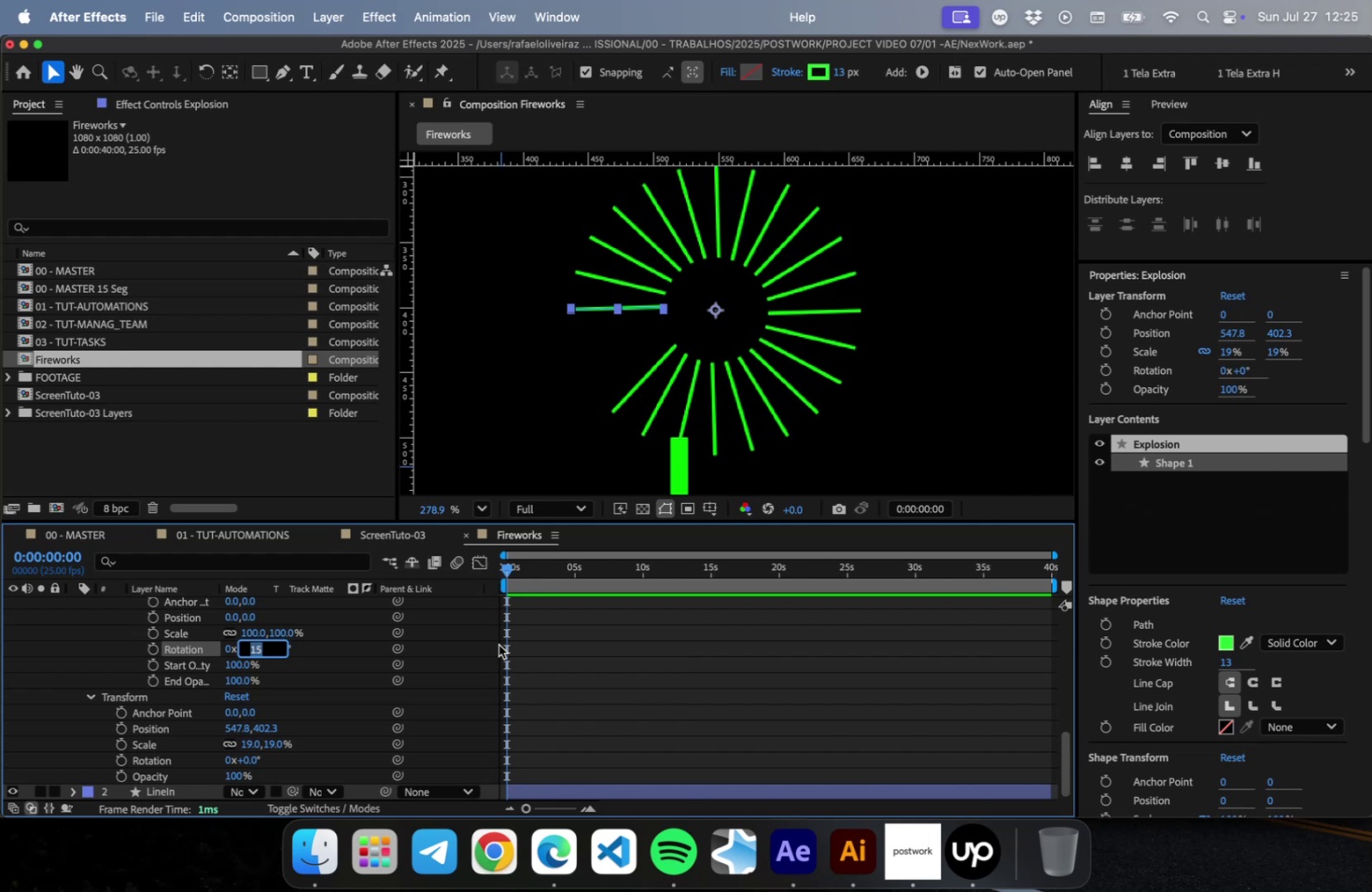 
key(ArrowUp)
 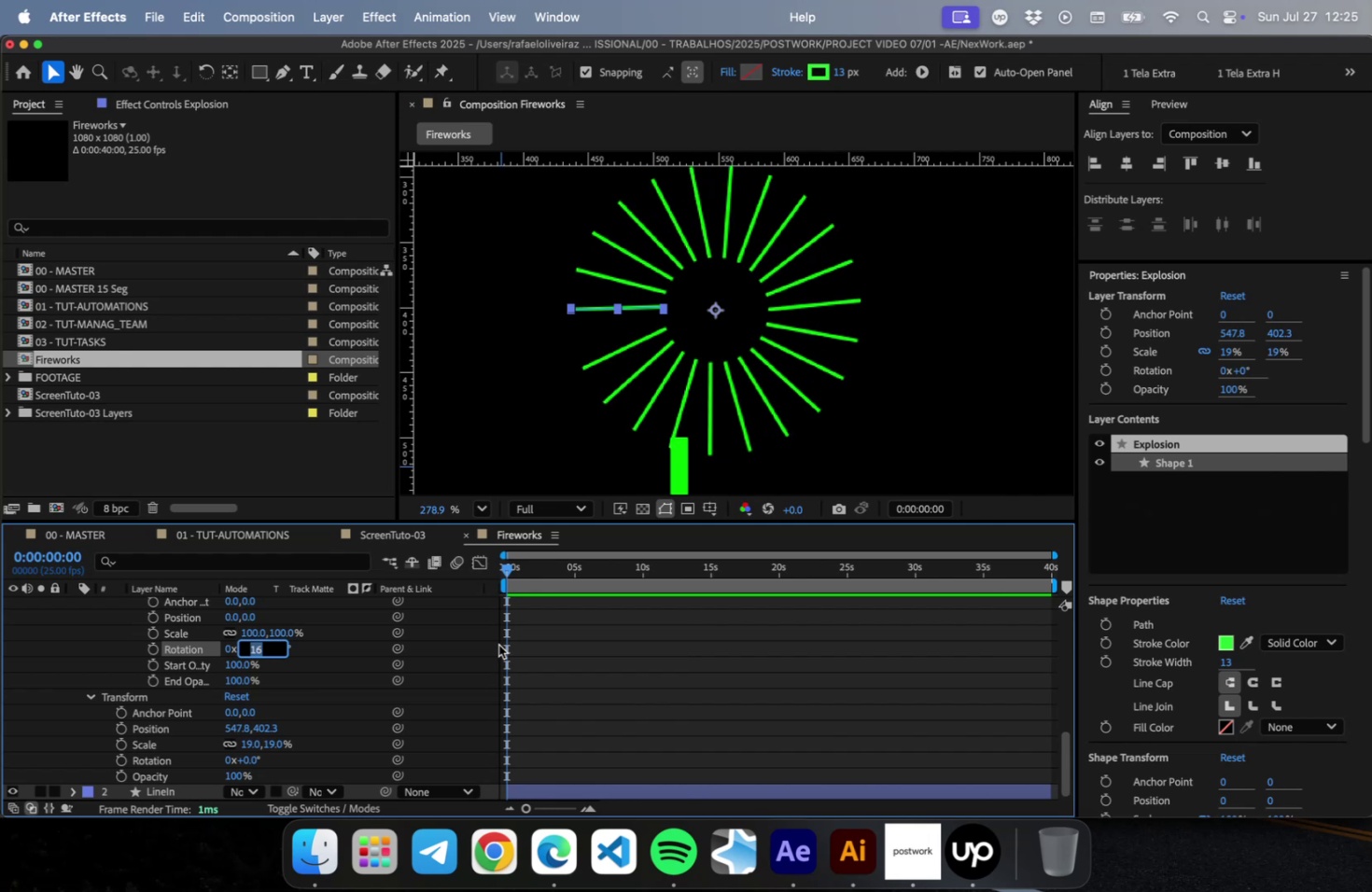 
key(ArrowUp)
 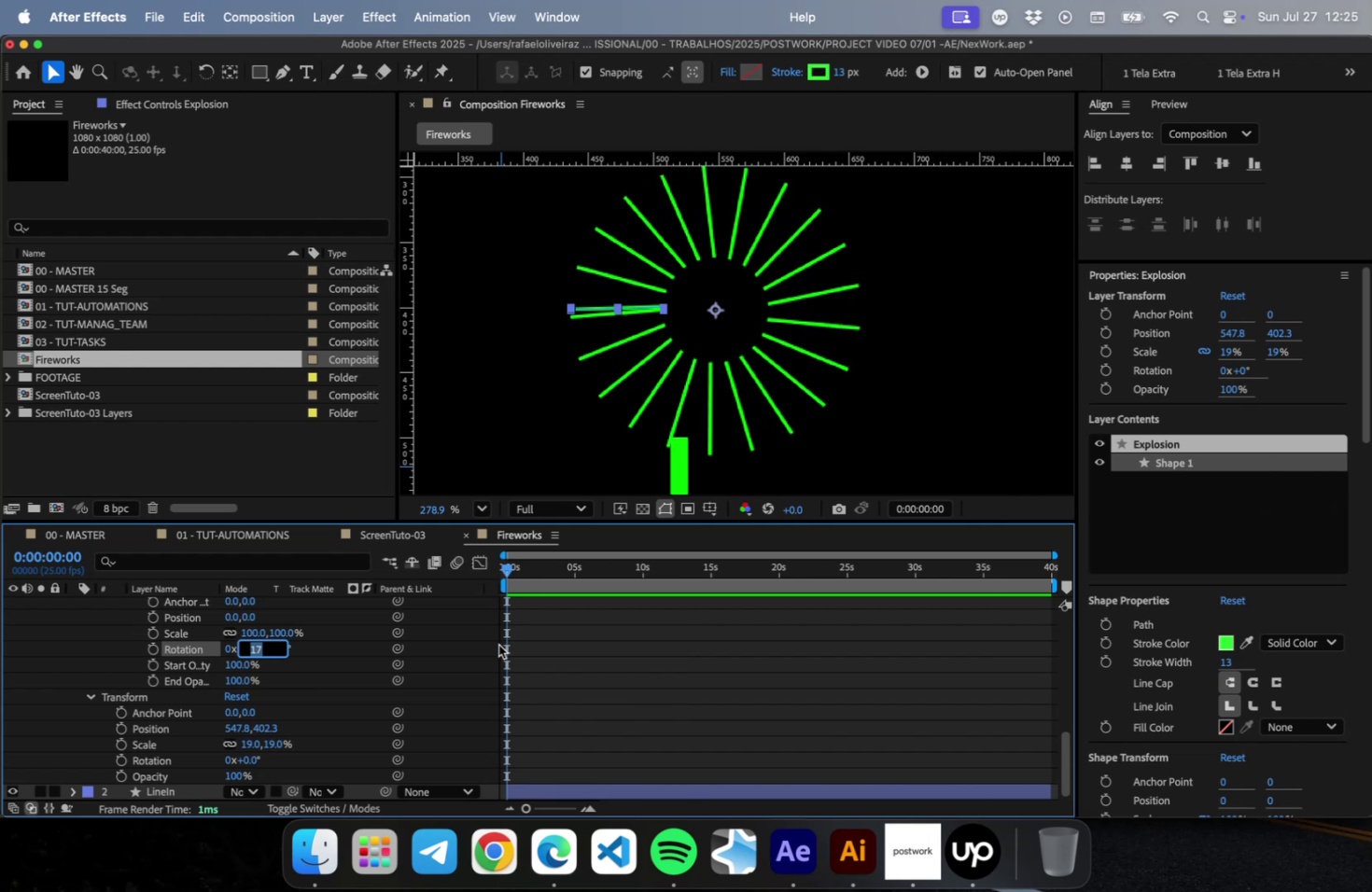 
key(ArrowUp)
 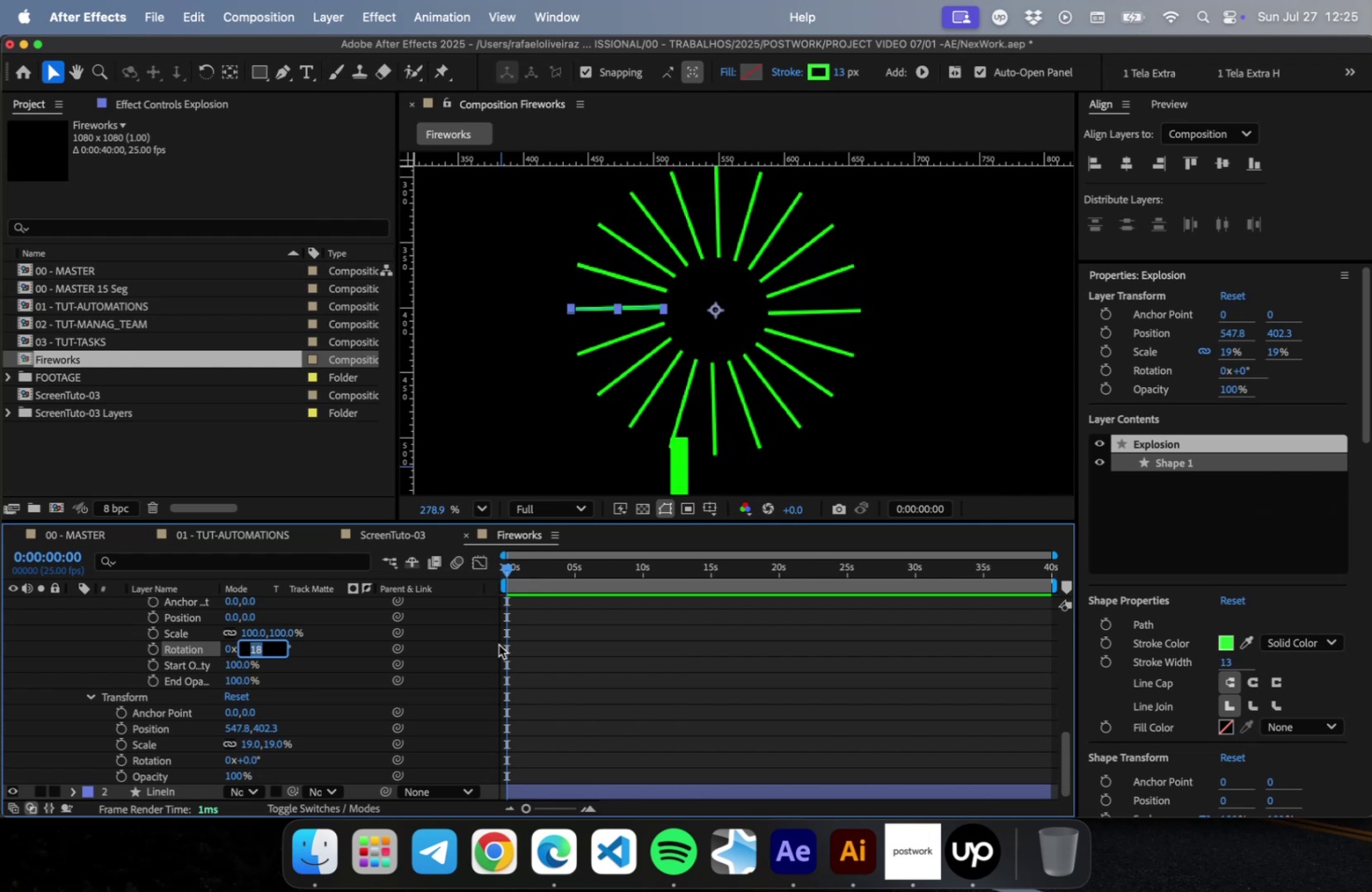 
key(ArrowUp)
 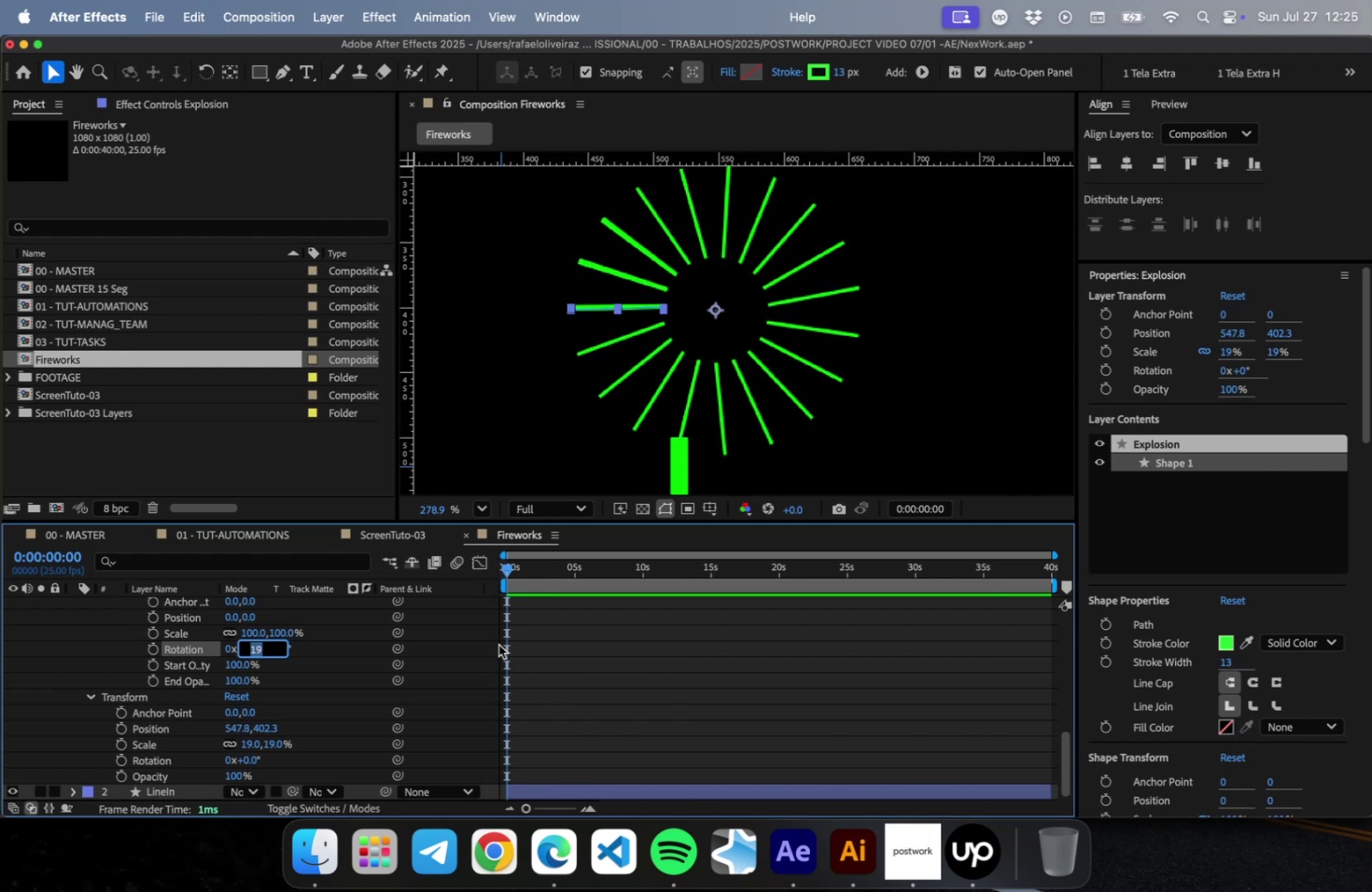 
key(ArrowUp)
 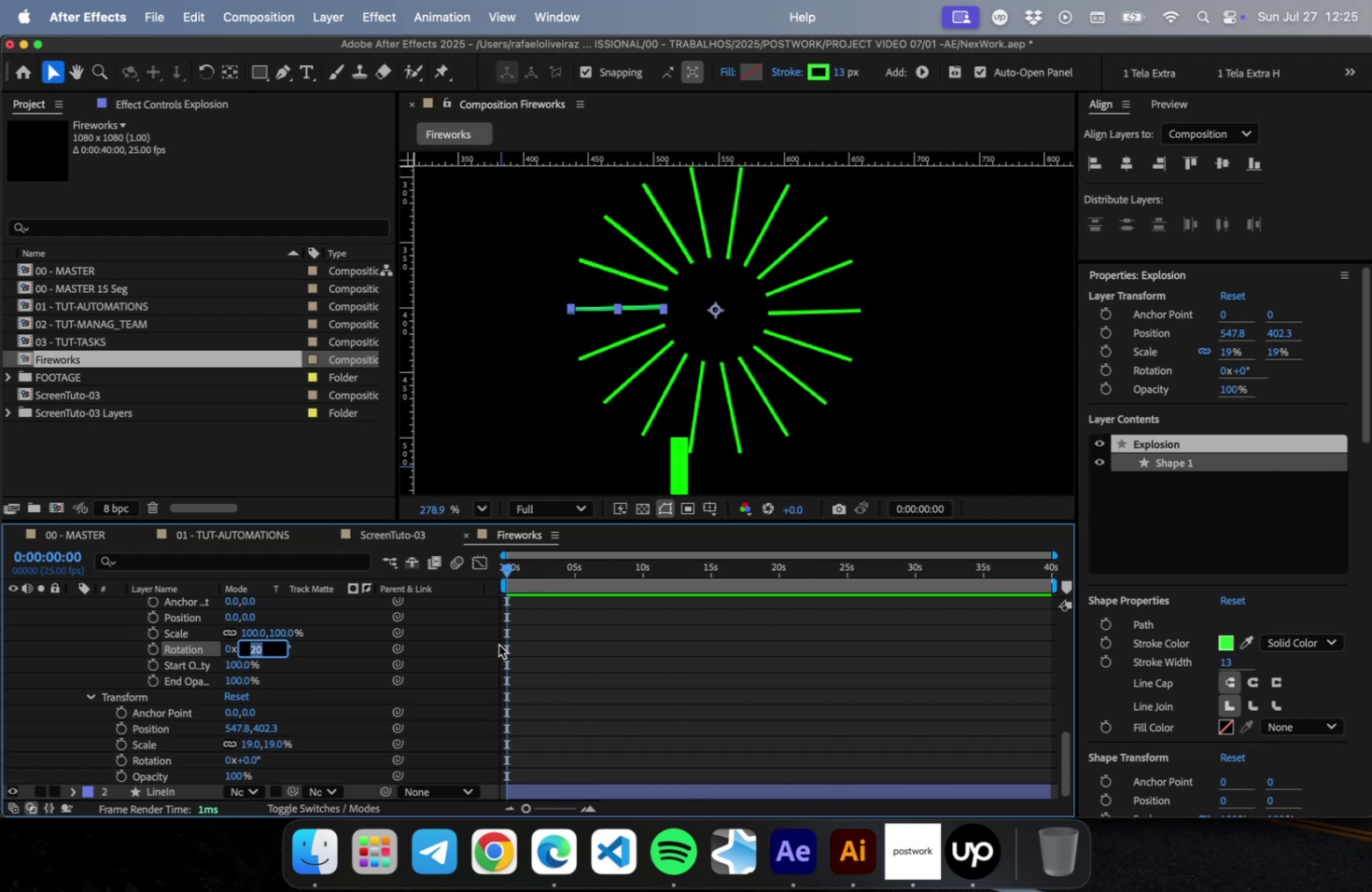 
key(ArrowUp)
 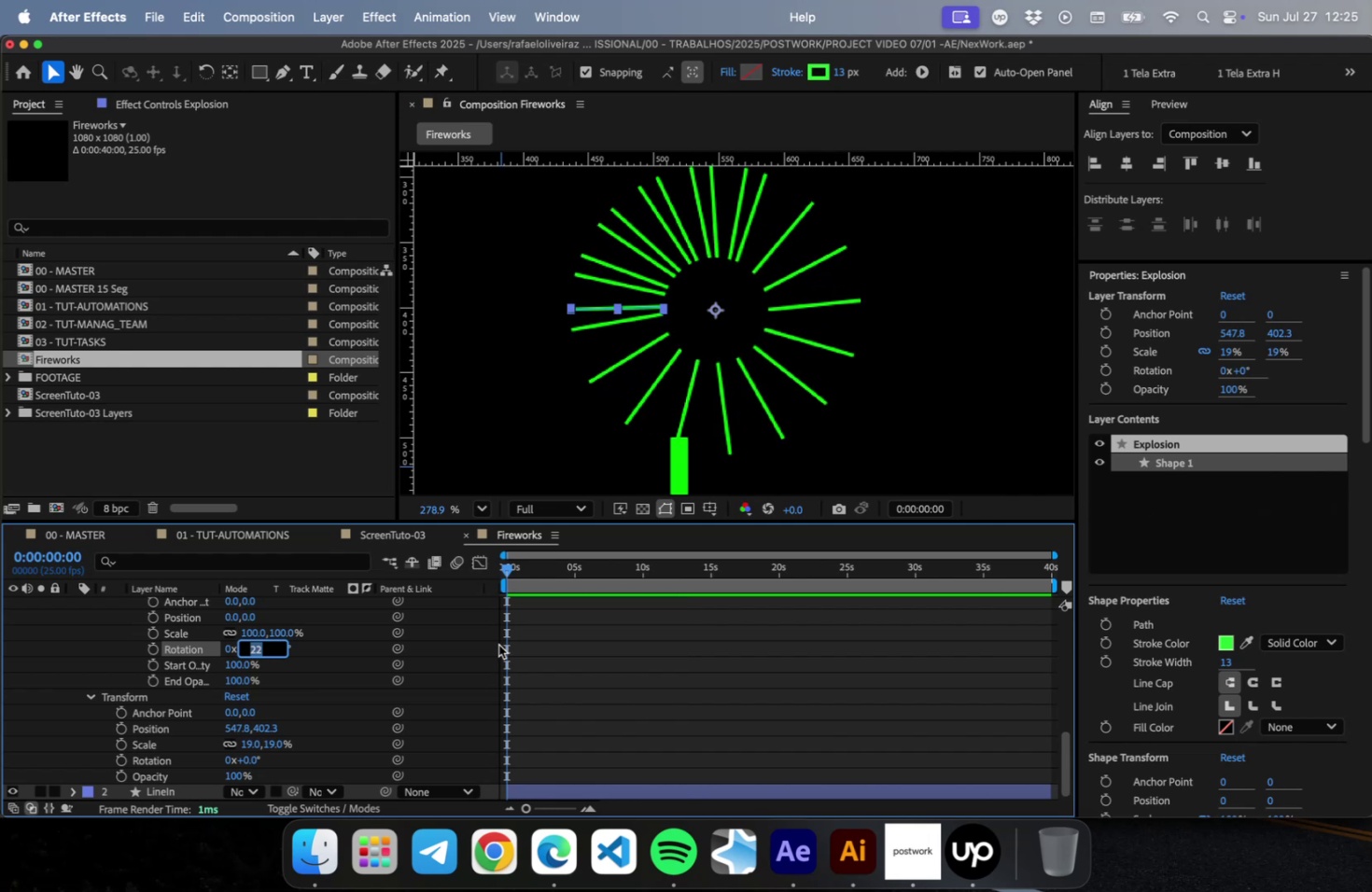 
key(ArrowDown)
 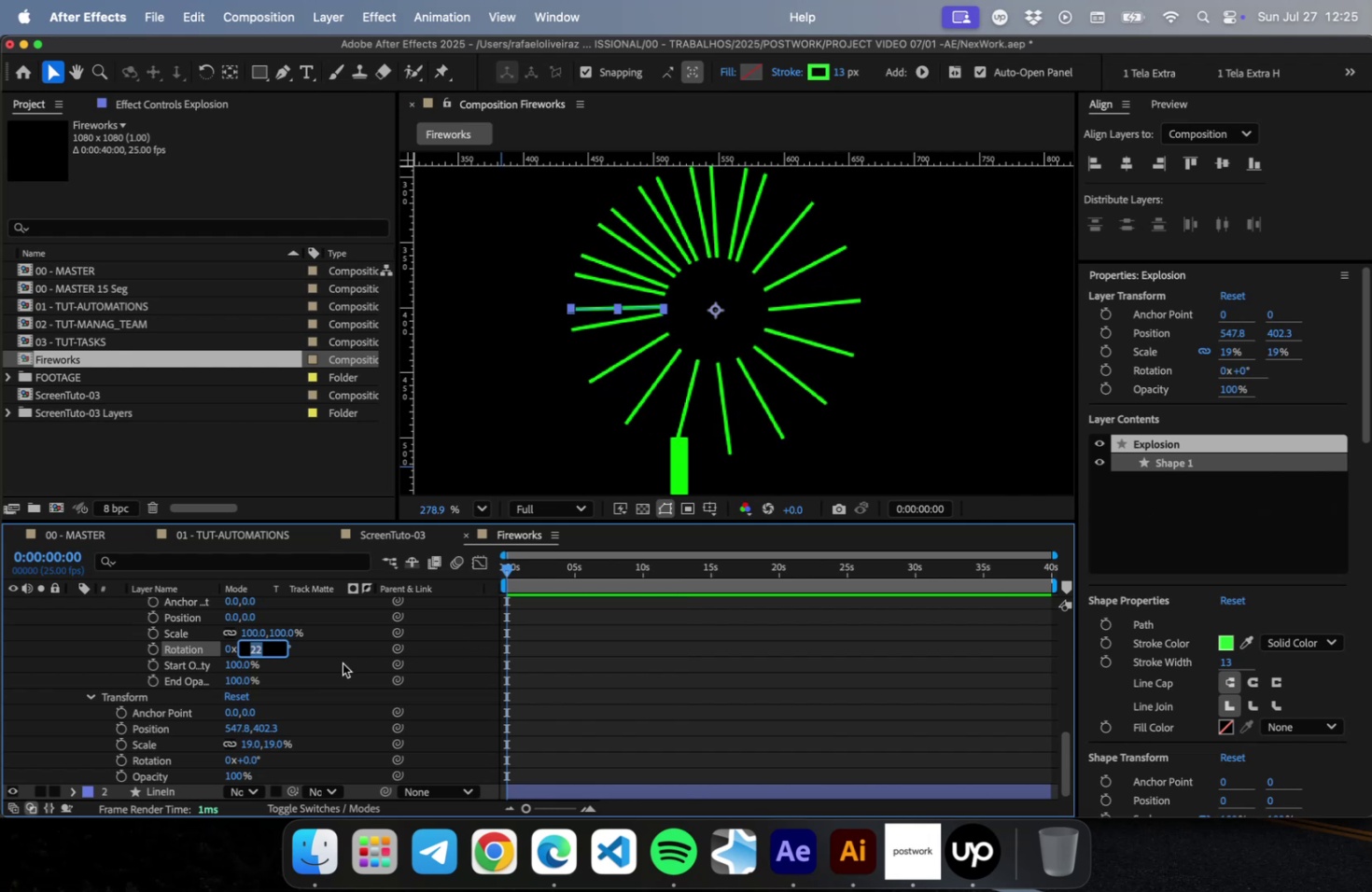 
key(ArrowDown)
 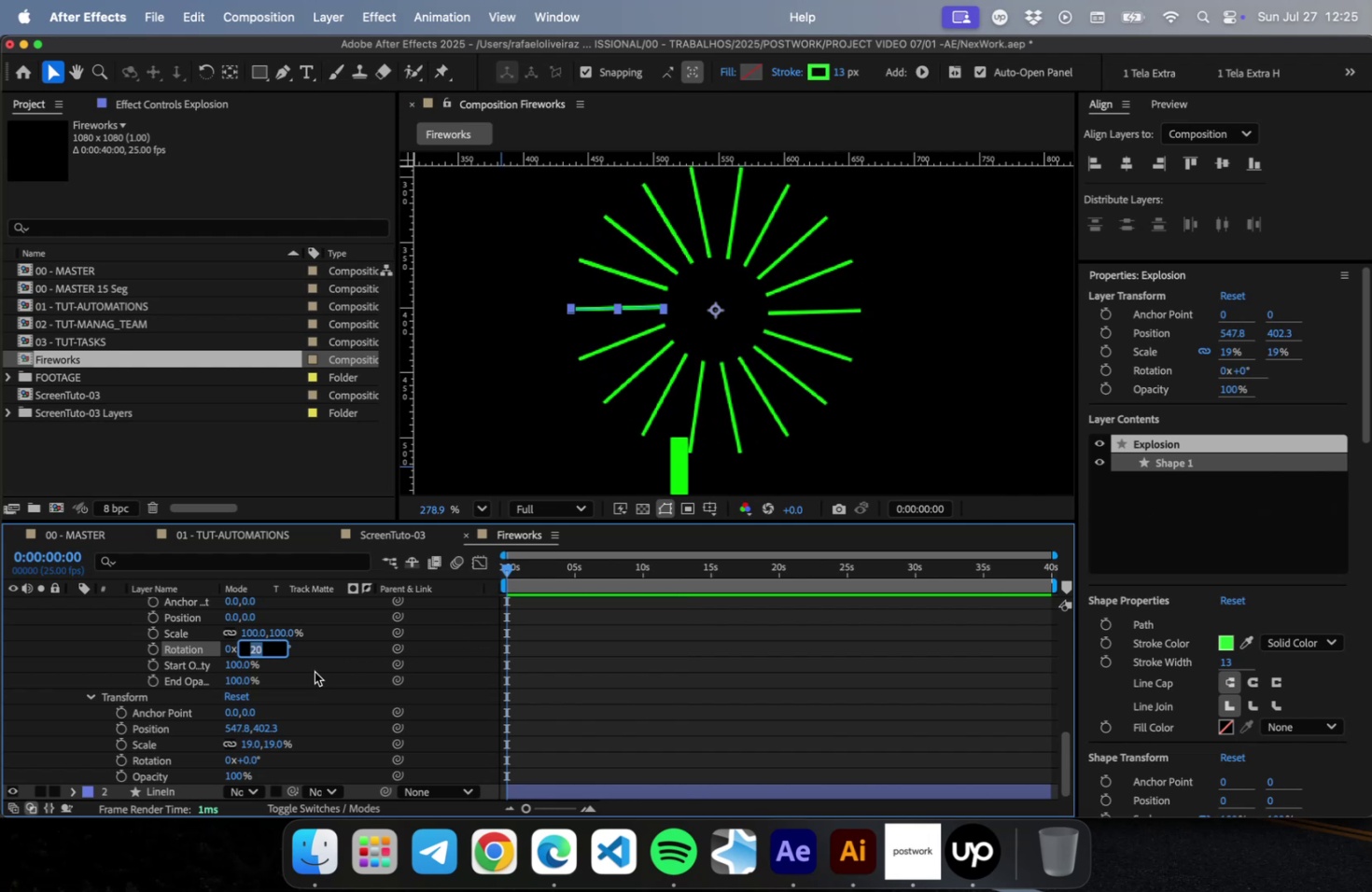 
scroll: coordinate [301, 684], scroll_direction: up, amount: 17.0
 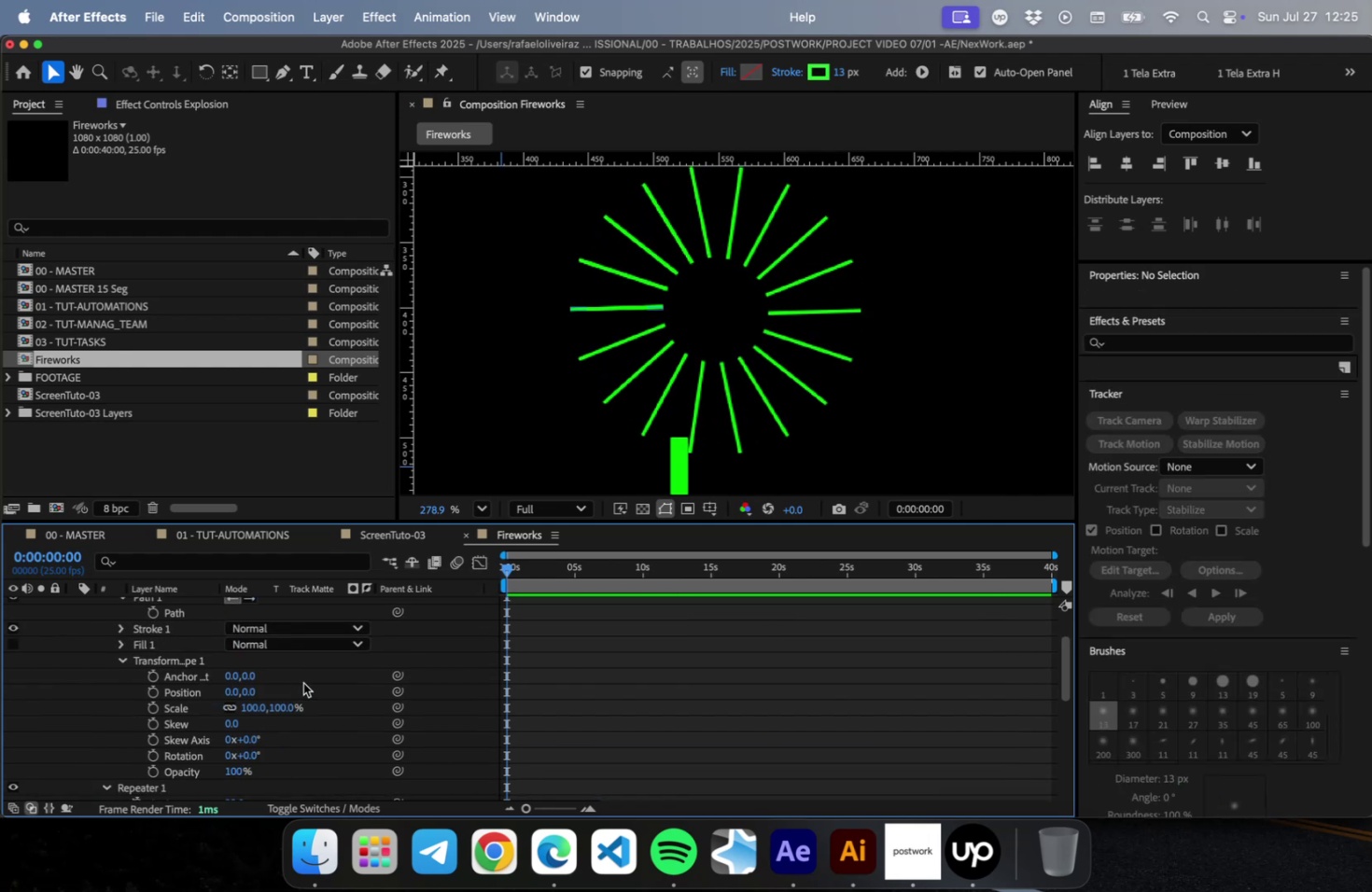 
scroll: coordinate [297, 733], scroll_direction: down, amount: 4.0
 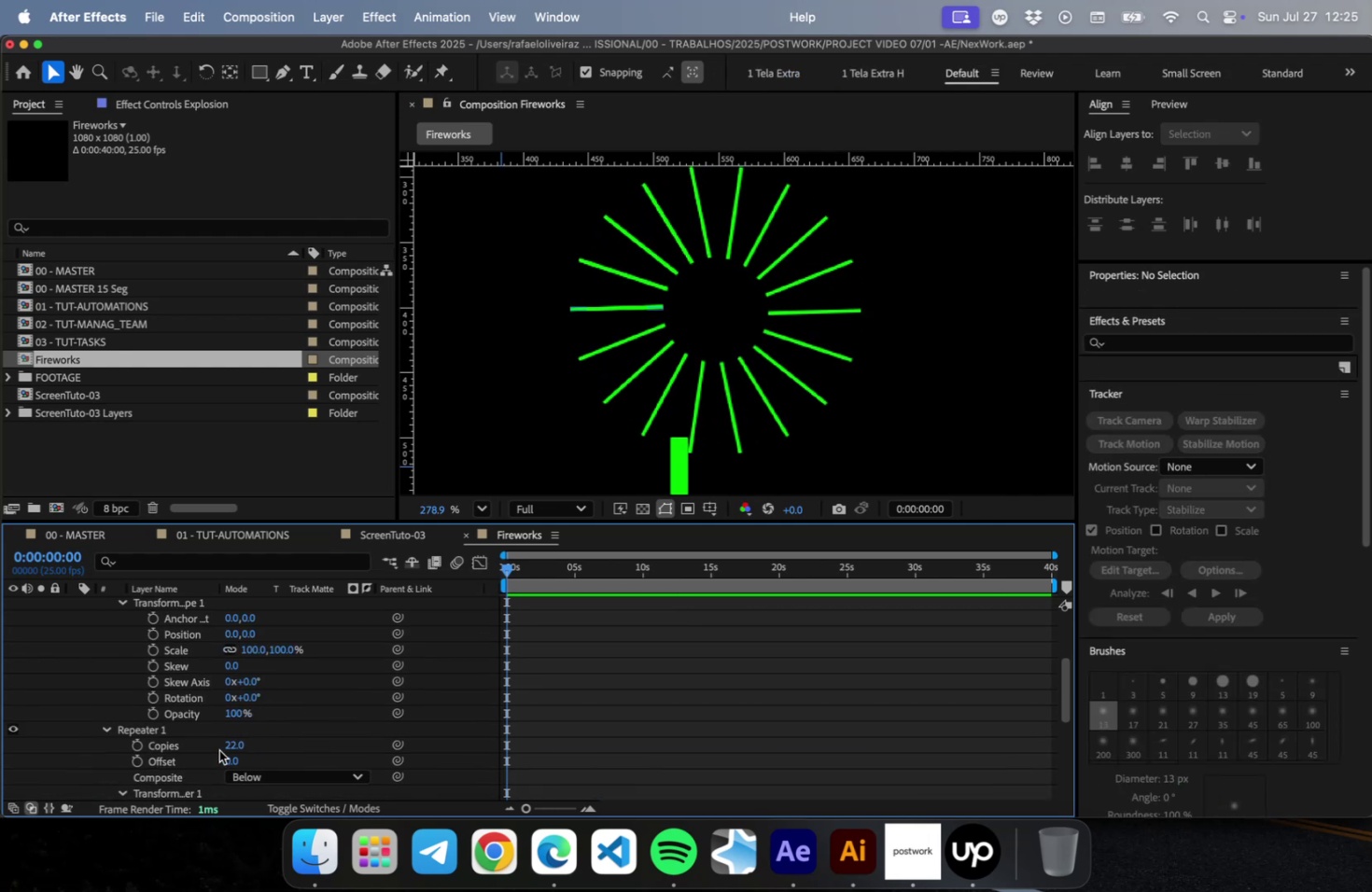 
key(ArrowDown)
 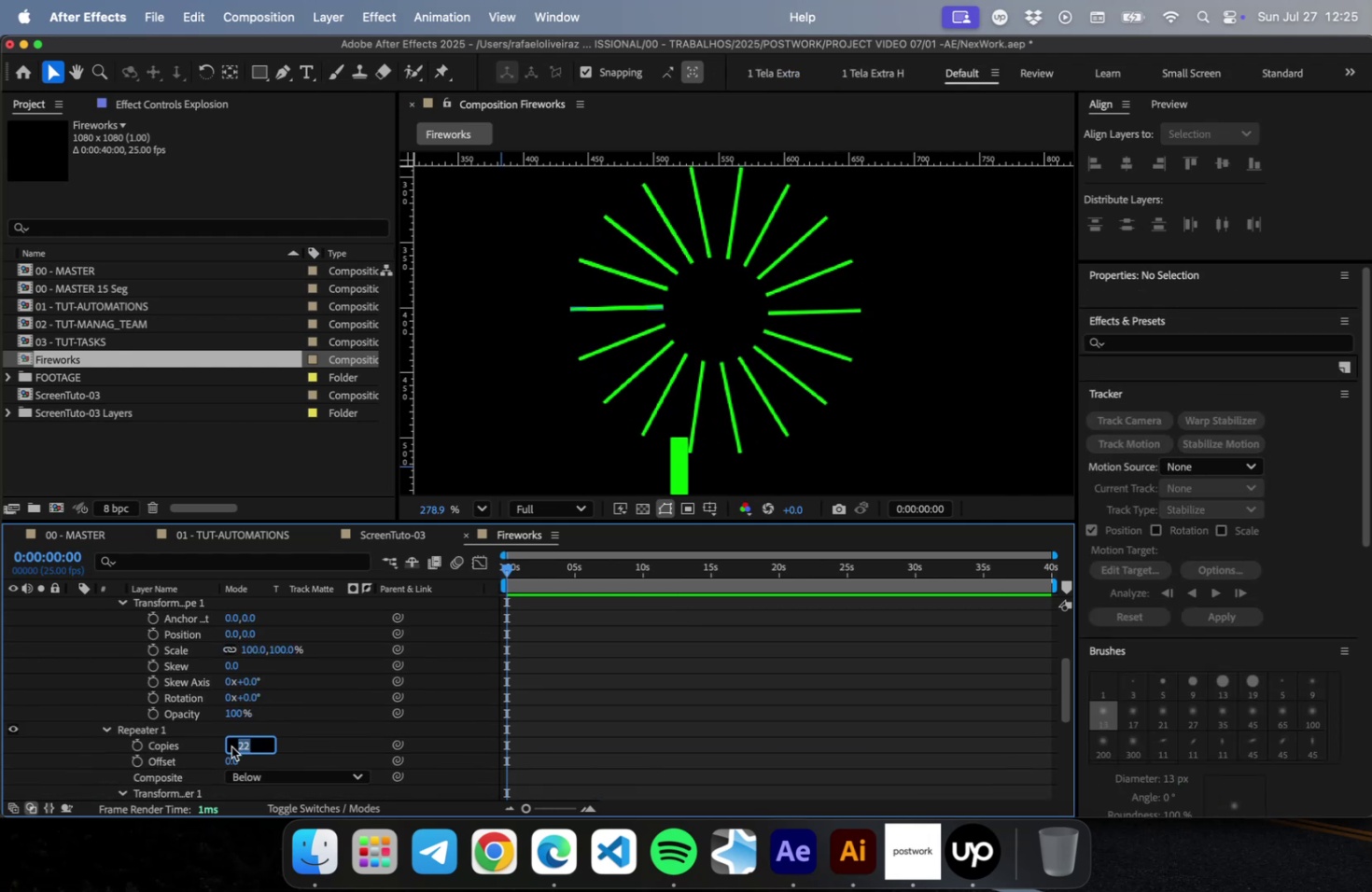 
key(ArrowDown)
 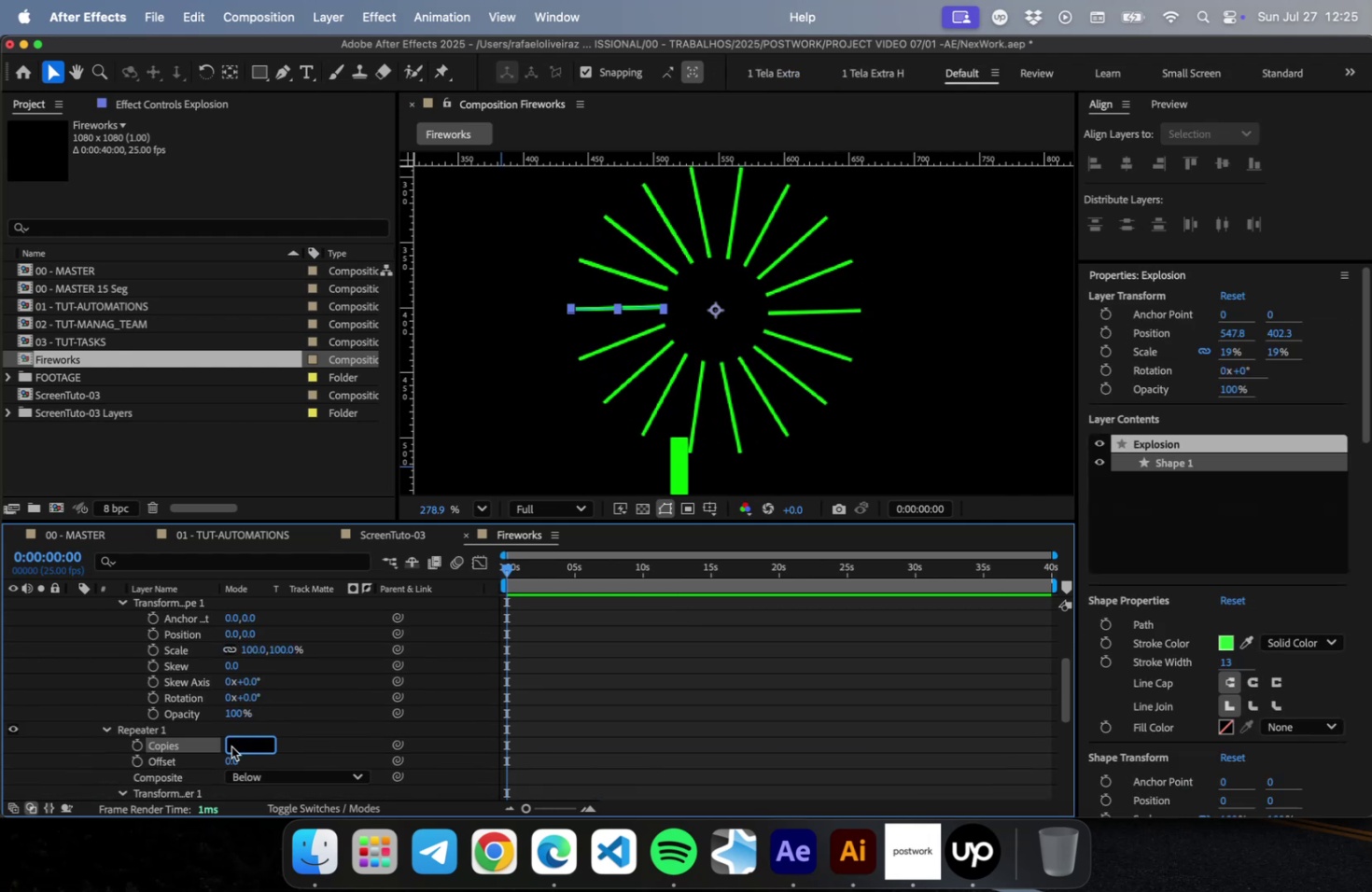 
key(ArrowDown)
 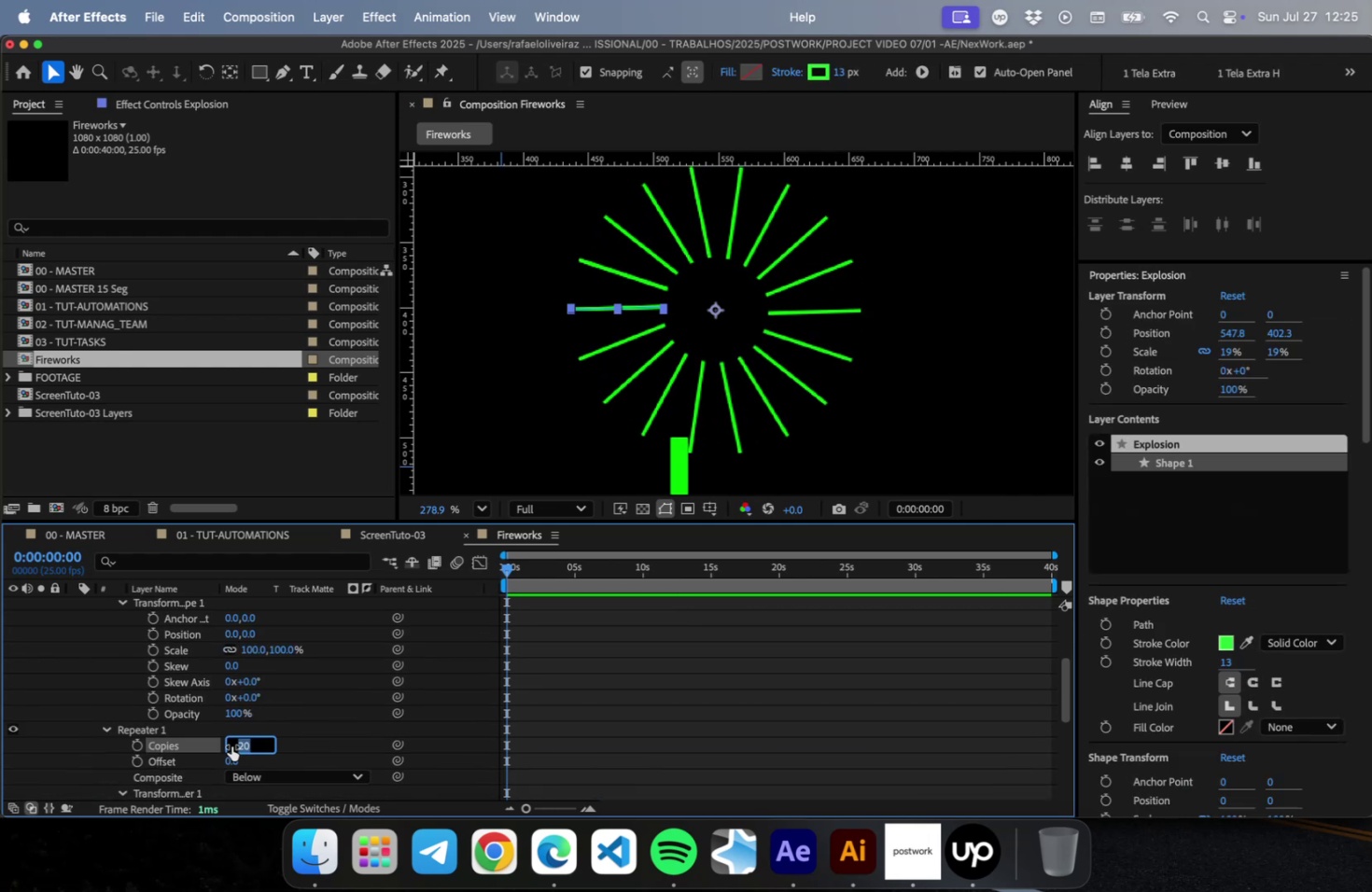 
key(ArrowDown)
 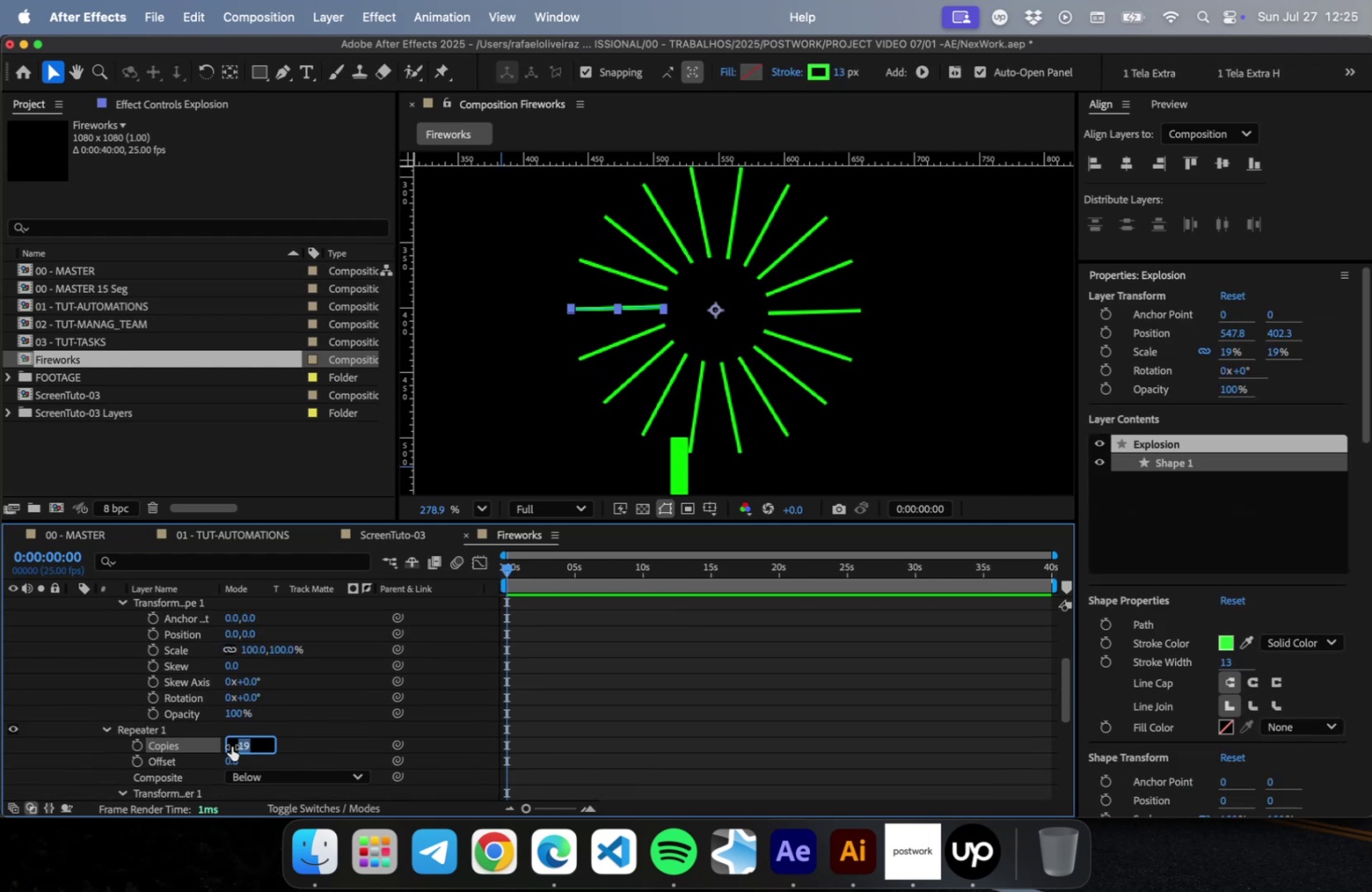 
key(ArrowDown)
 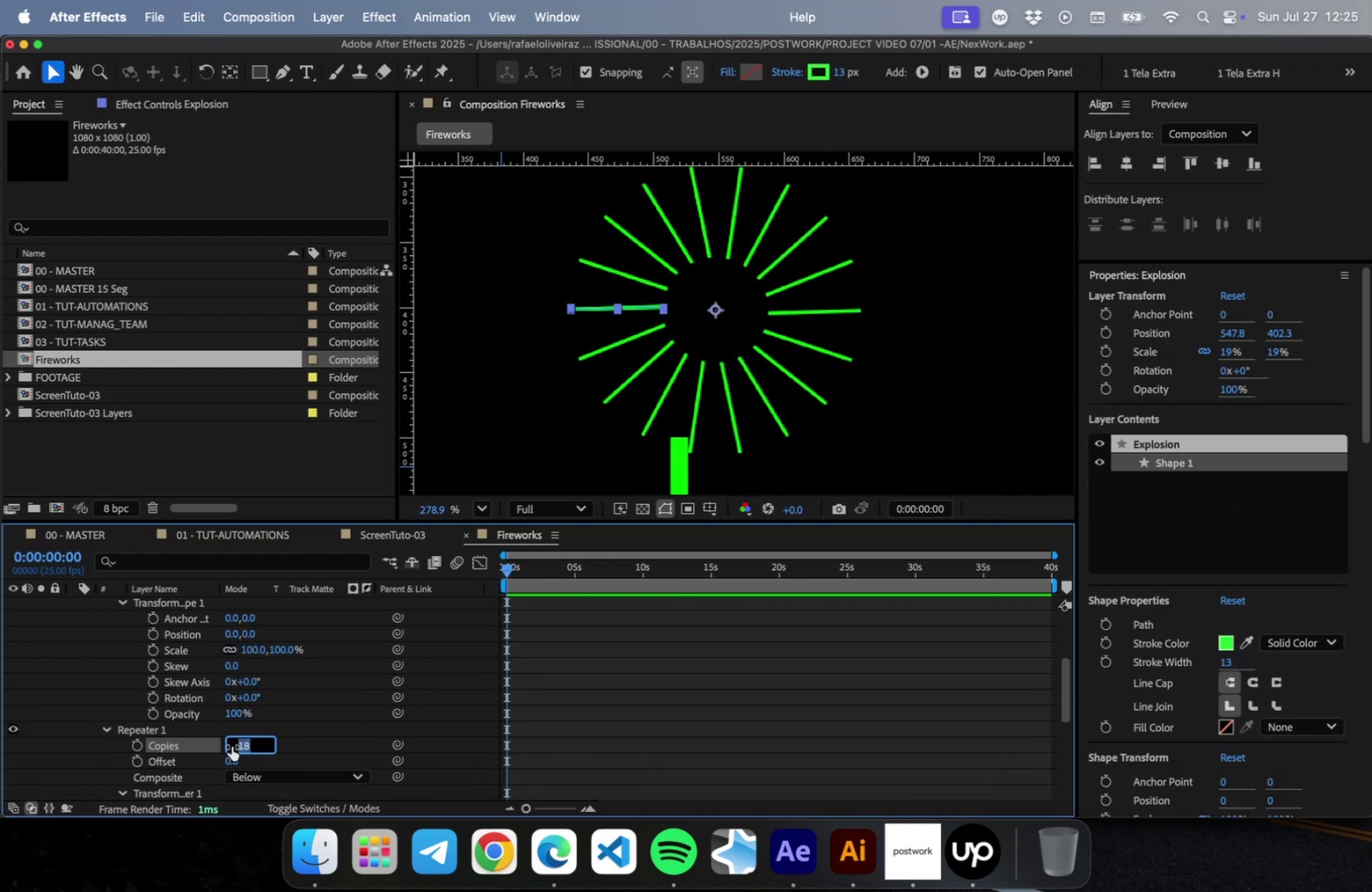 
key(ArrowDown)
 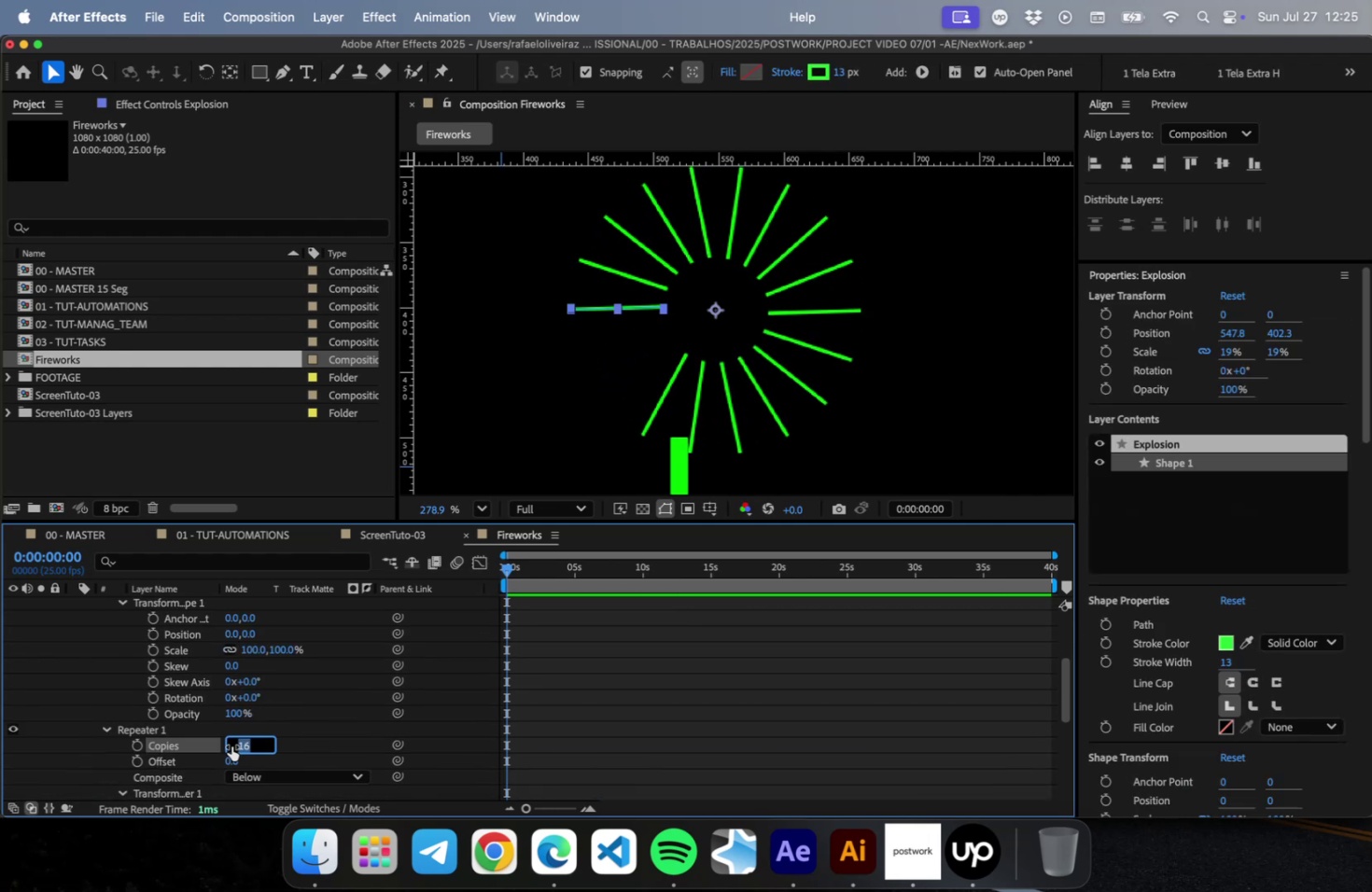 
key(ArrowUp)
 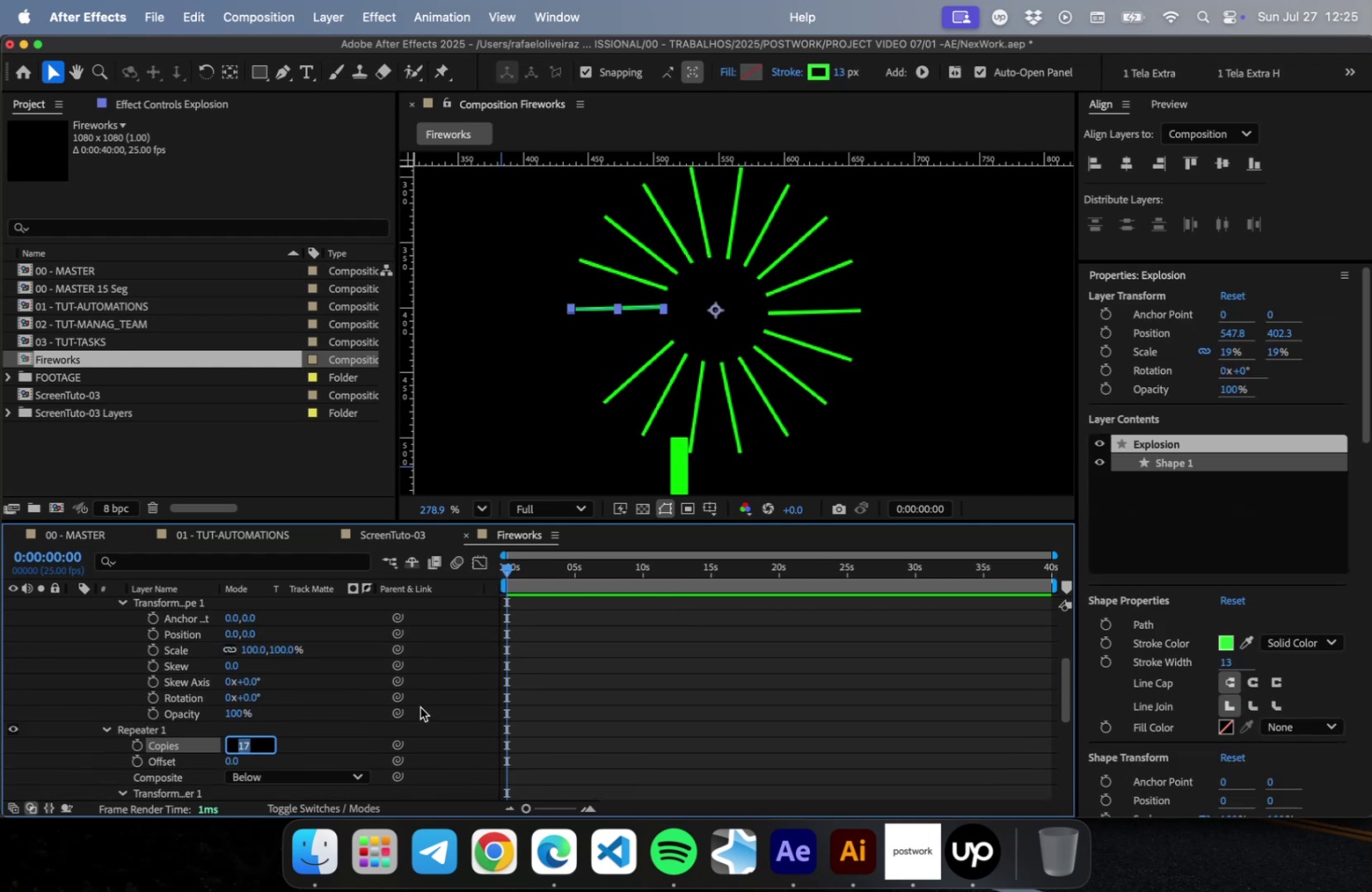 
left_click([620, 692])
 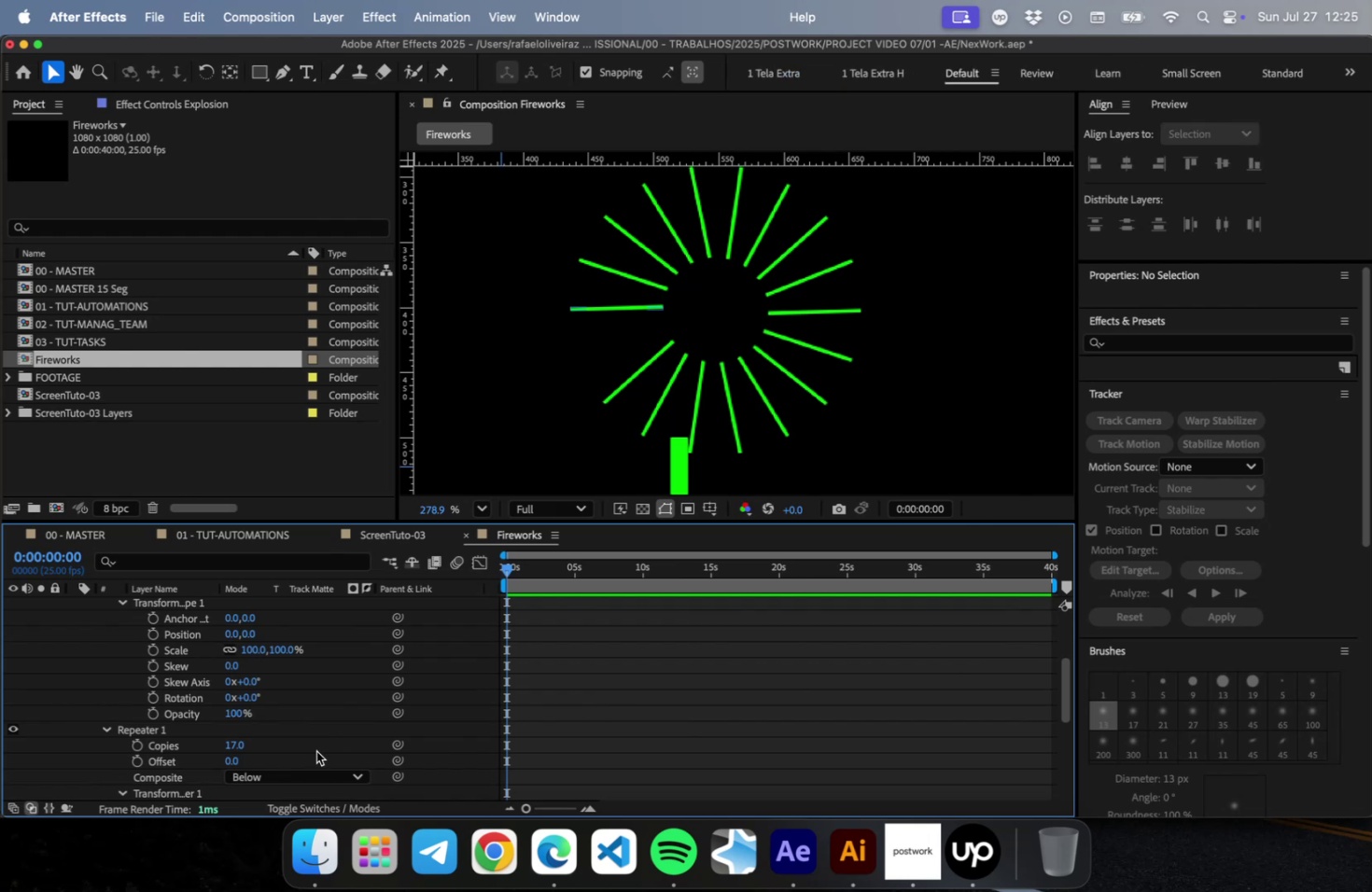 
scroll: coordinate [298, 733], scroll_direction: down, amount: 9.0
 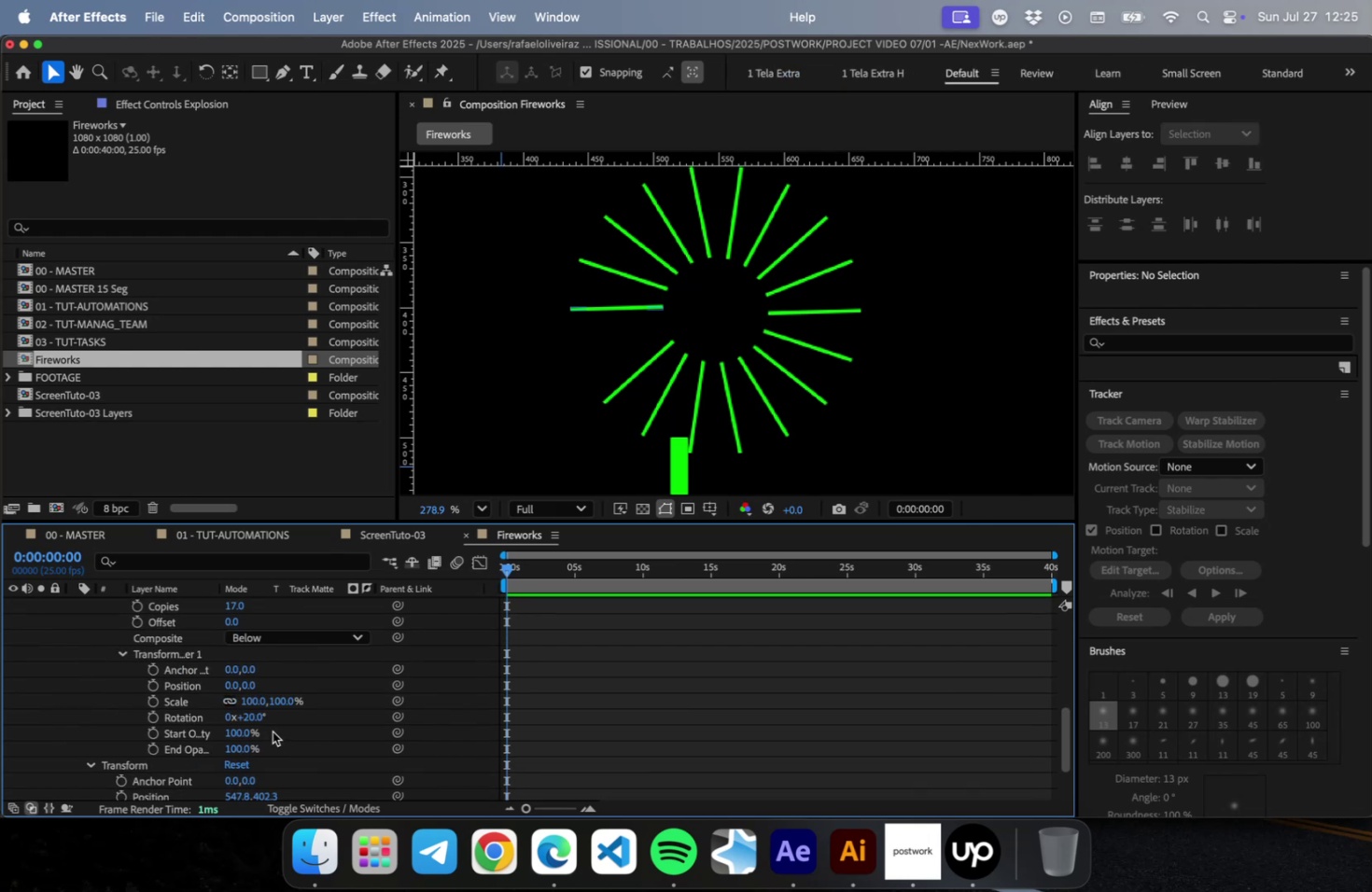 
left_click([253, 718])
 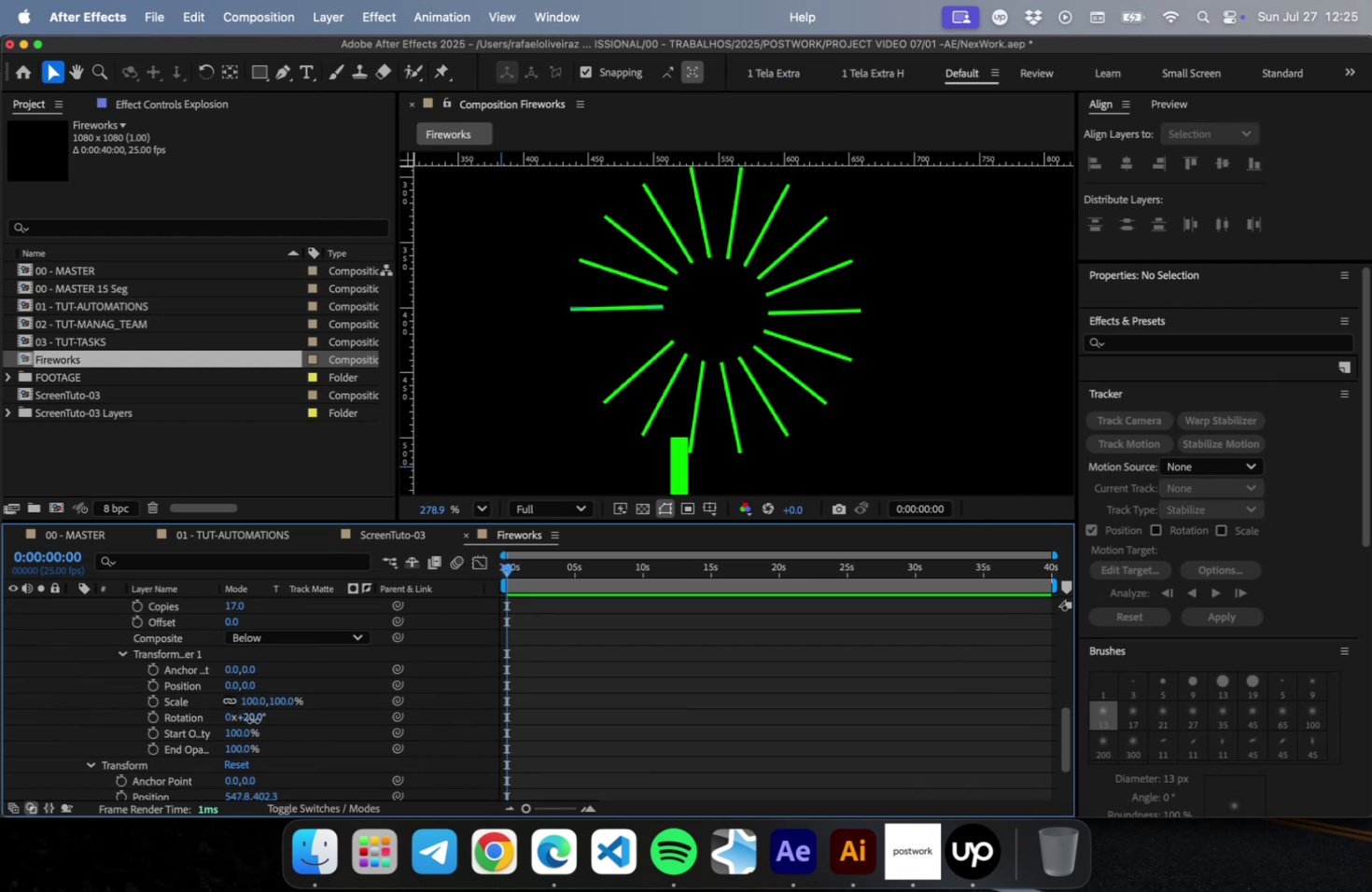 
key(ArrowUp)
 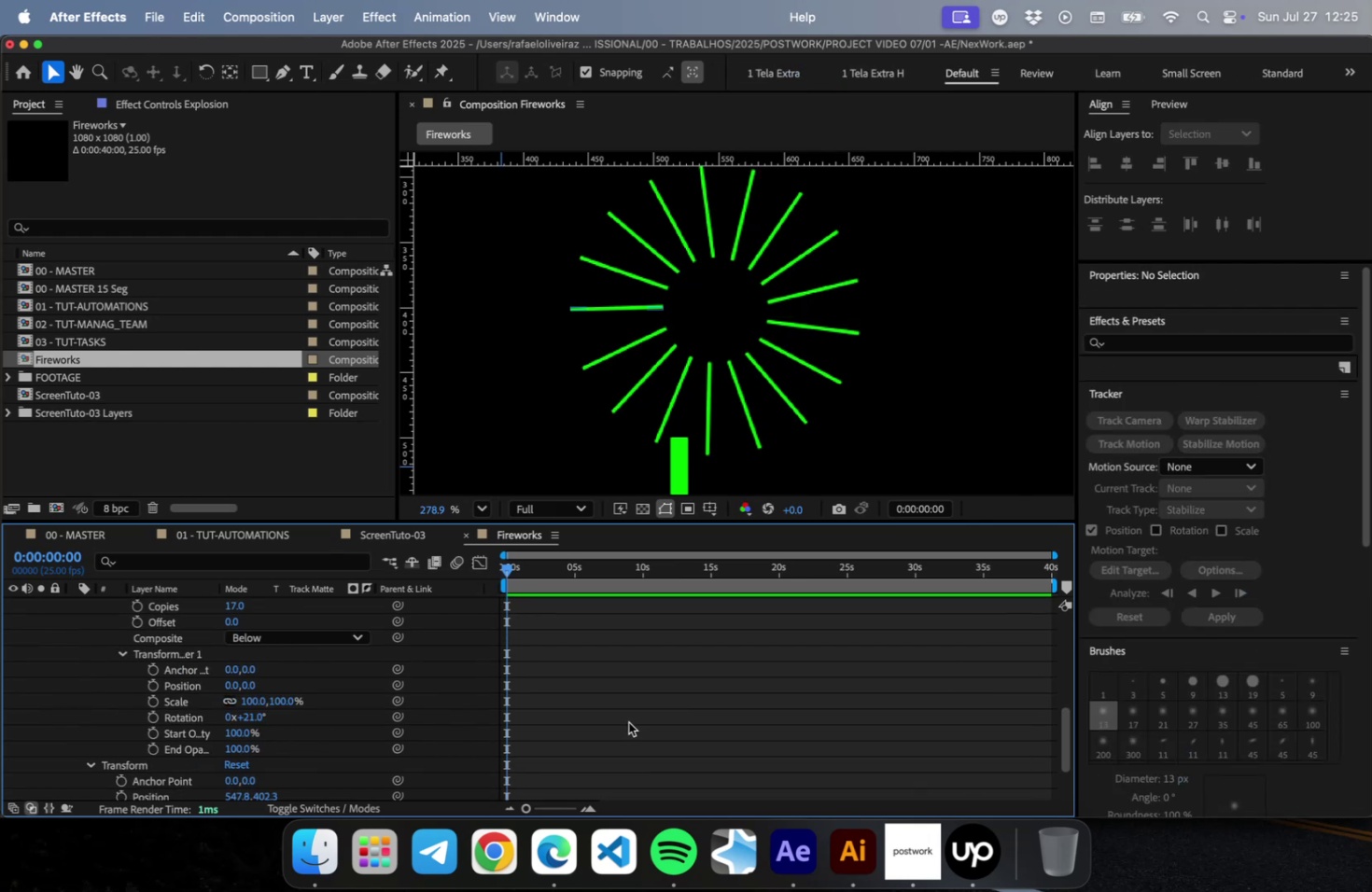 
scroll: coordinate [721, 372], scroll_direction: down, amount: 15.0
 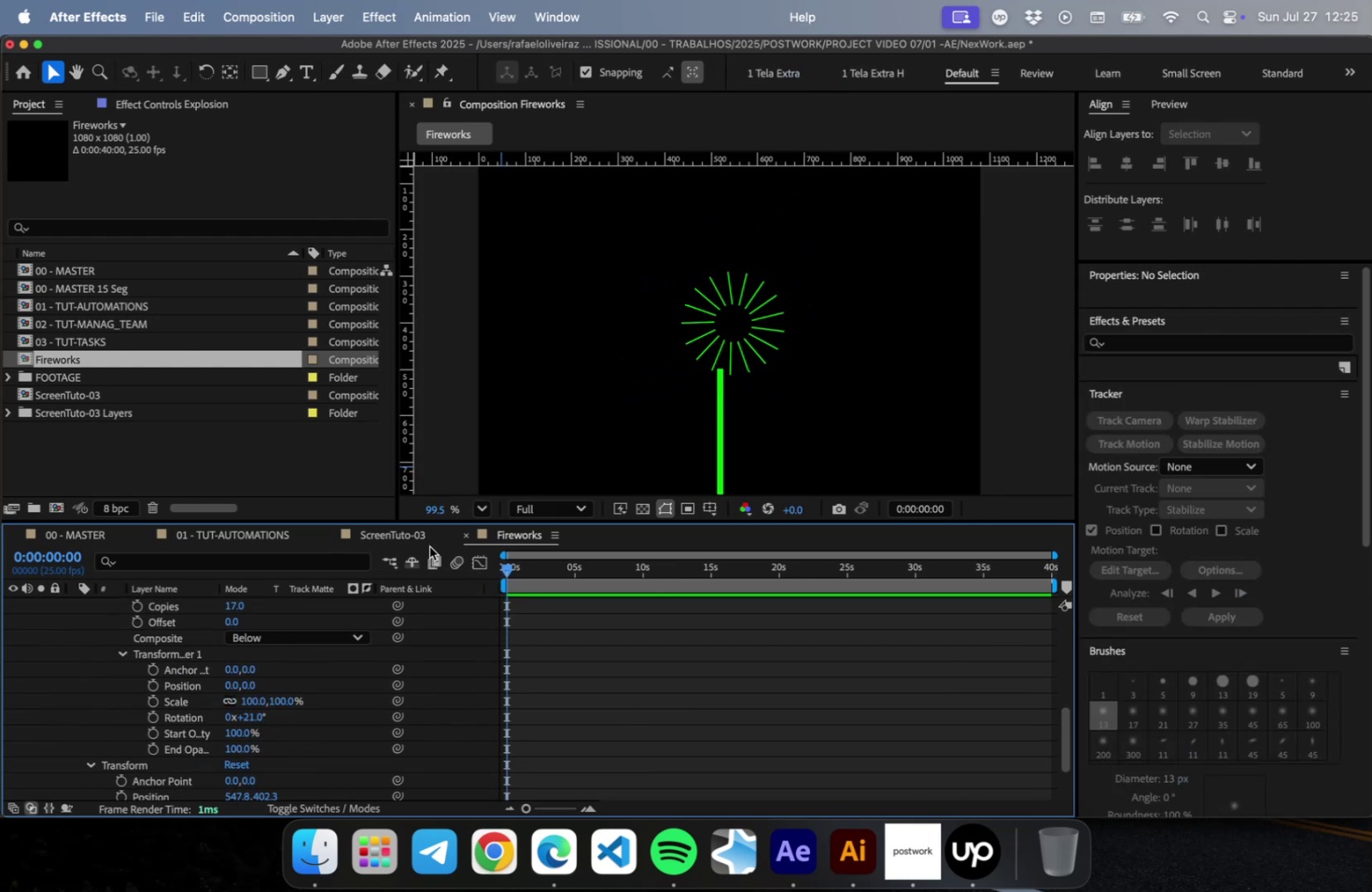 
scroll: coordinate [236, 702], scroll_direction: up, amount: 16.0
 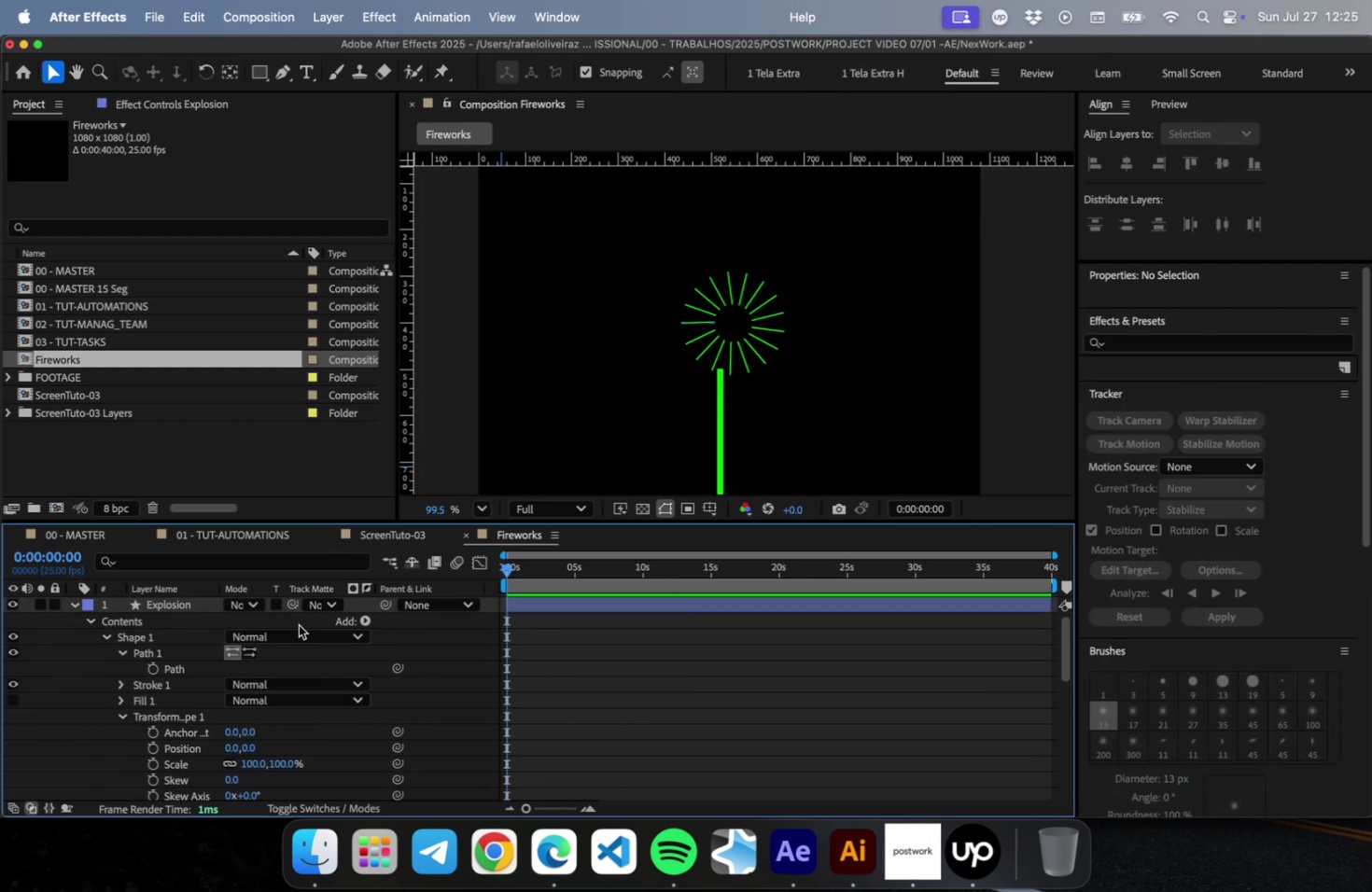 
left_click([367, 621])
 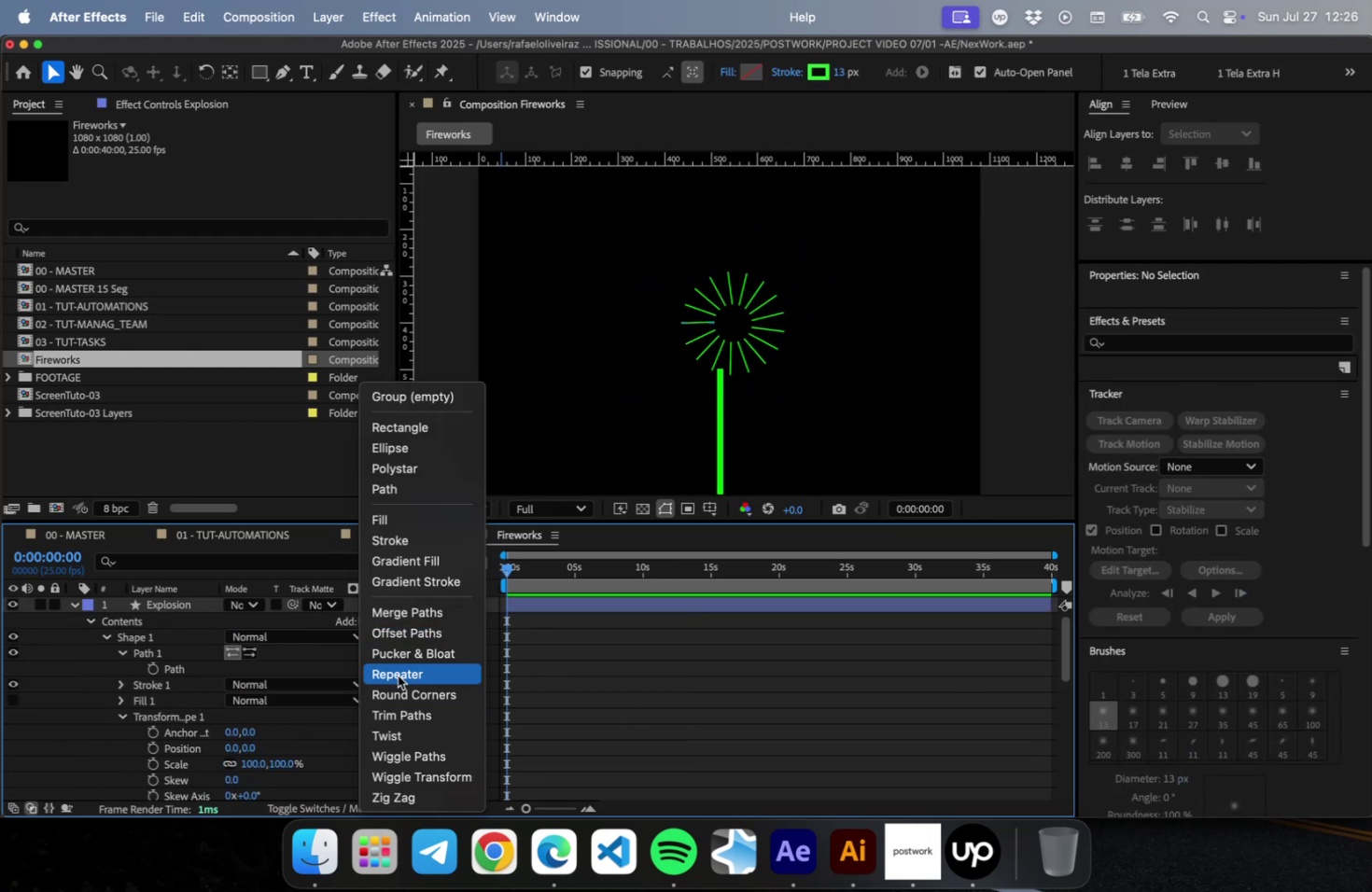 
left_click([396, 709])
 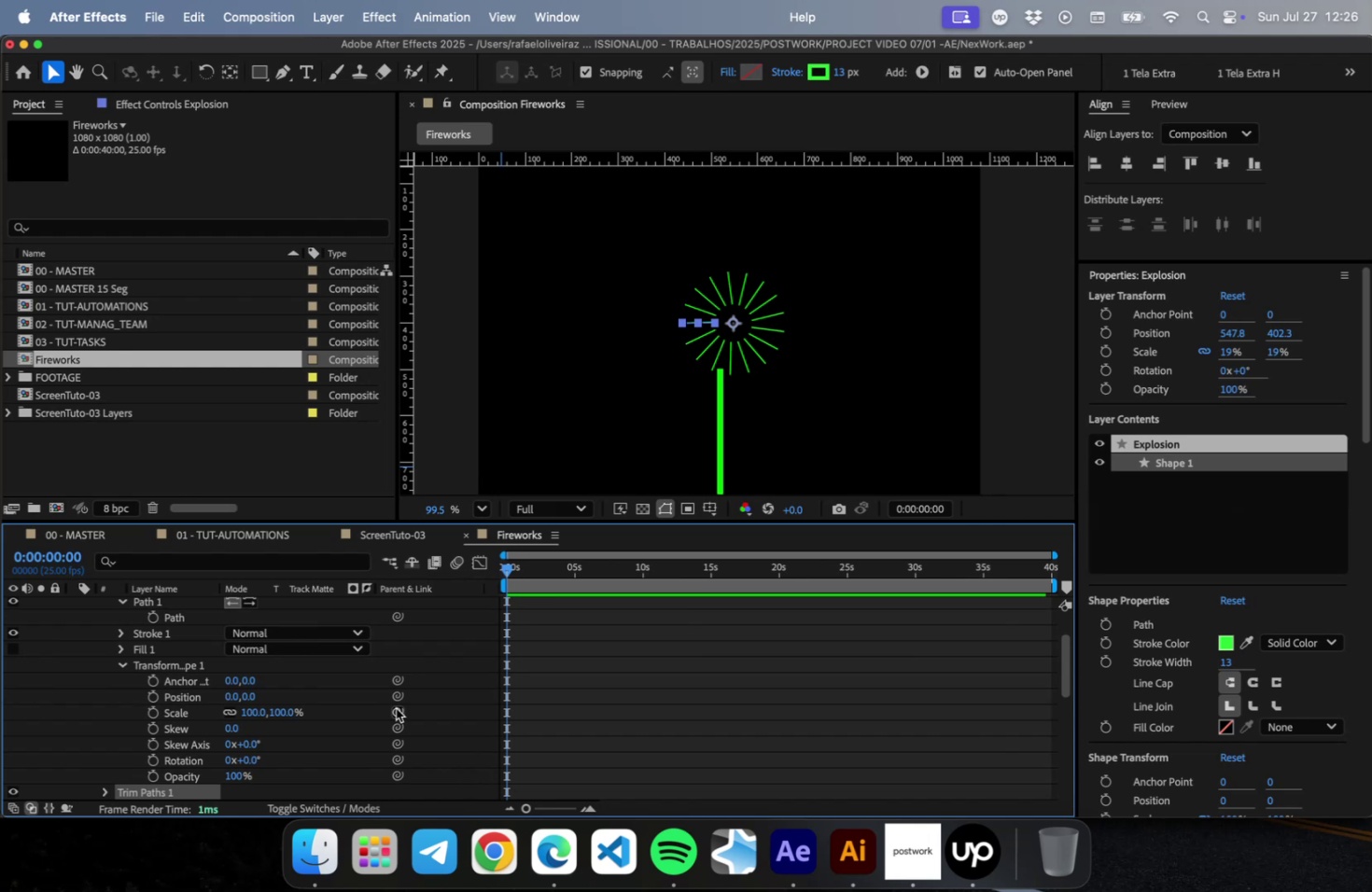 
left_click([312, 699])
 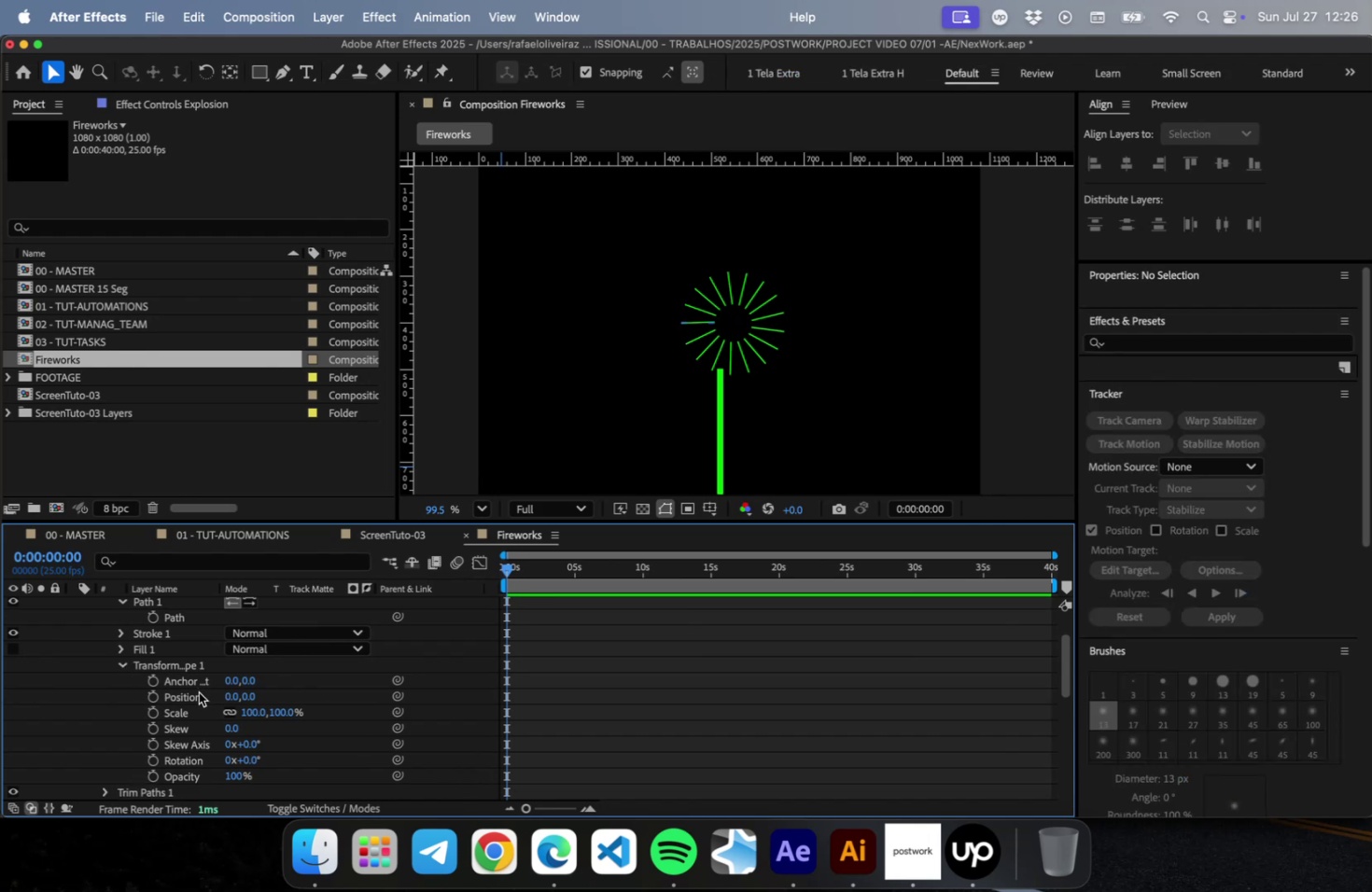 
left_click([122, 665])
 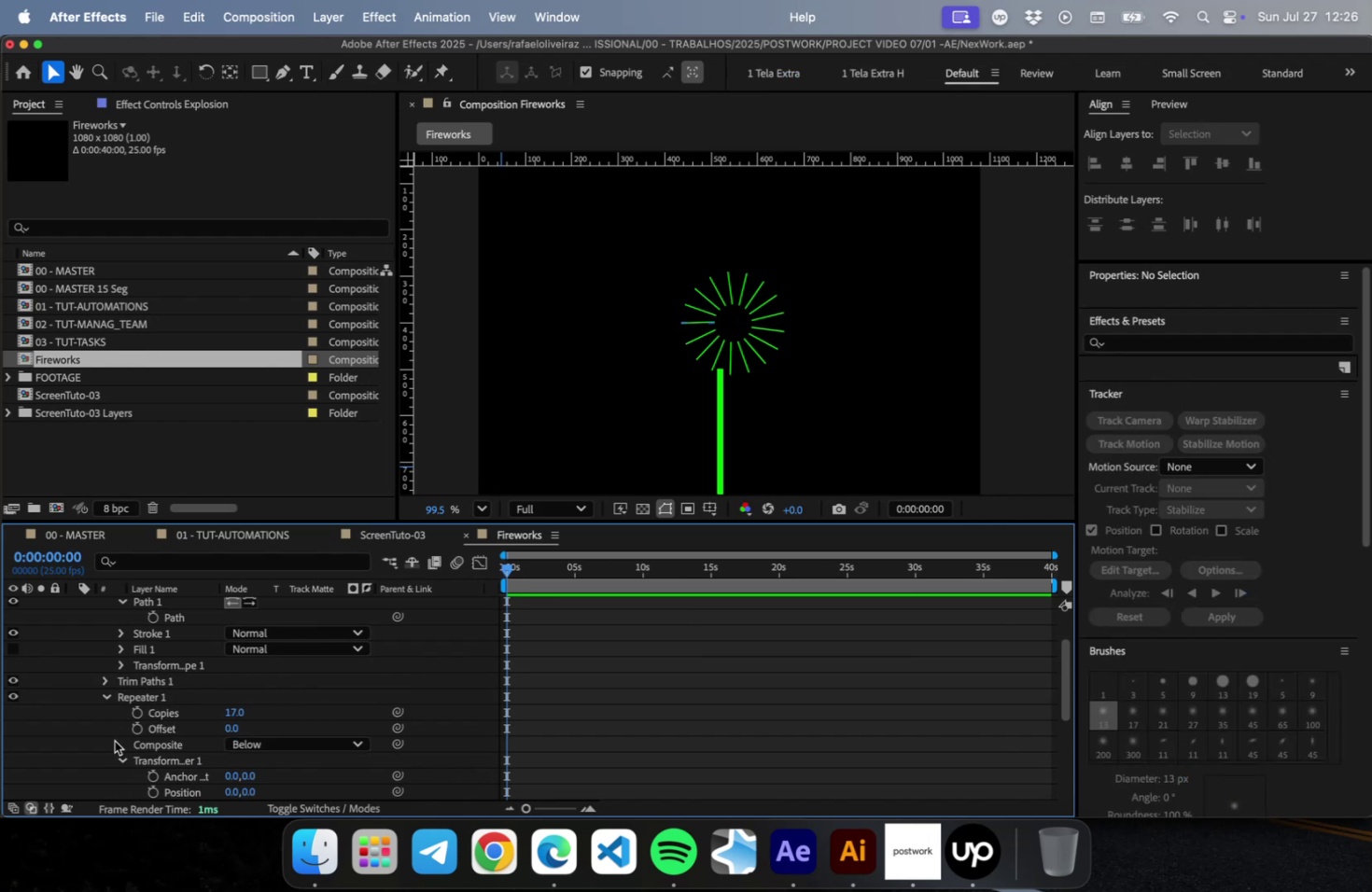 
left_click([105, 679])
 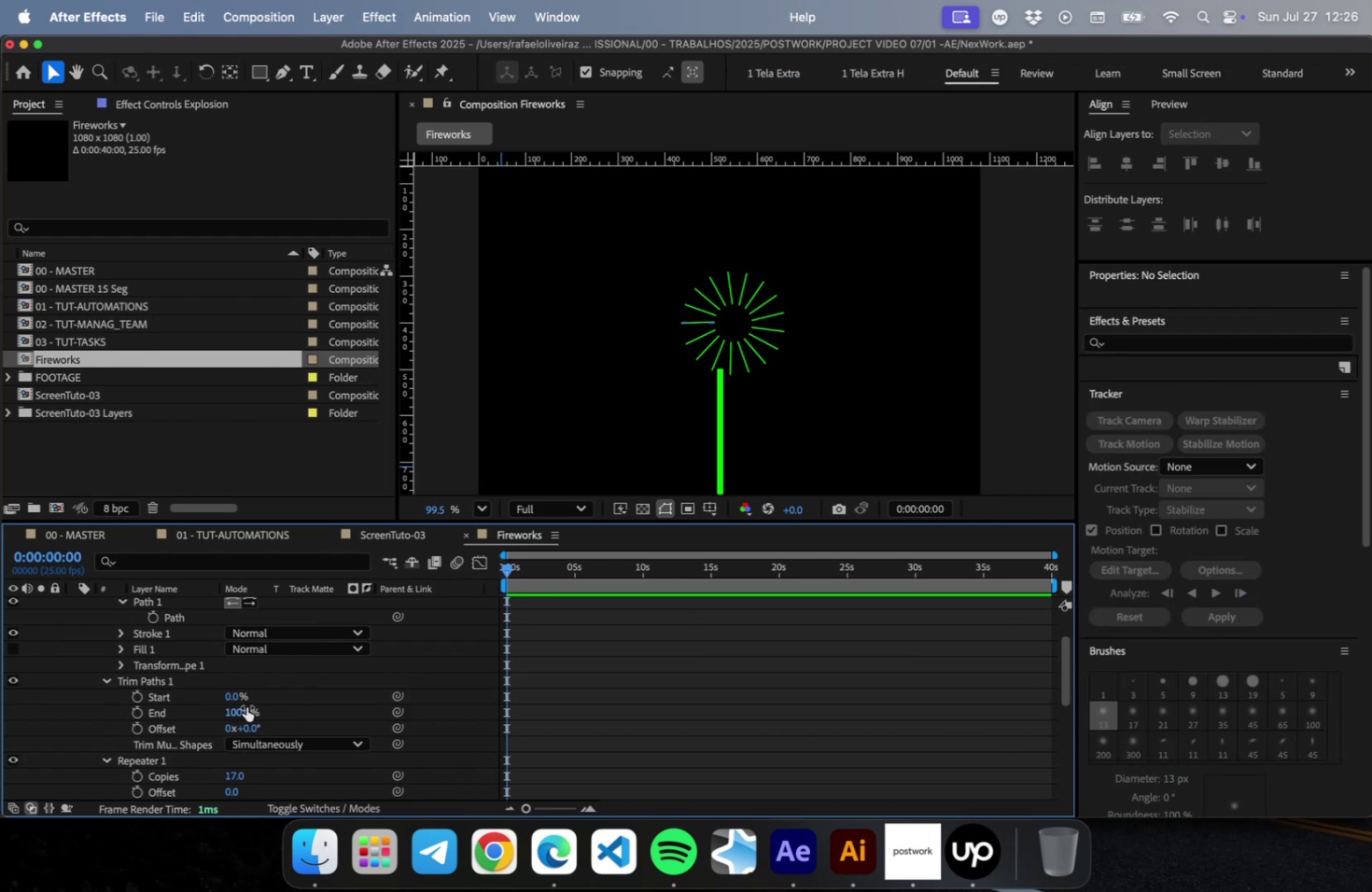 
left_click_drag(start_coordinate=[234, 694], to_coordinate=[15, 701])
 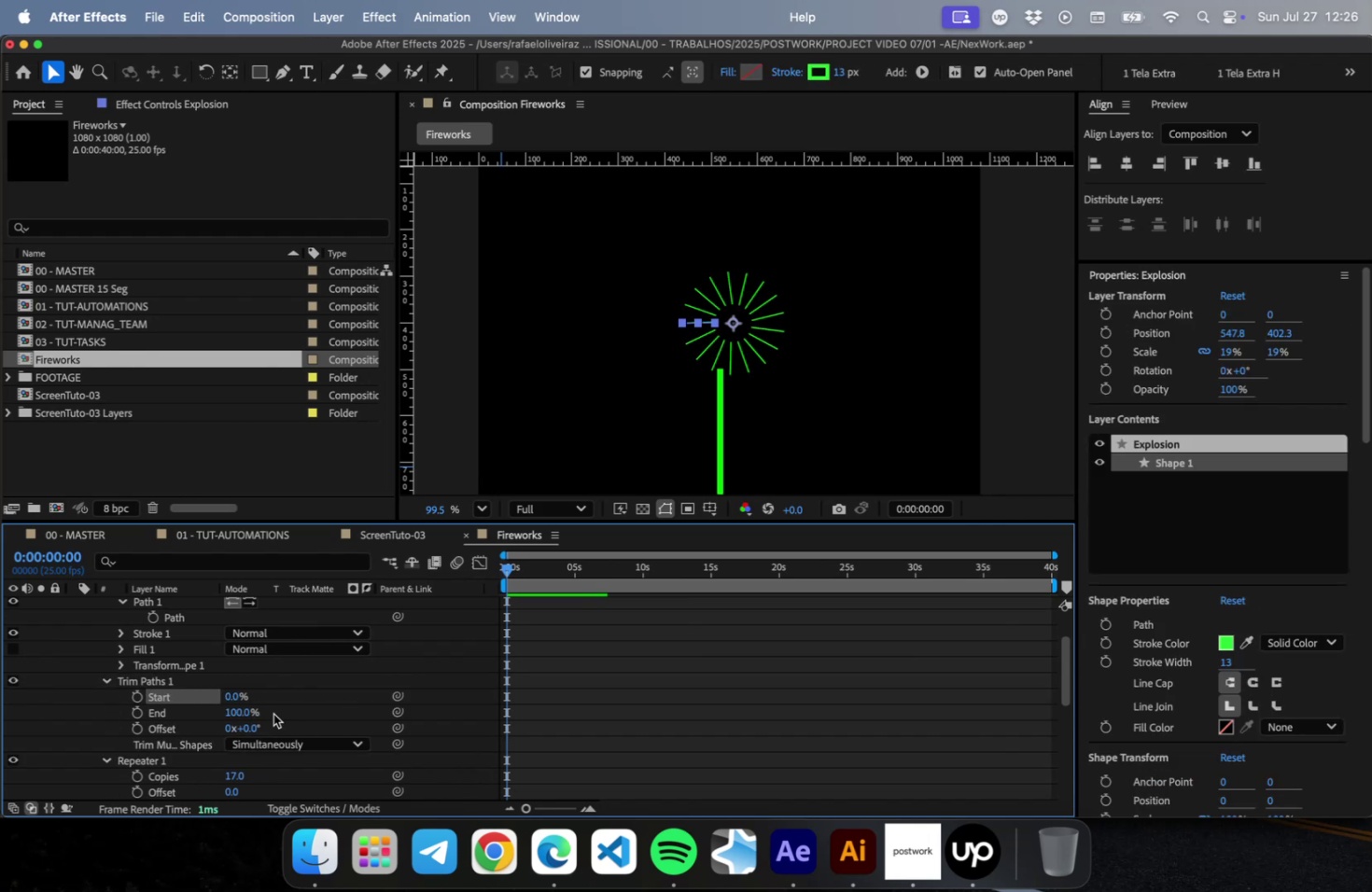 
left_click_drag(start_coordinate=[246, 708], to_coordinate=[236, 708])
 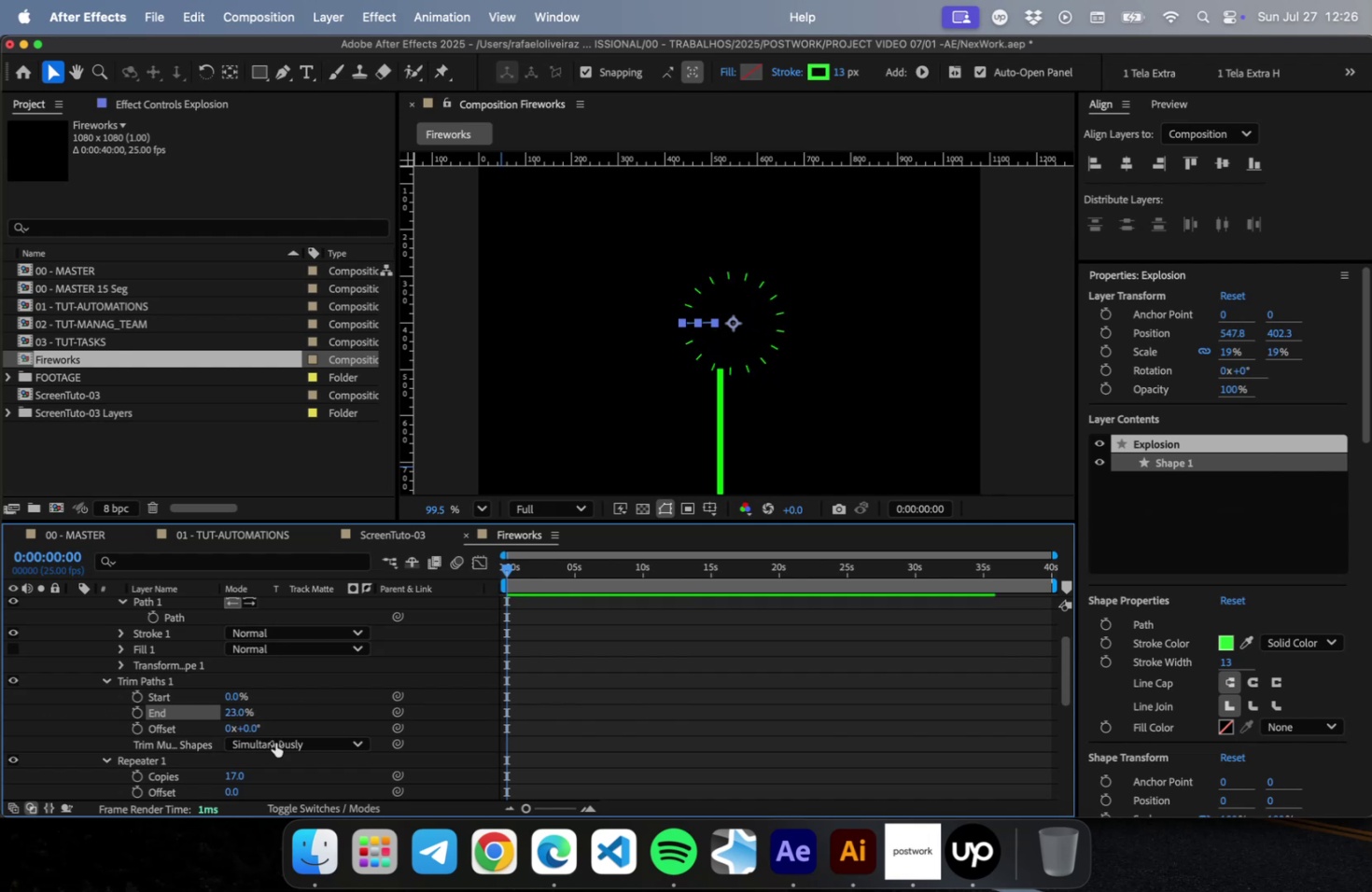 
left_click([293, 751])
 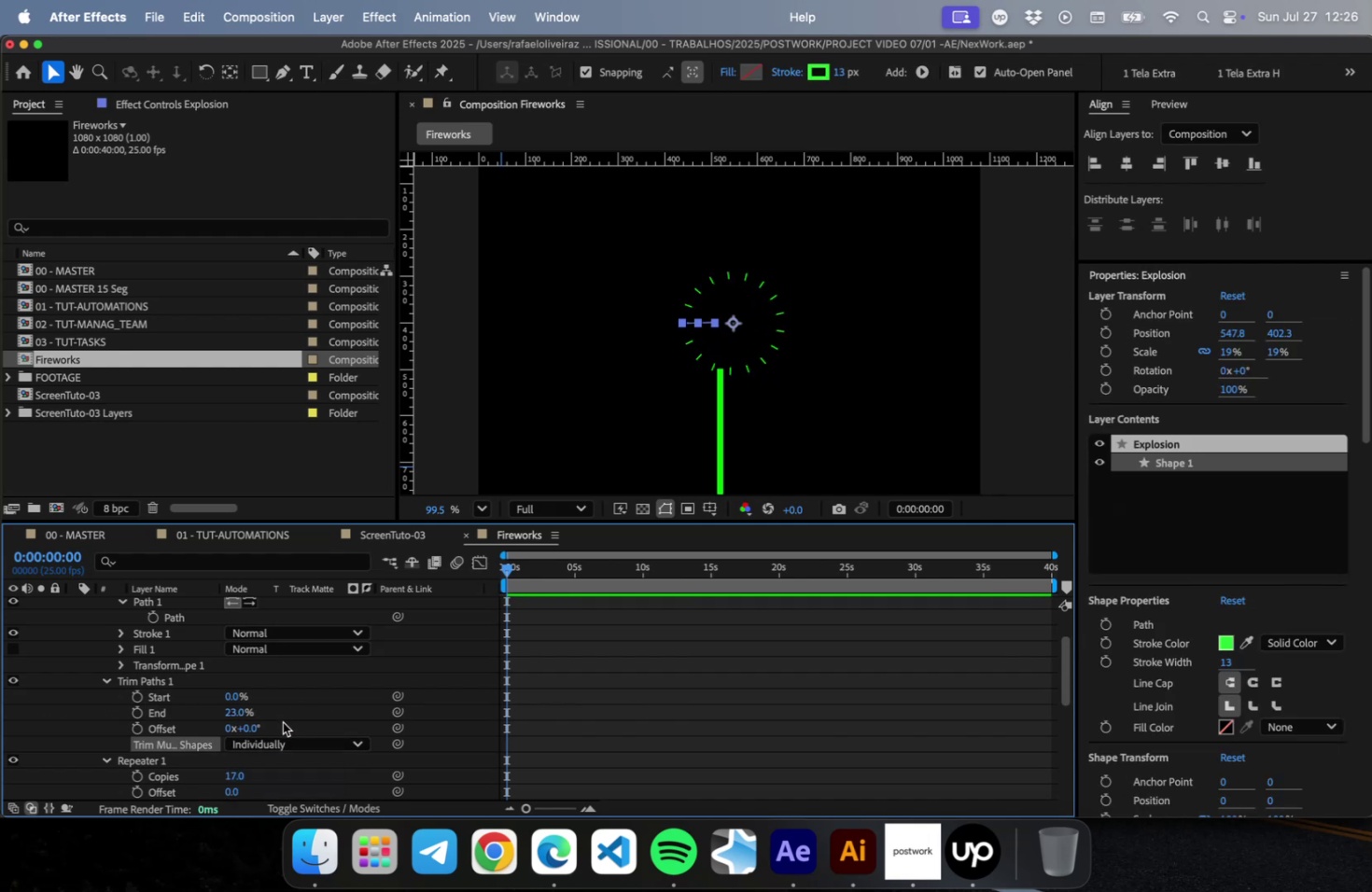 
left_click_drag(start_coordinate=[236, 710], to_coordinate=[358, 713])
 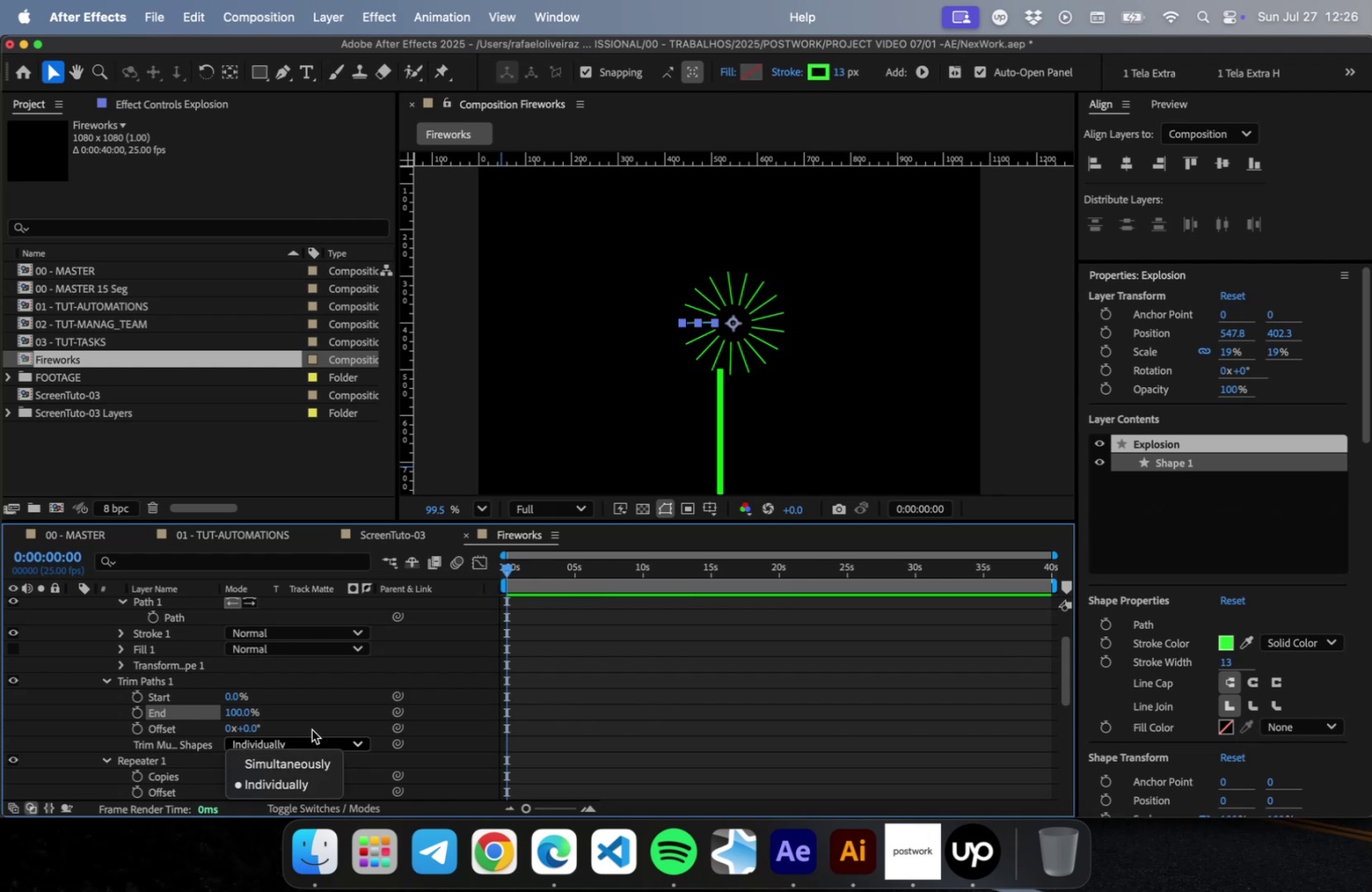 
left_click([301, 759])
 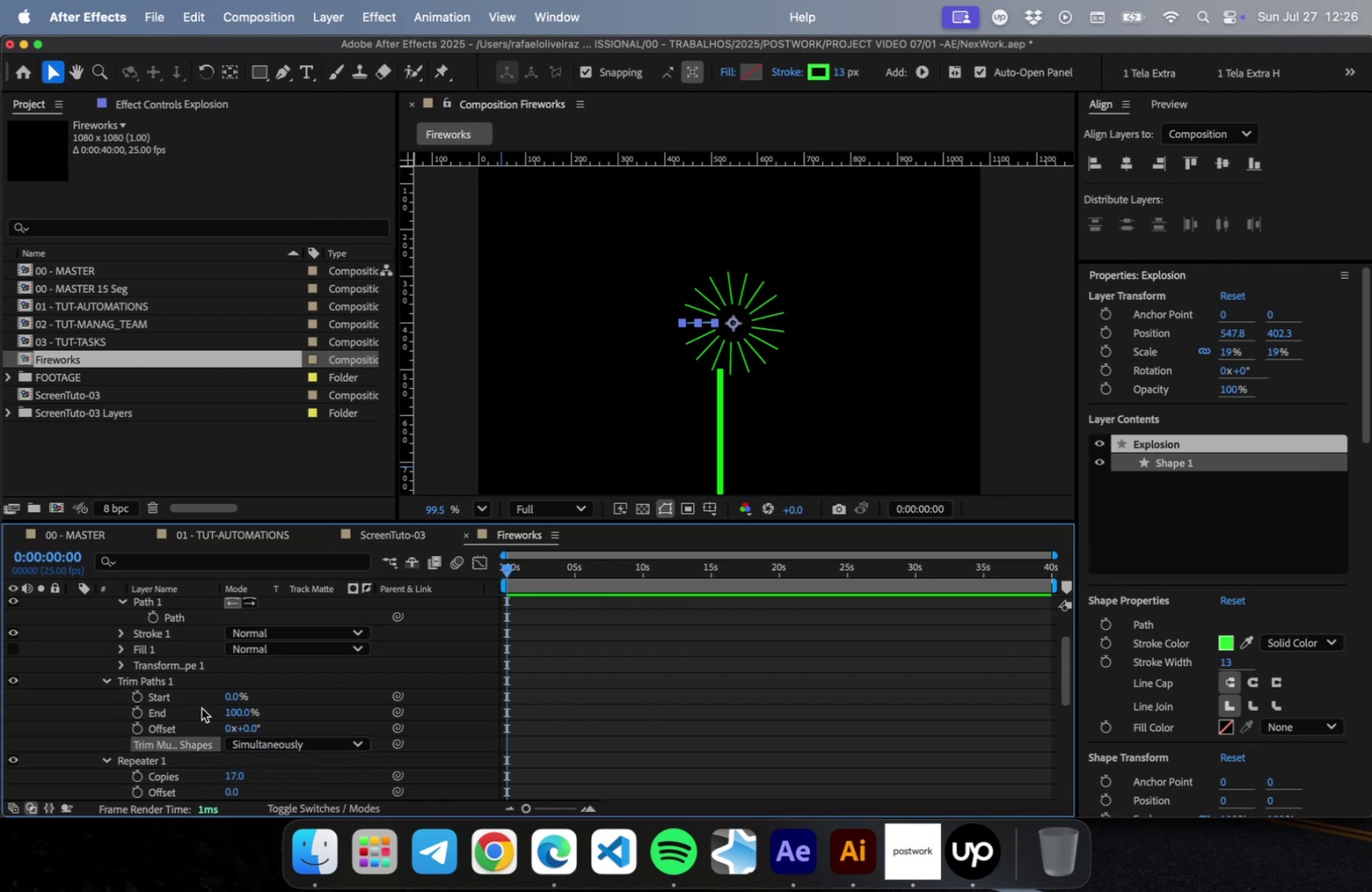 
scroll: coordinate [211, 692], scroll_direction: up, amount: 16.0
 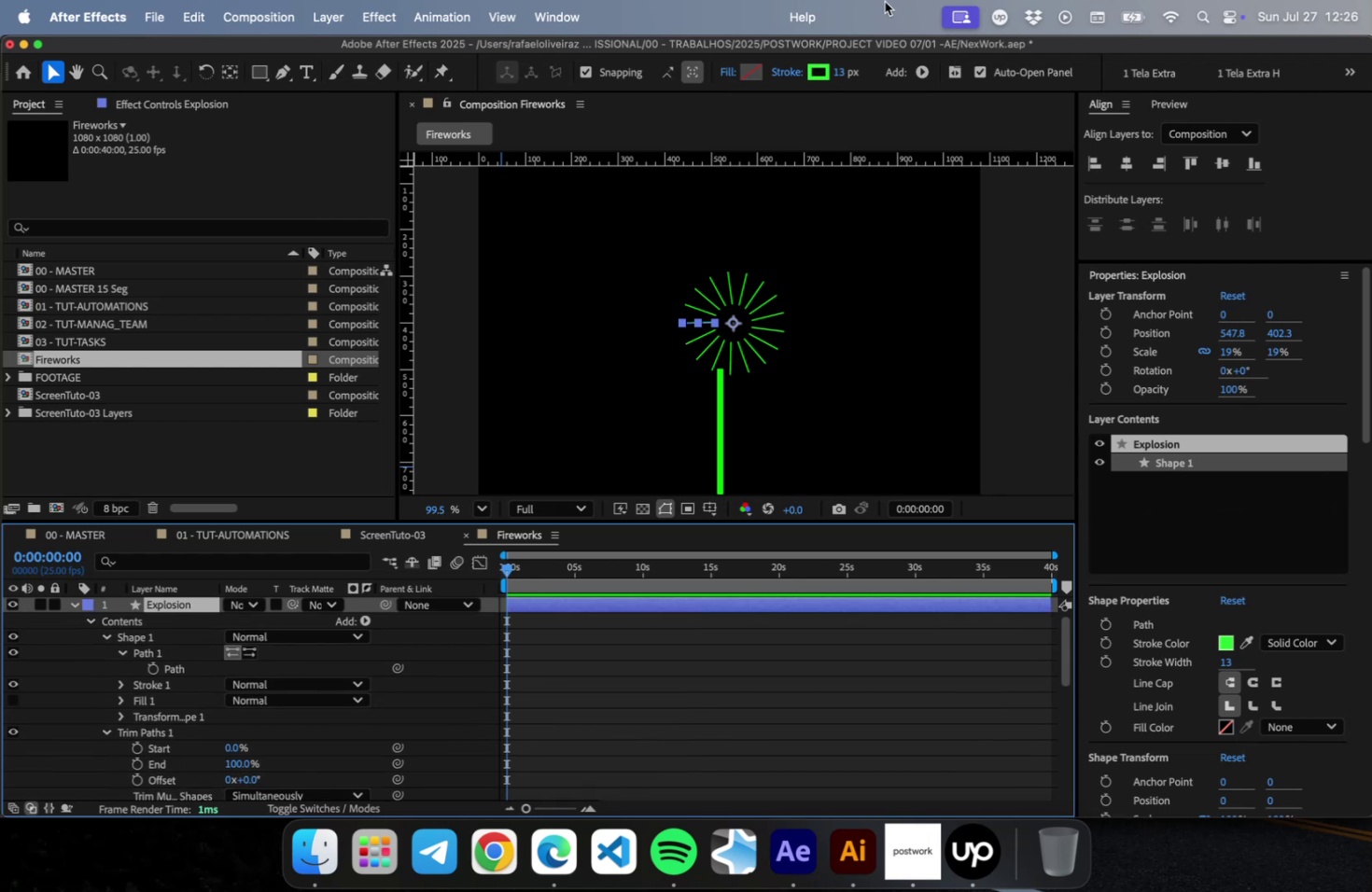 
left_click([841, 74])
 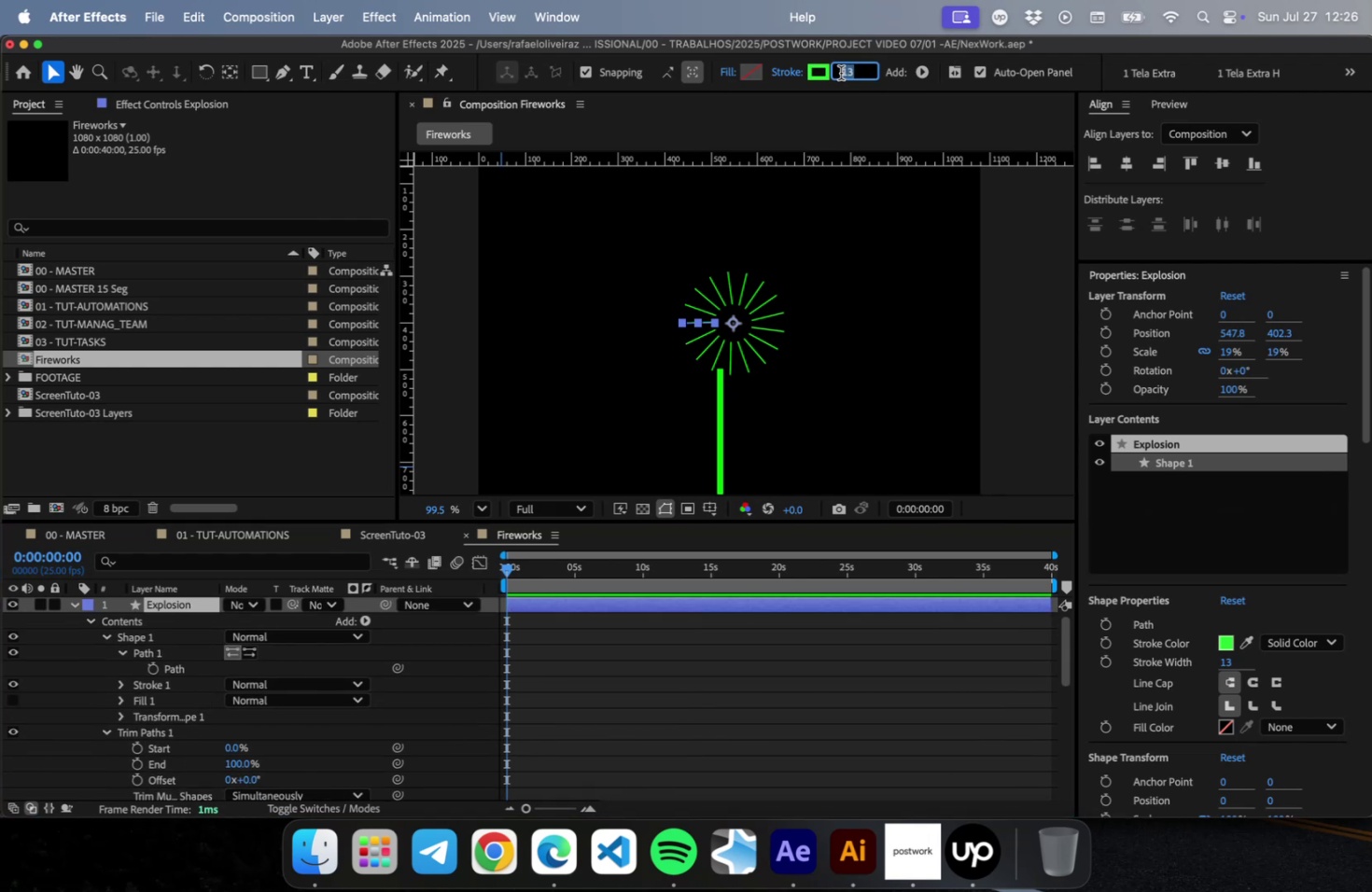 
key(ArrowUp)
 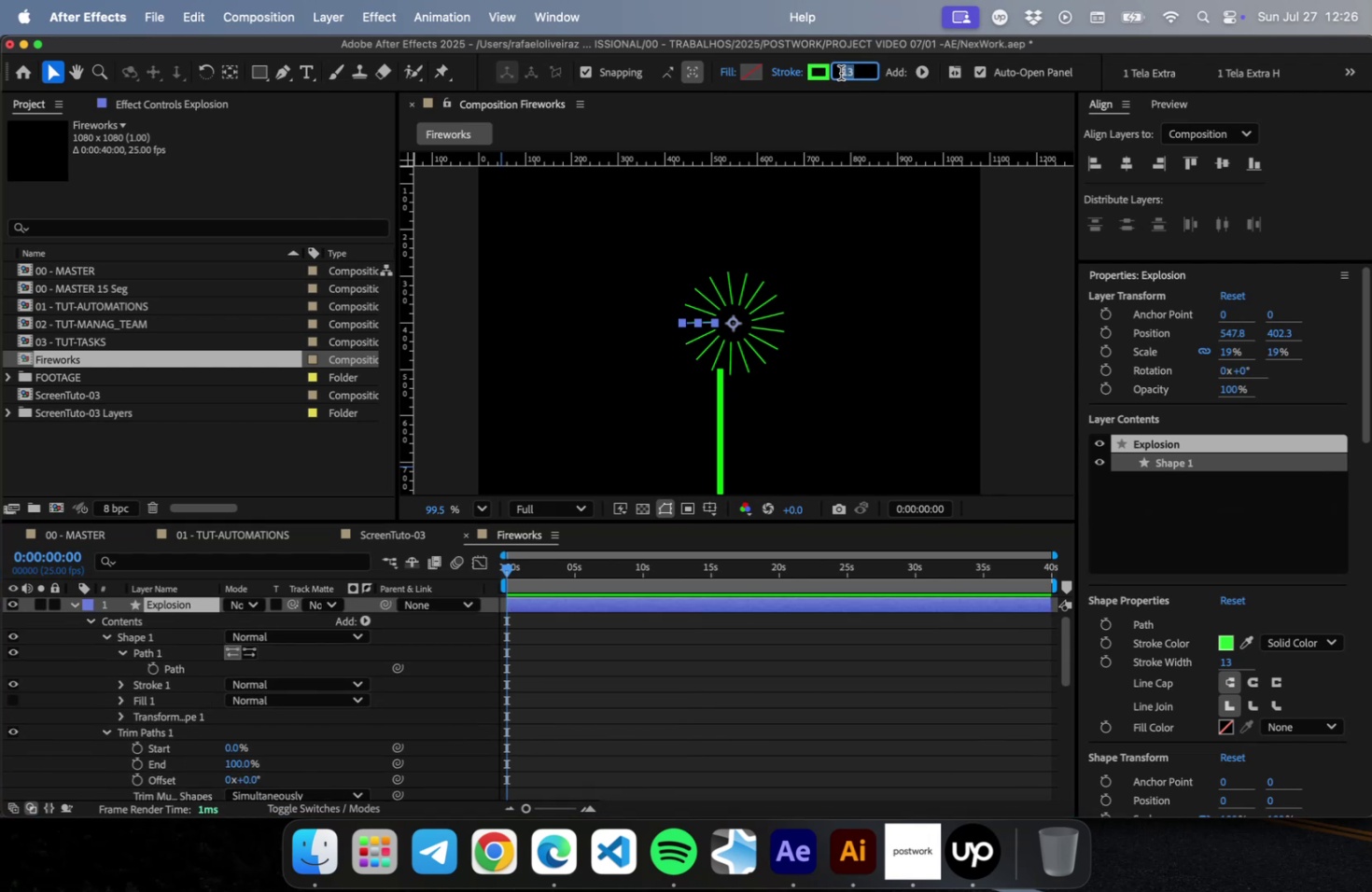 
key(ArrowUp)
 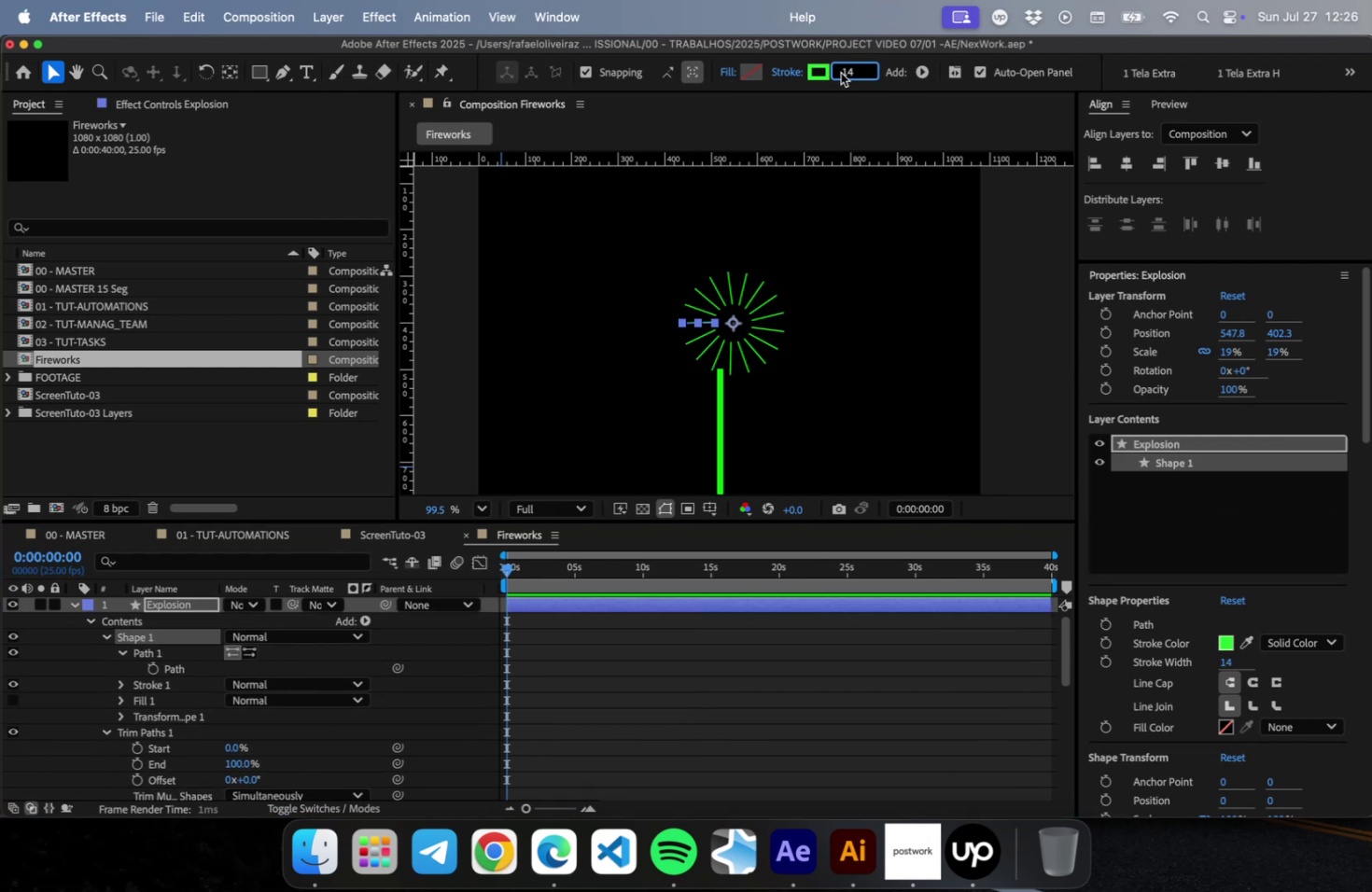 
key(ArrowUp)
 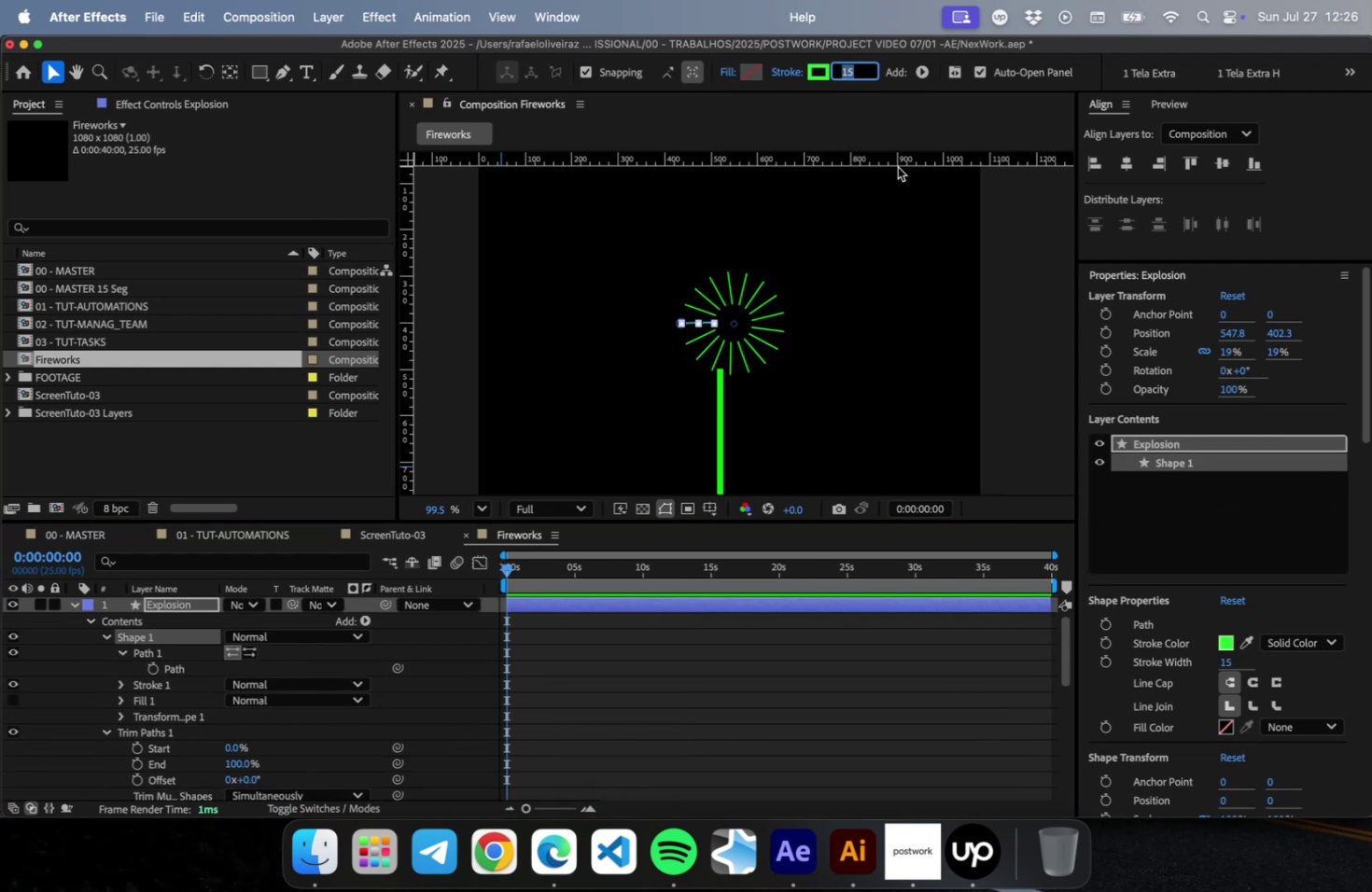 
key(ArrowUp)
 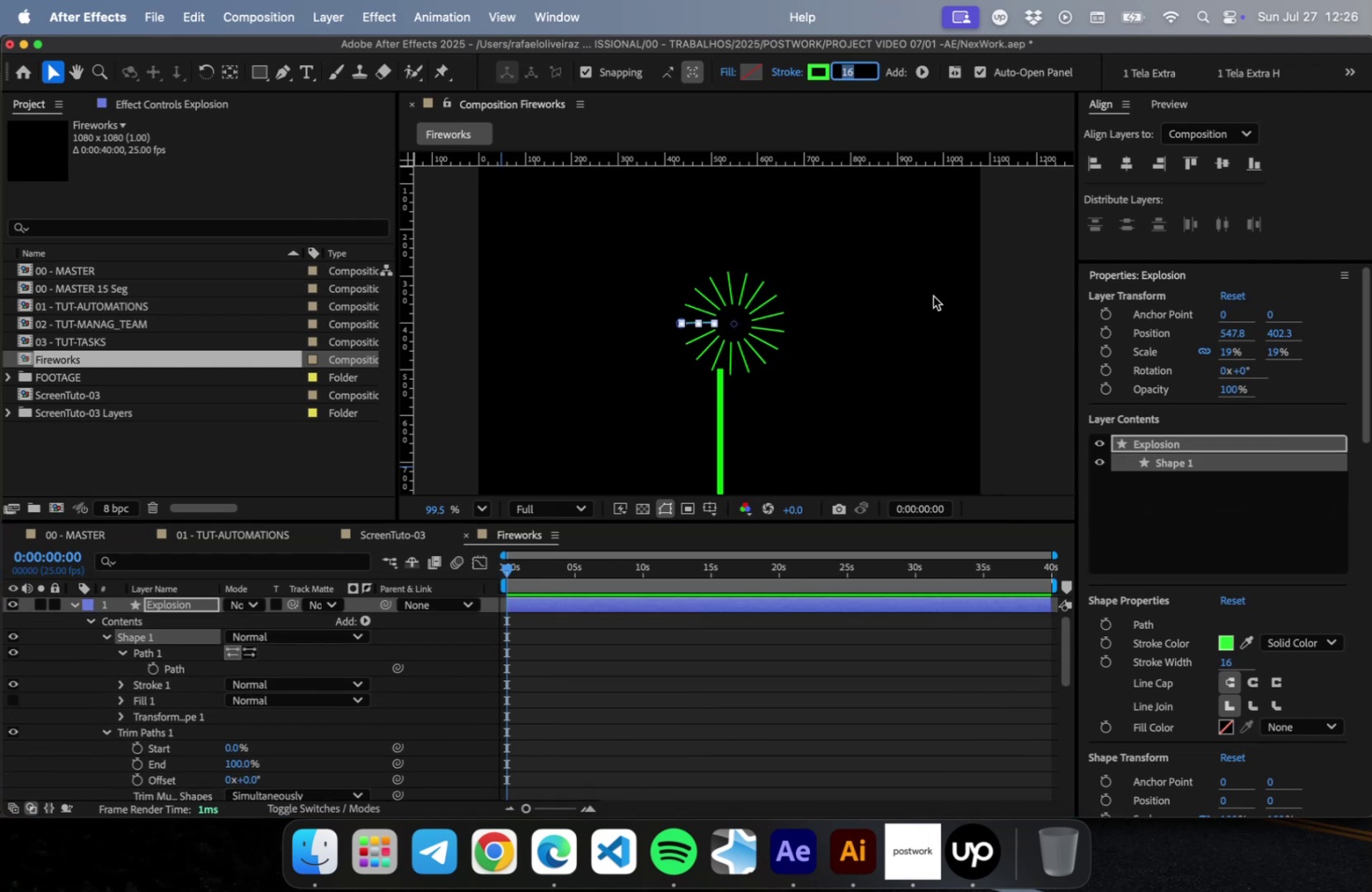 
key(ArrowUp)
 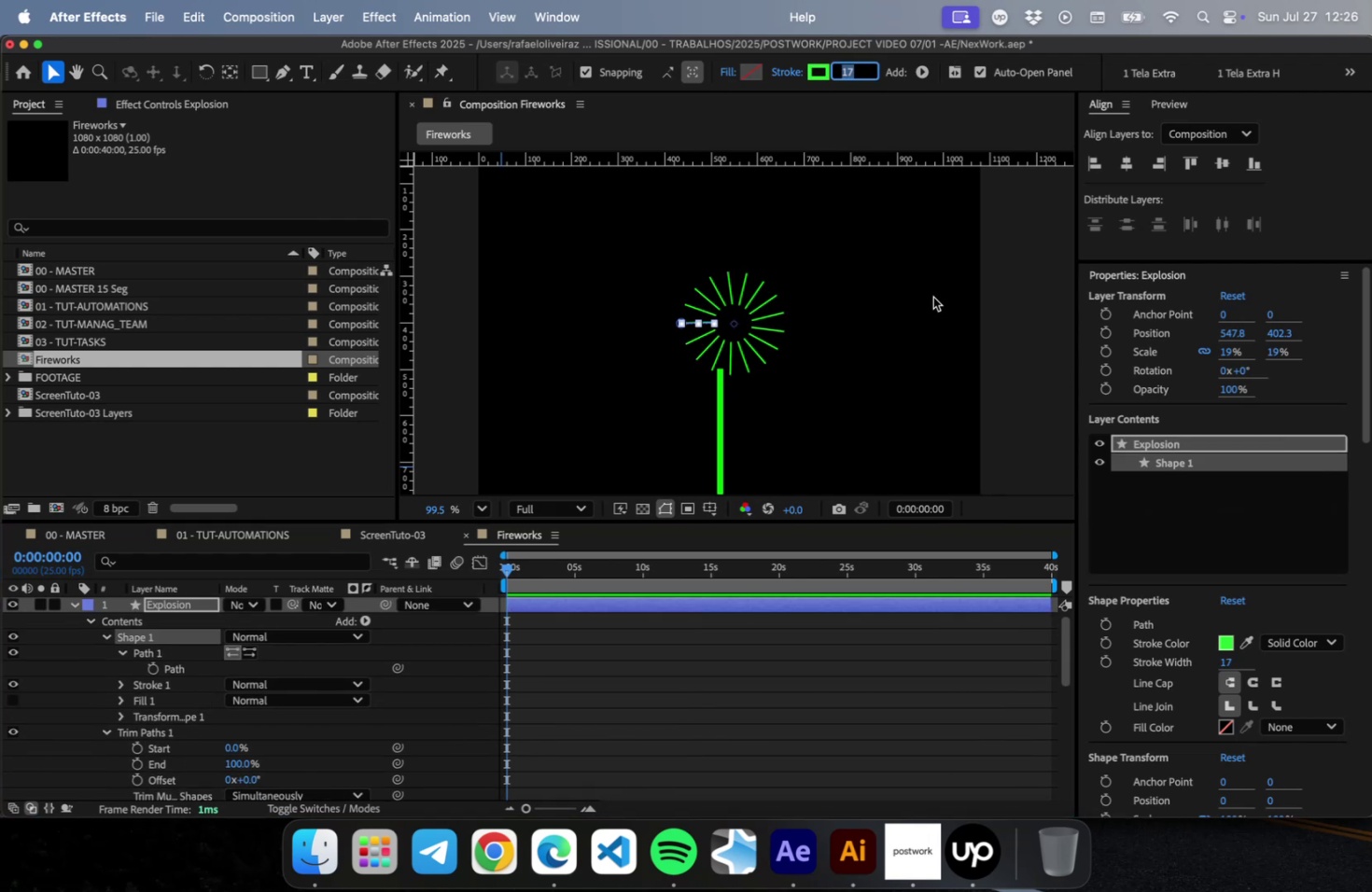 
key(ArrowUp)
 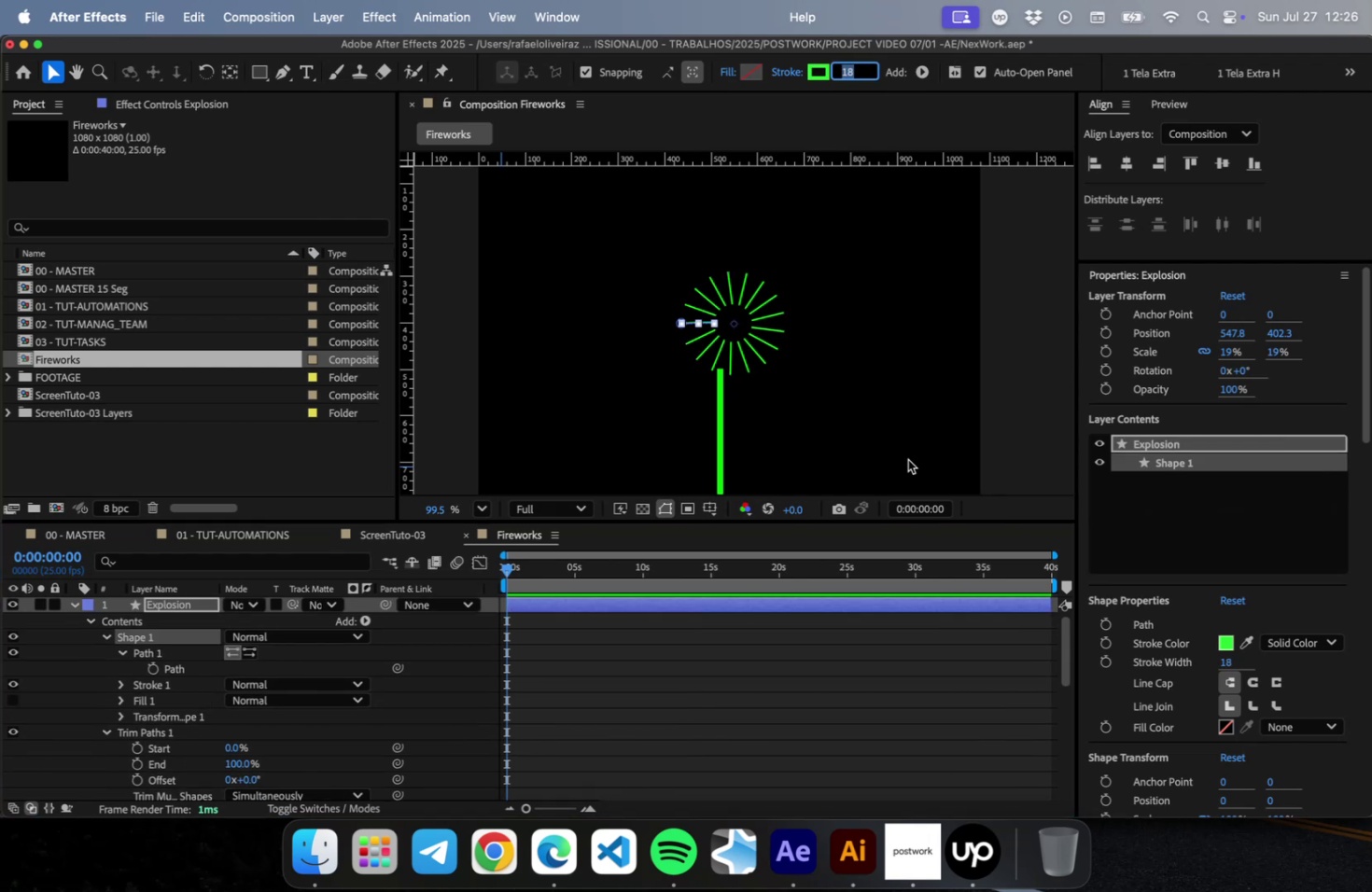 
key(ArrowUp)
 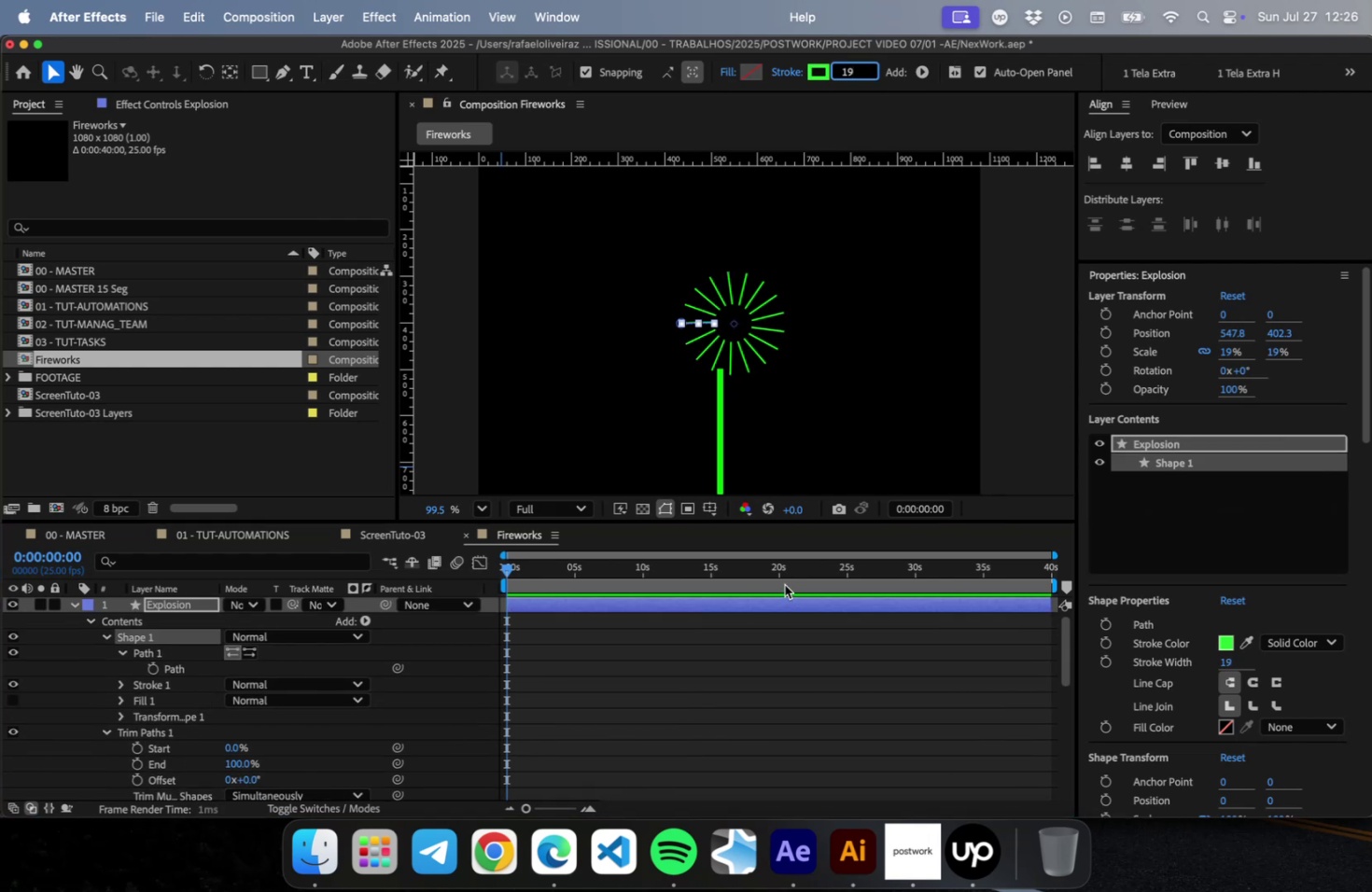 
key(ArrowUp)
 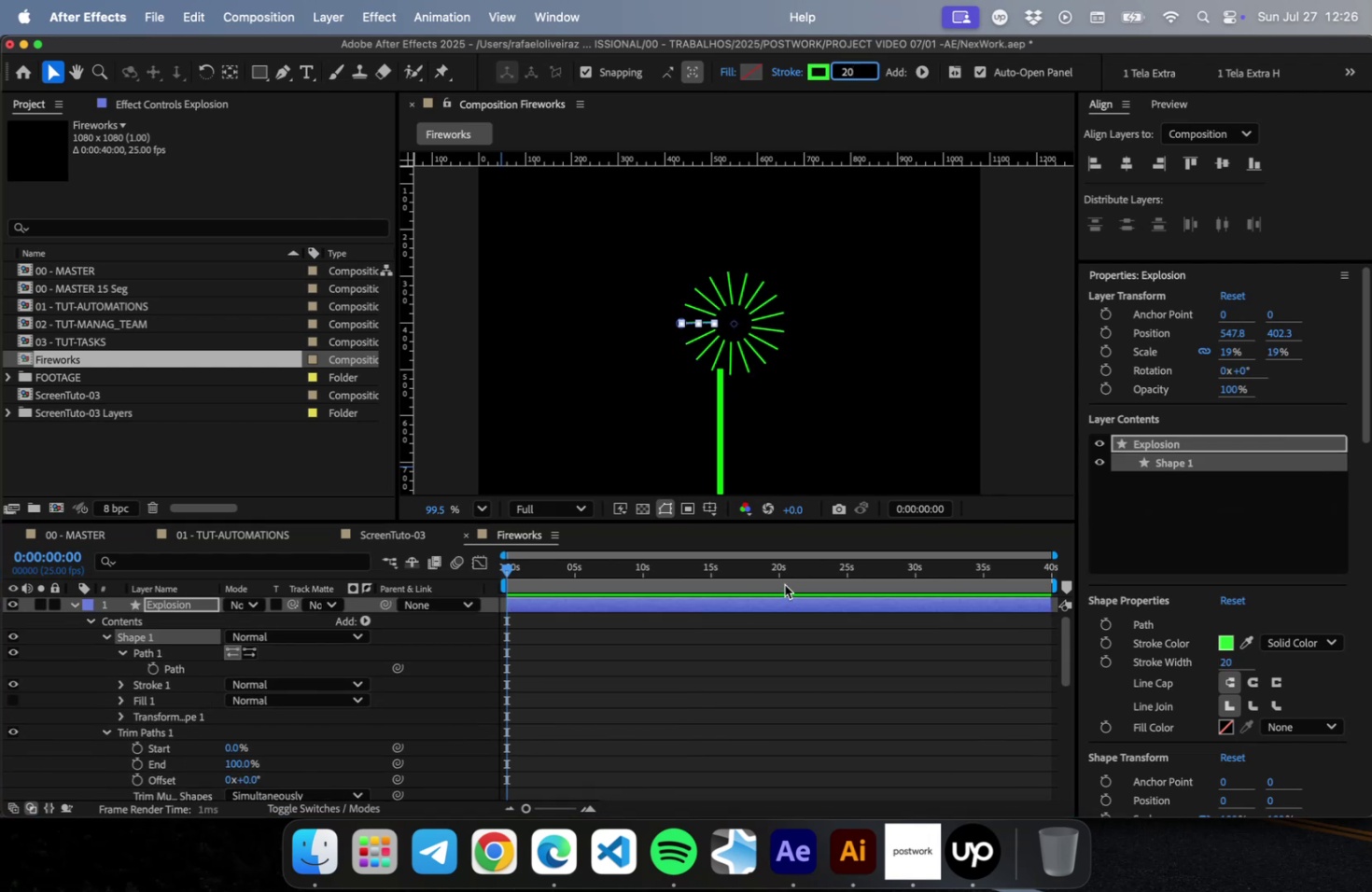 
key(ArrowUp)
 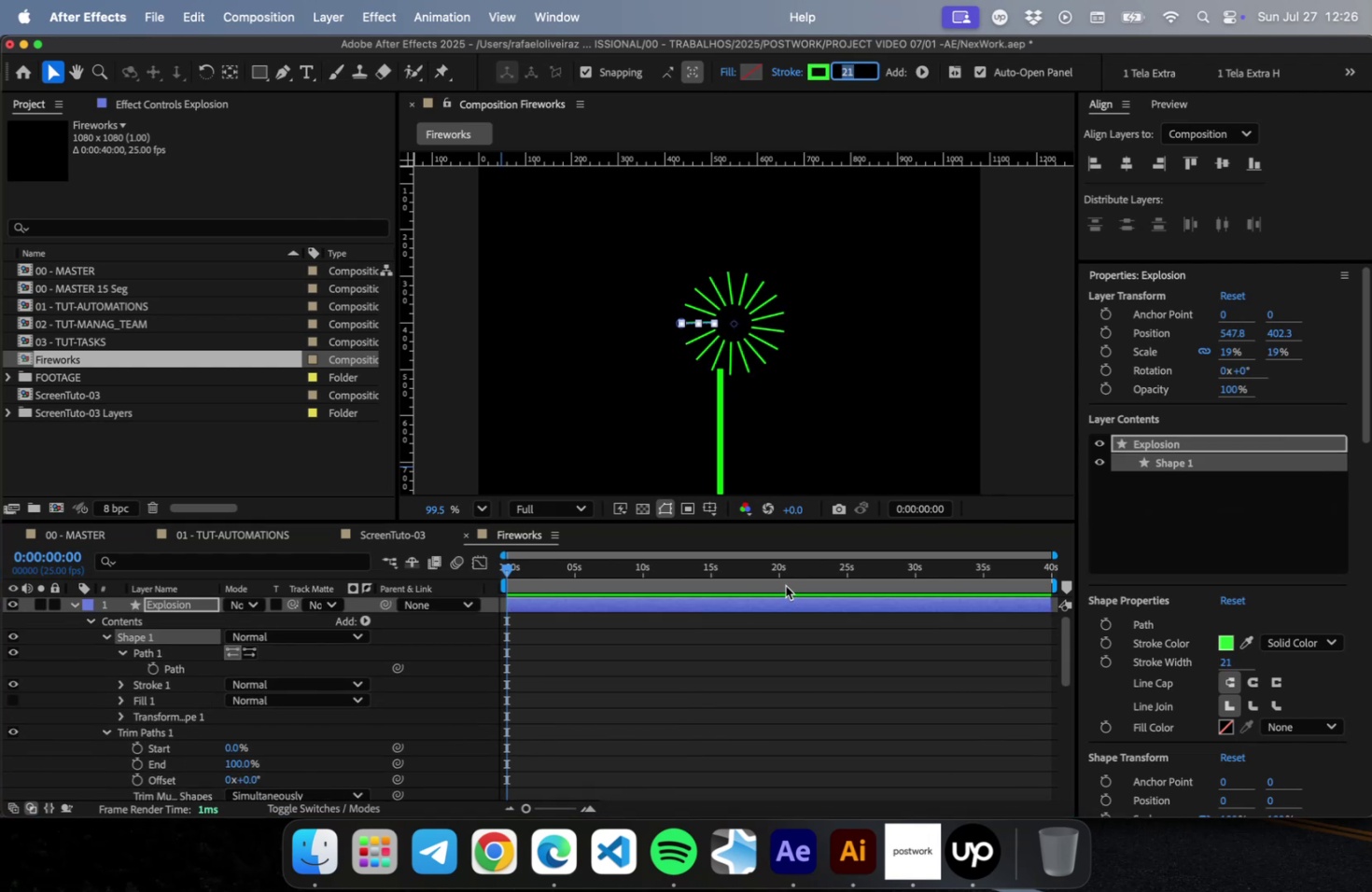 
key(ArrowUp)
 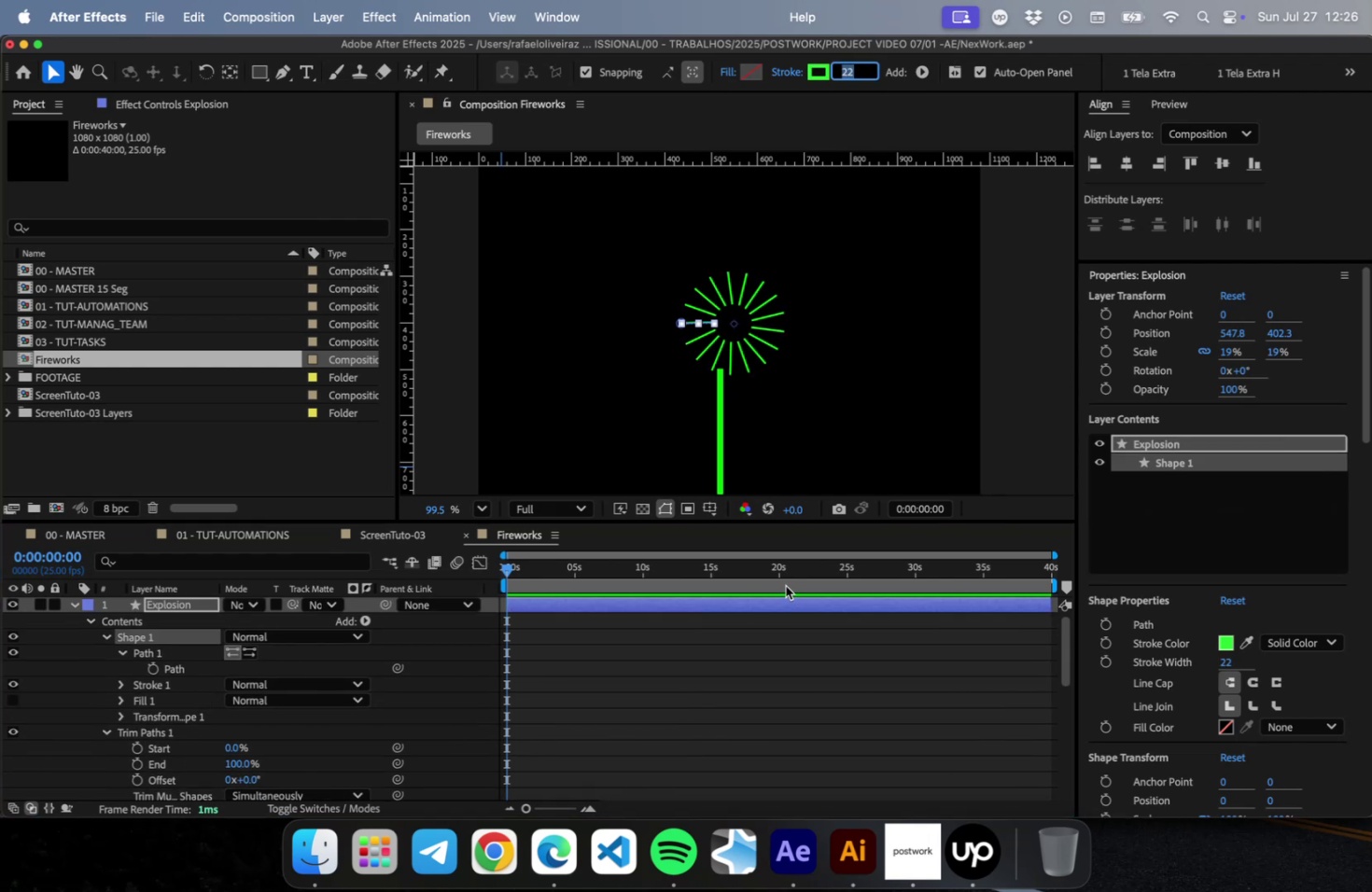 
key(ArrowUp)
 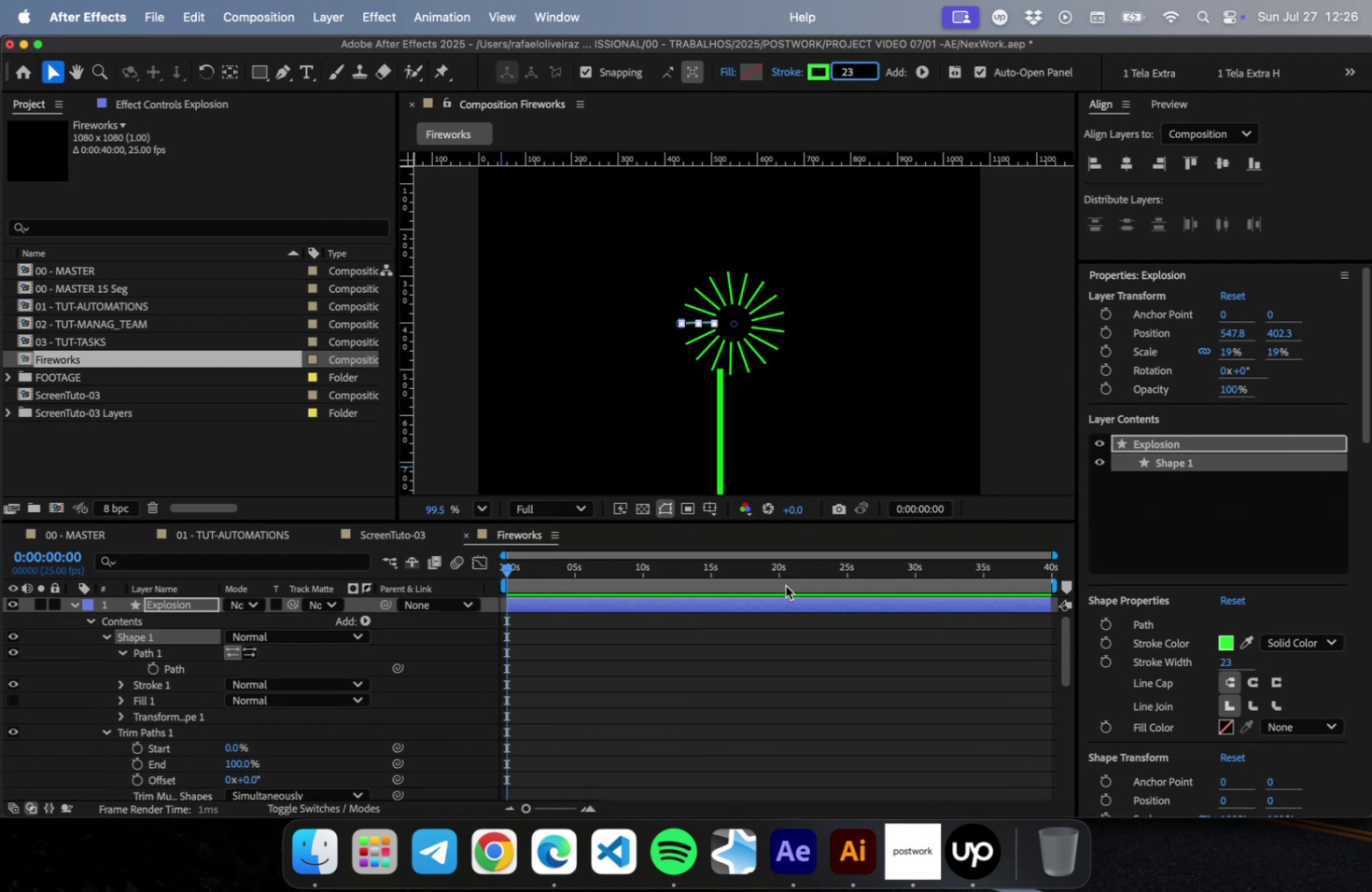 
key(ArrowUp)
 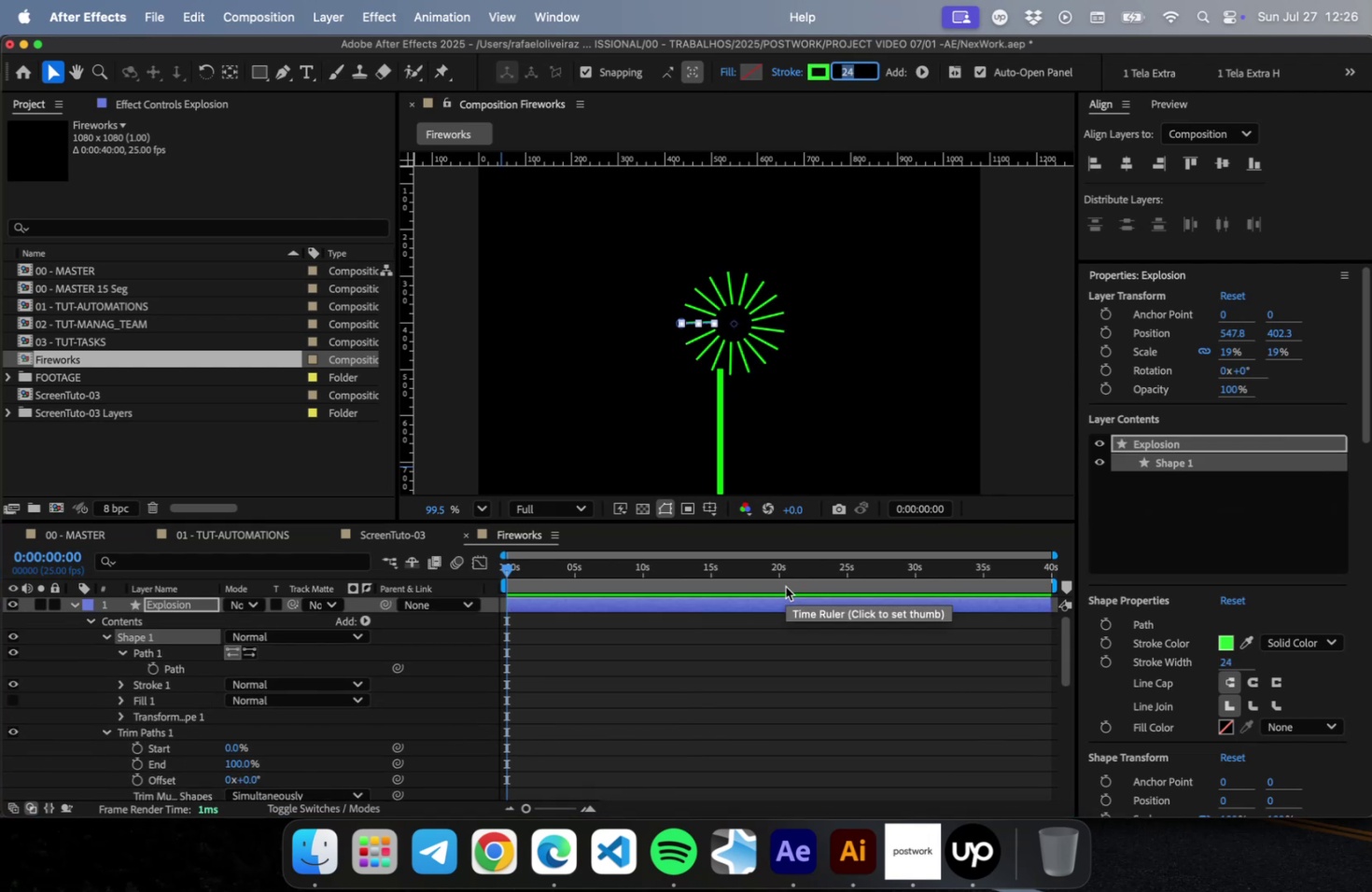 
key(ArrowUp)
 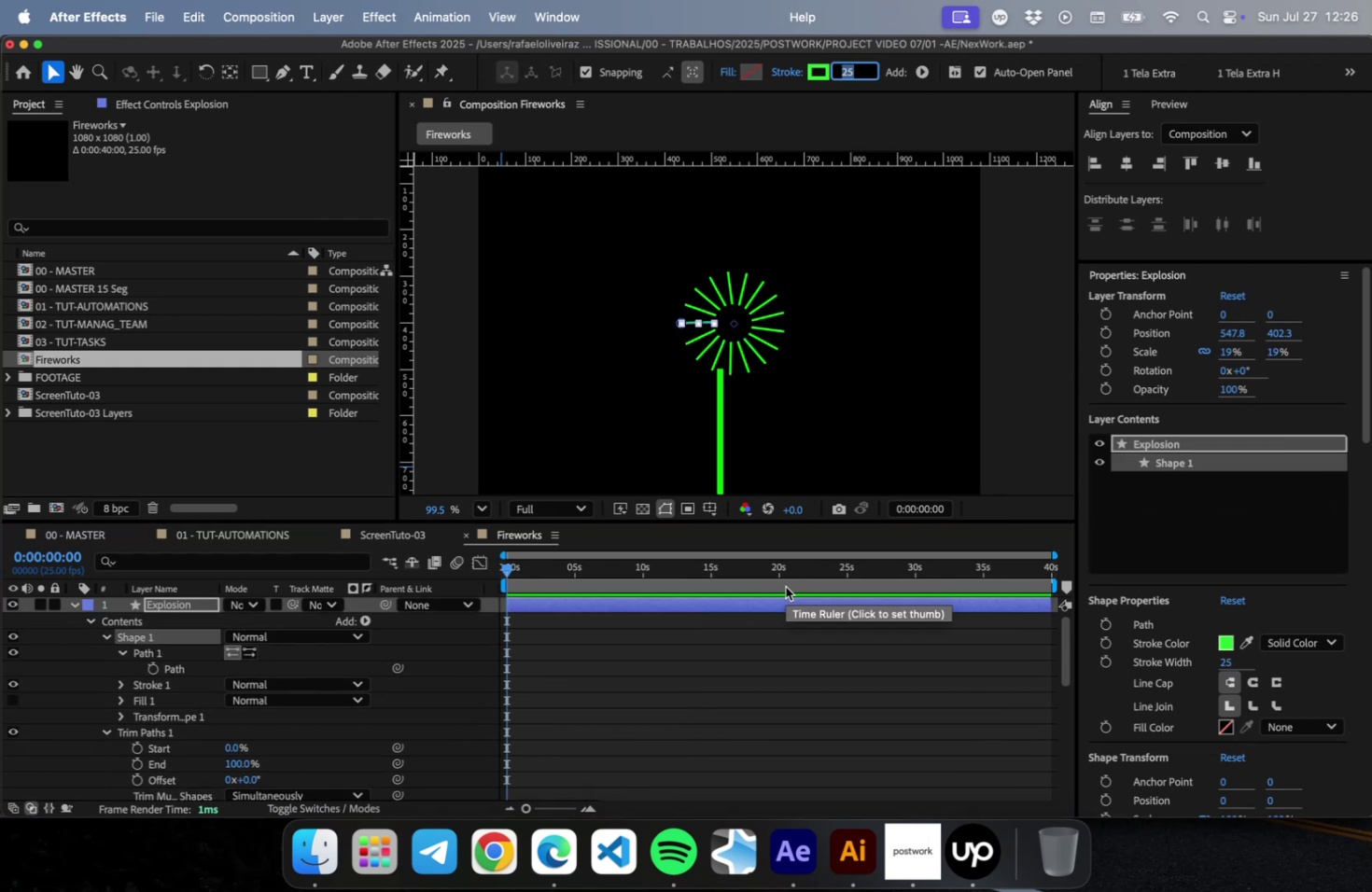 
key(ArrowUp)
 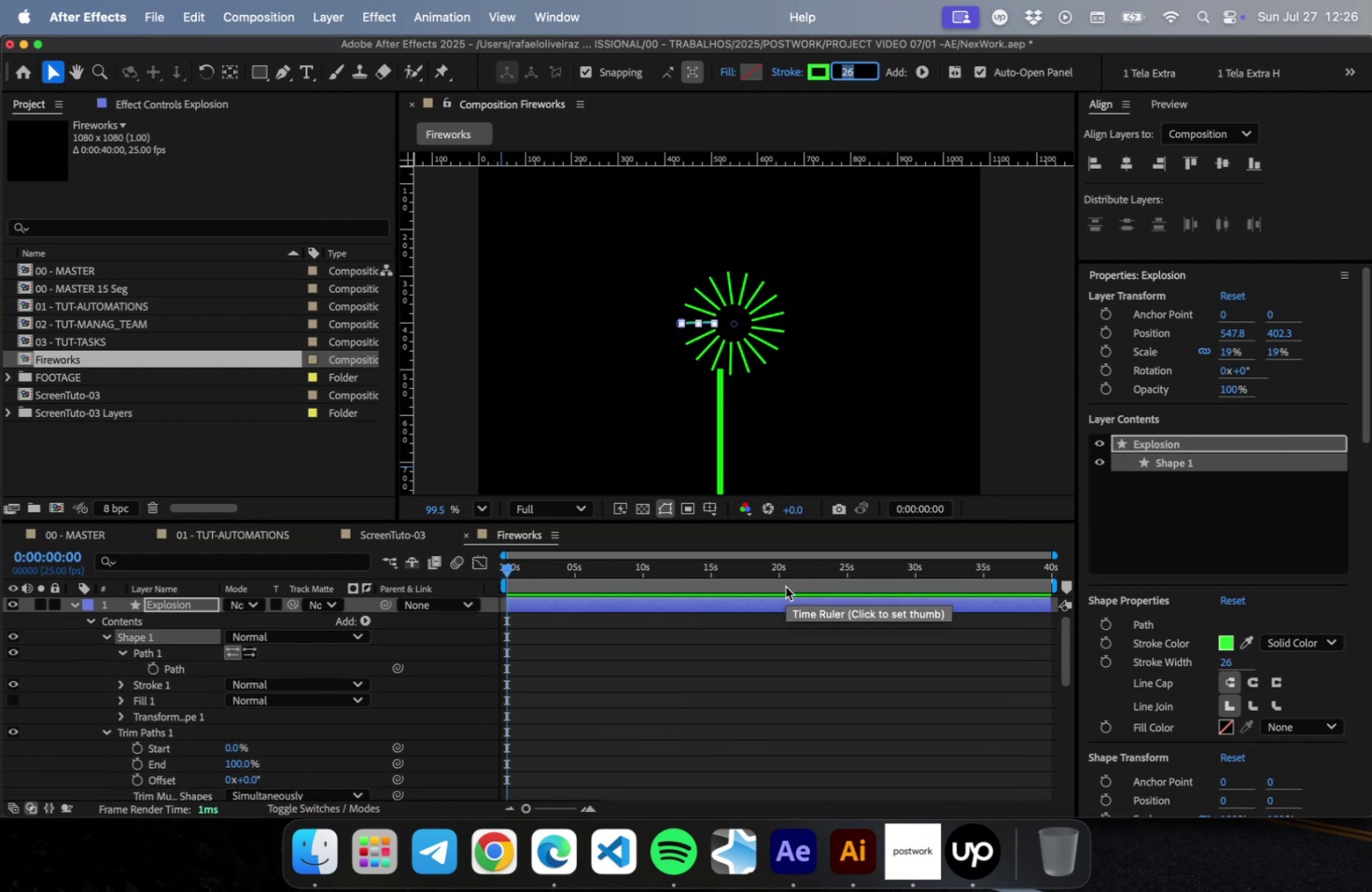 
key(ArrowUp)
 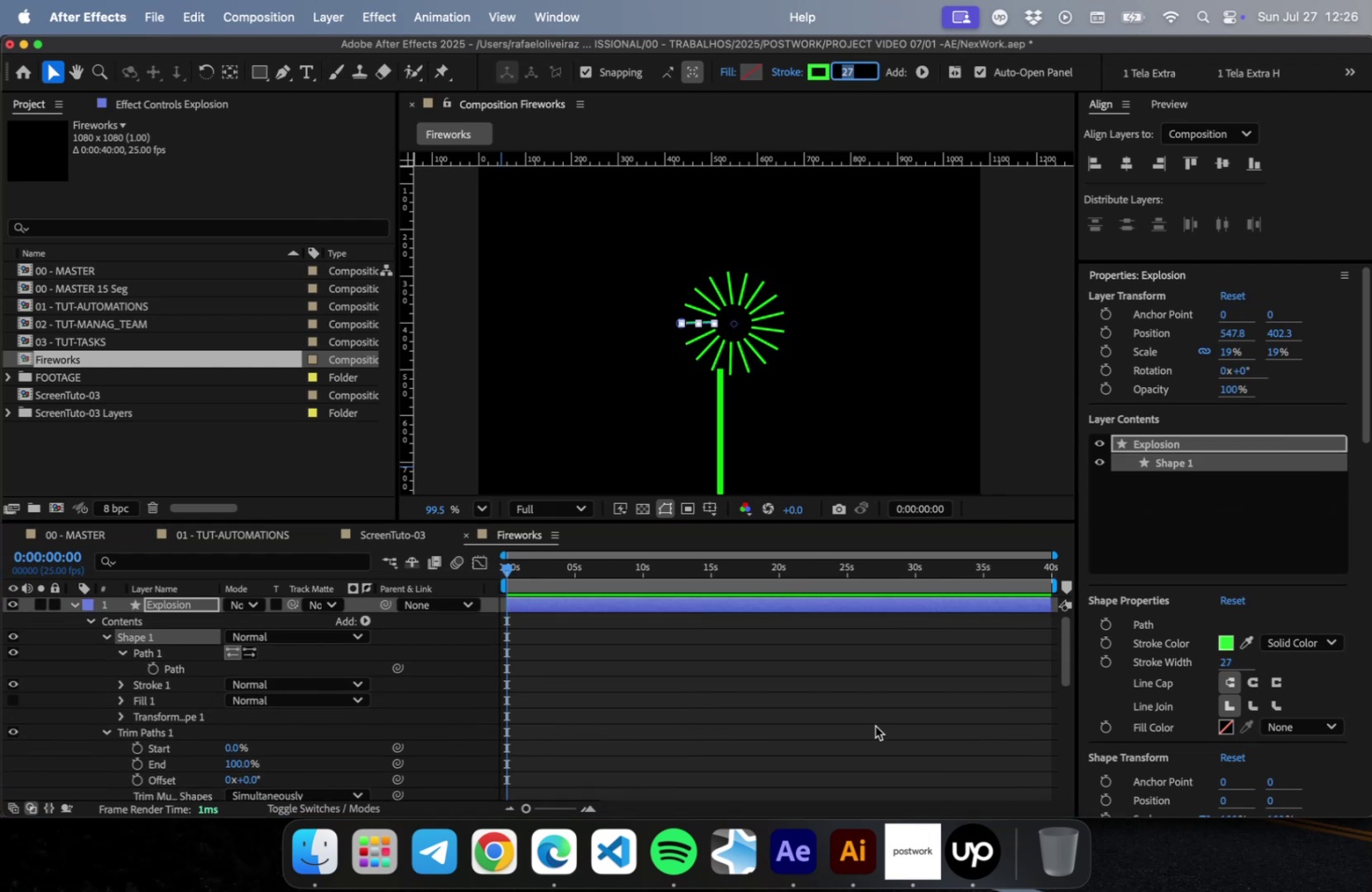 
key(ArrowUp)
 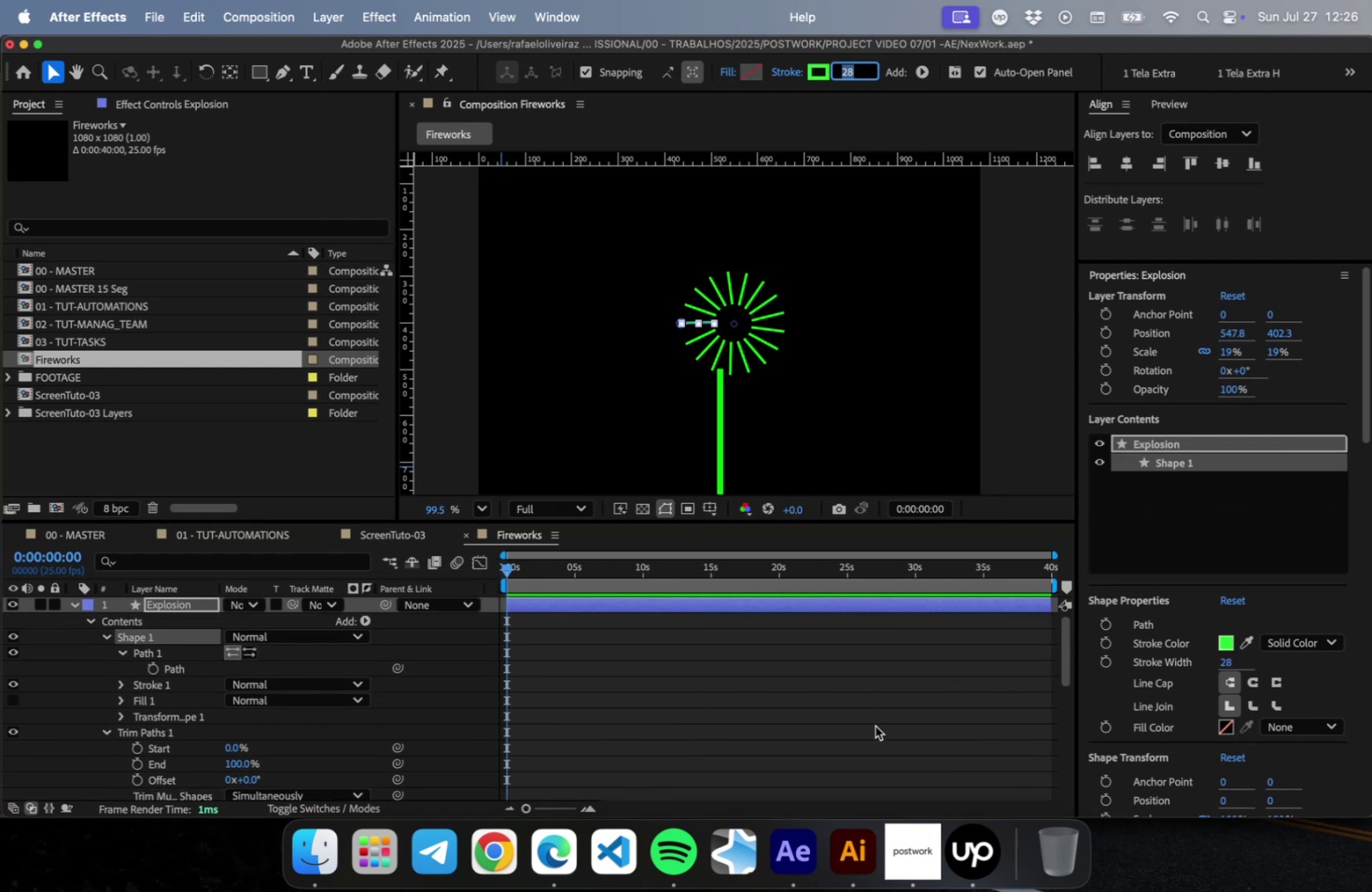 
key(ArrowUp)
 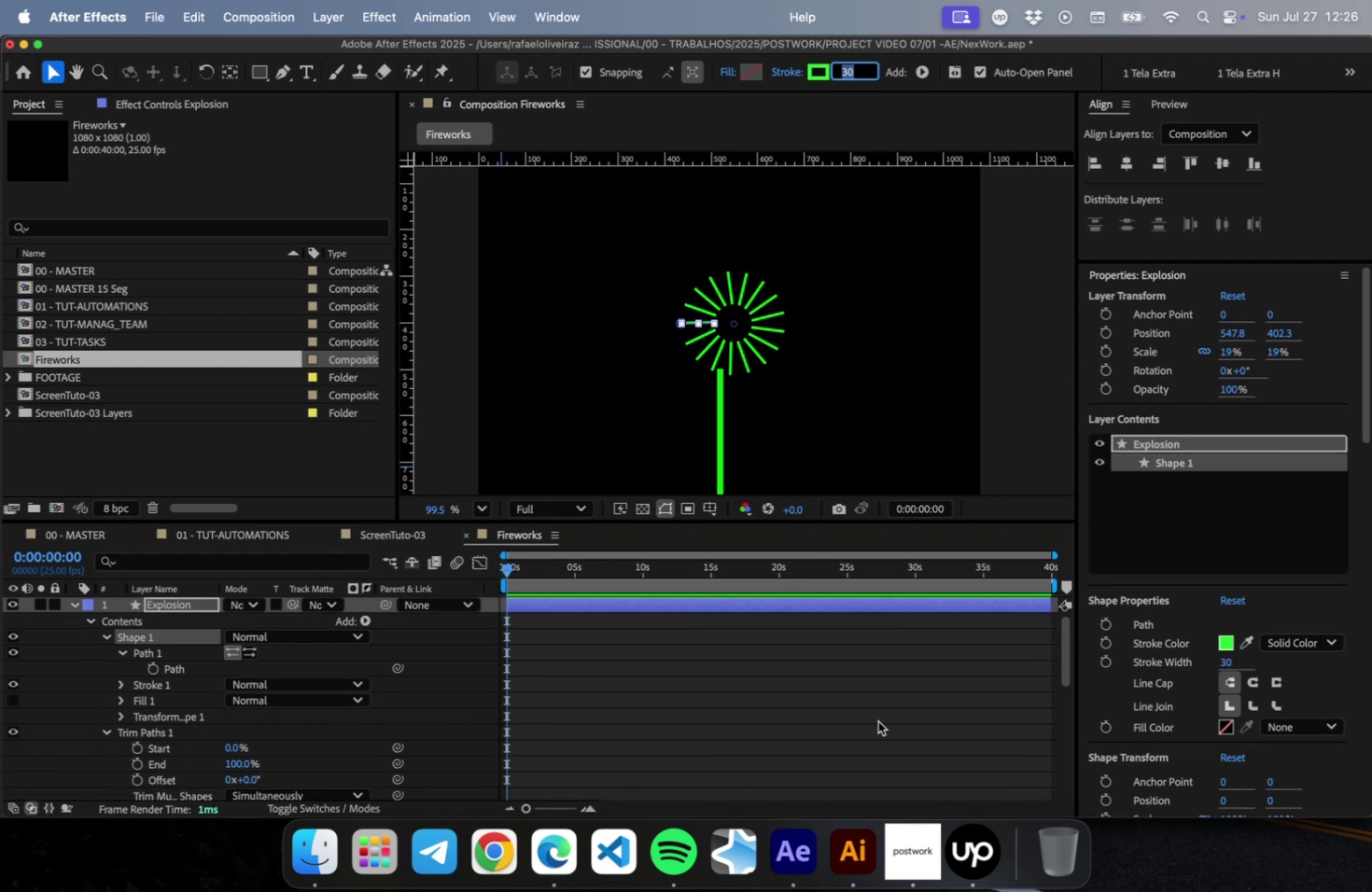 
key(Enter)
 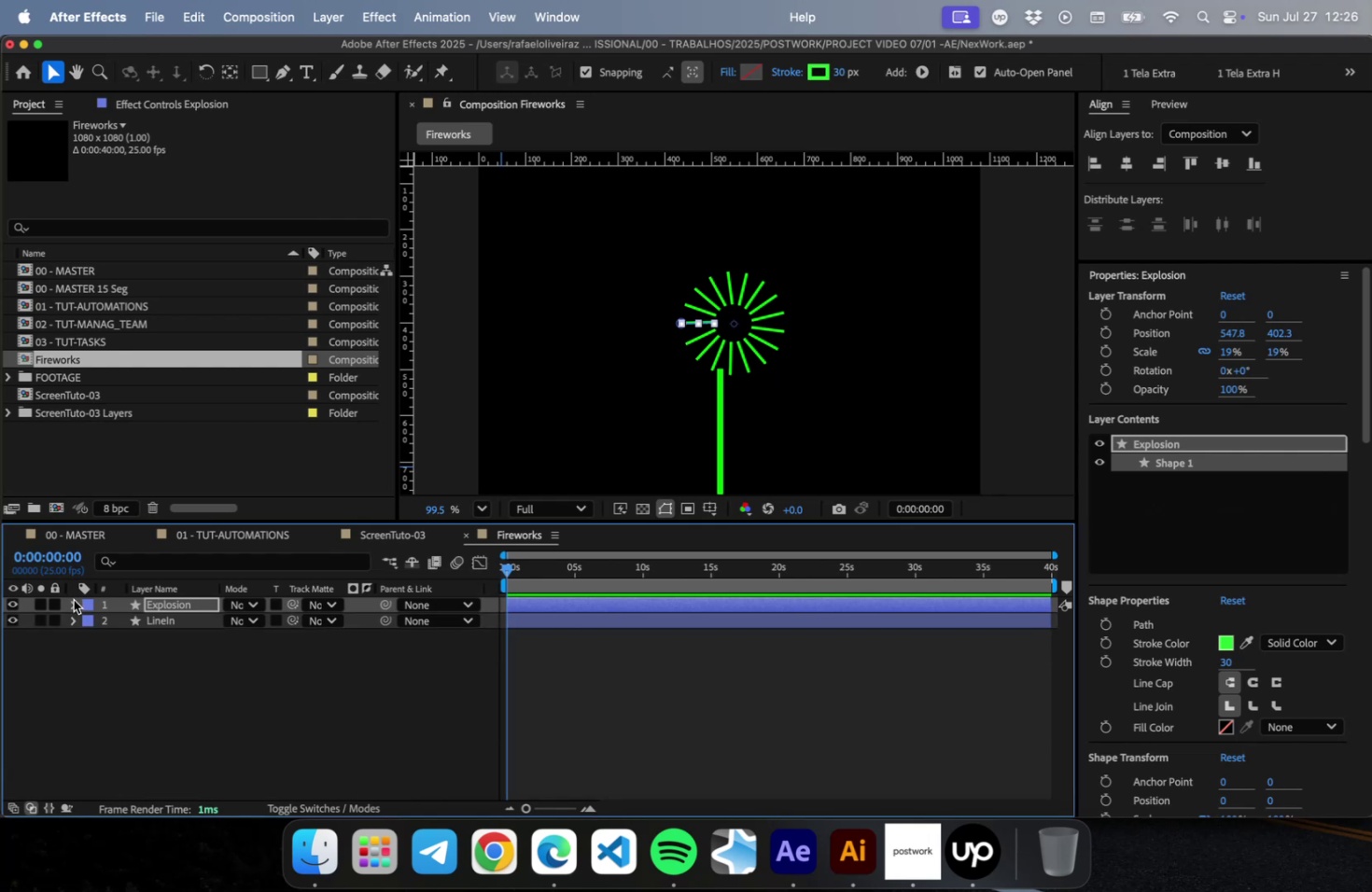 
left_click([169, 621])
 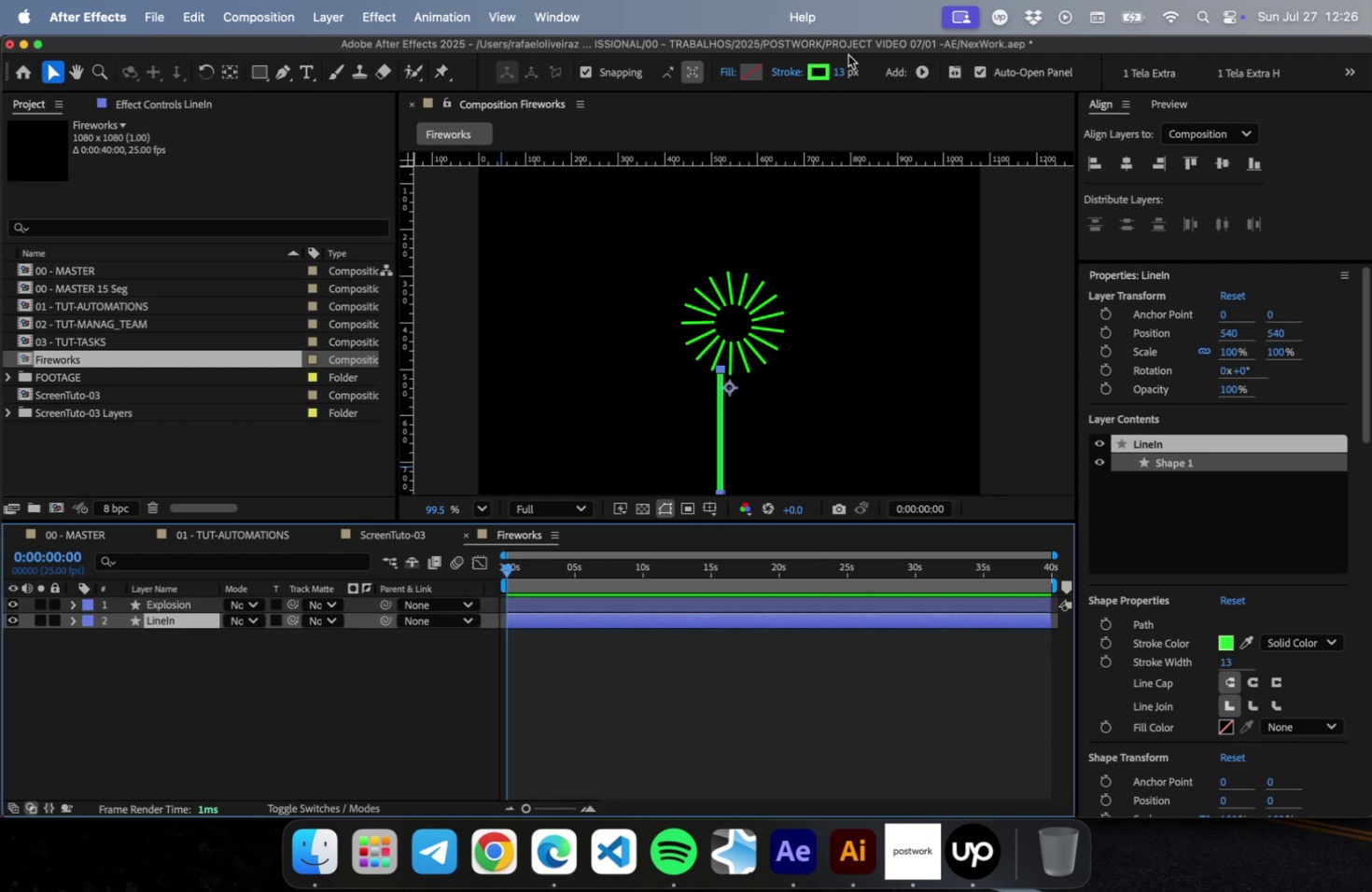 
key(ArrowDown)
 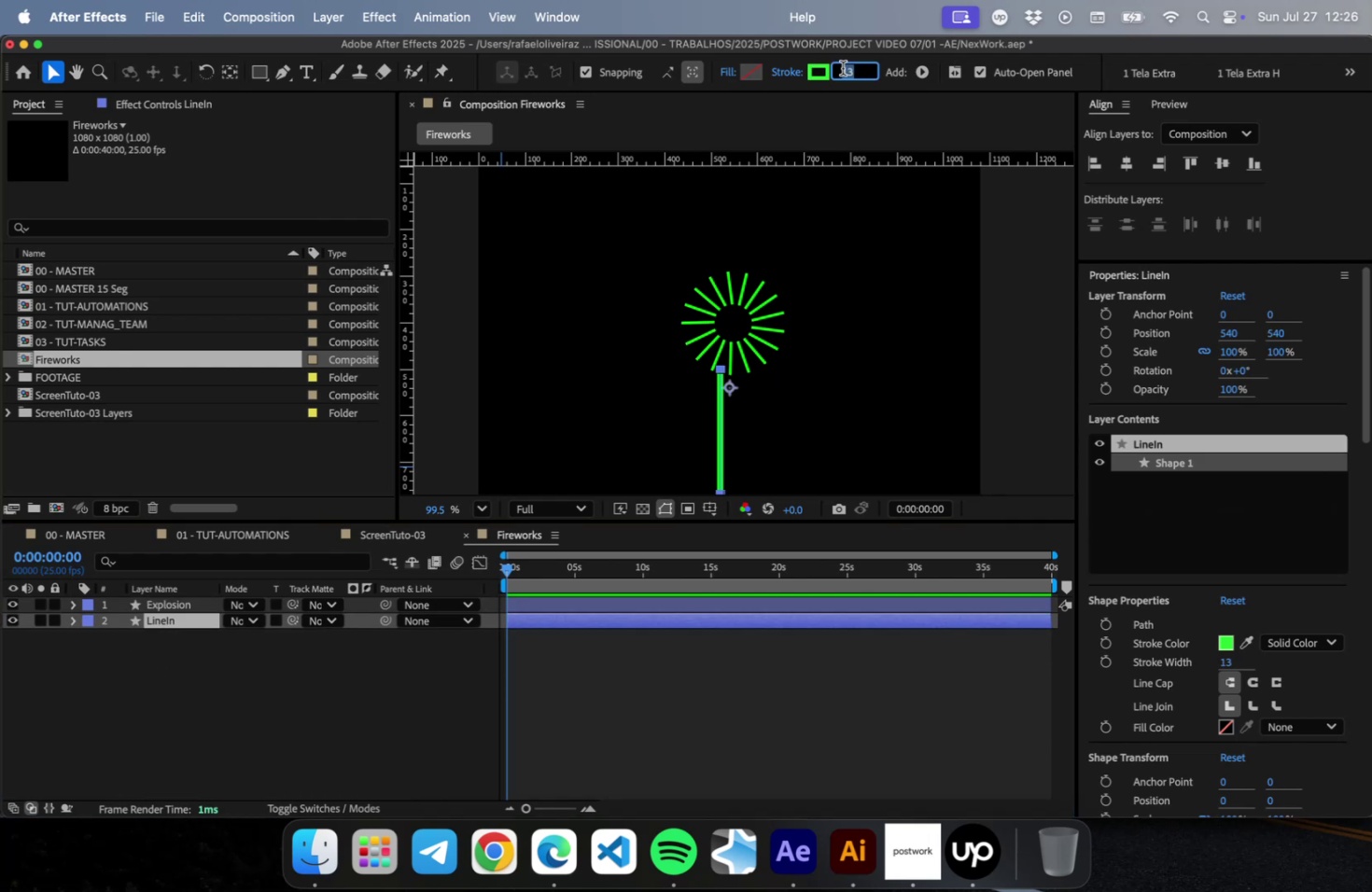 
key(ArrowDown)
 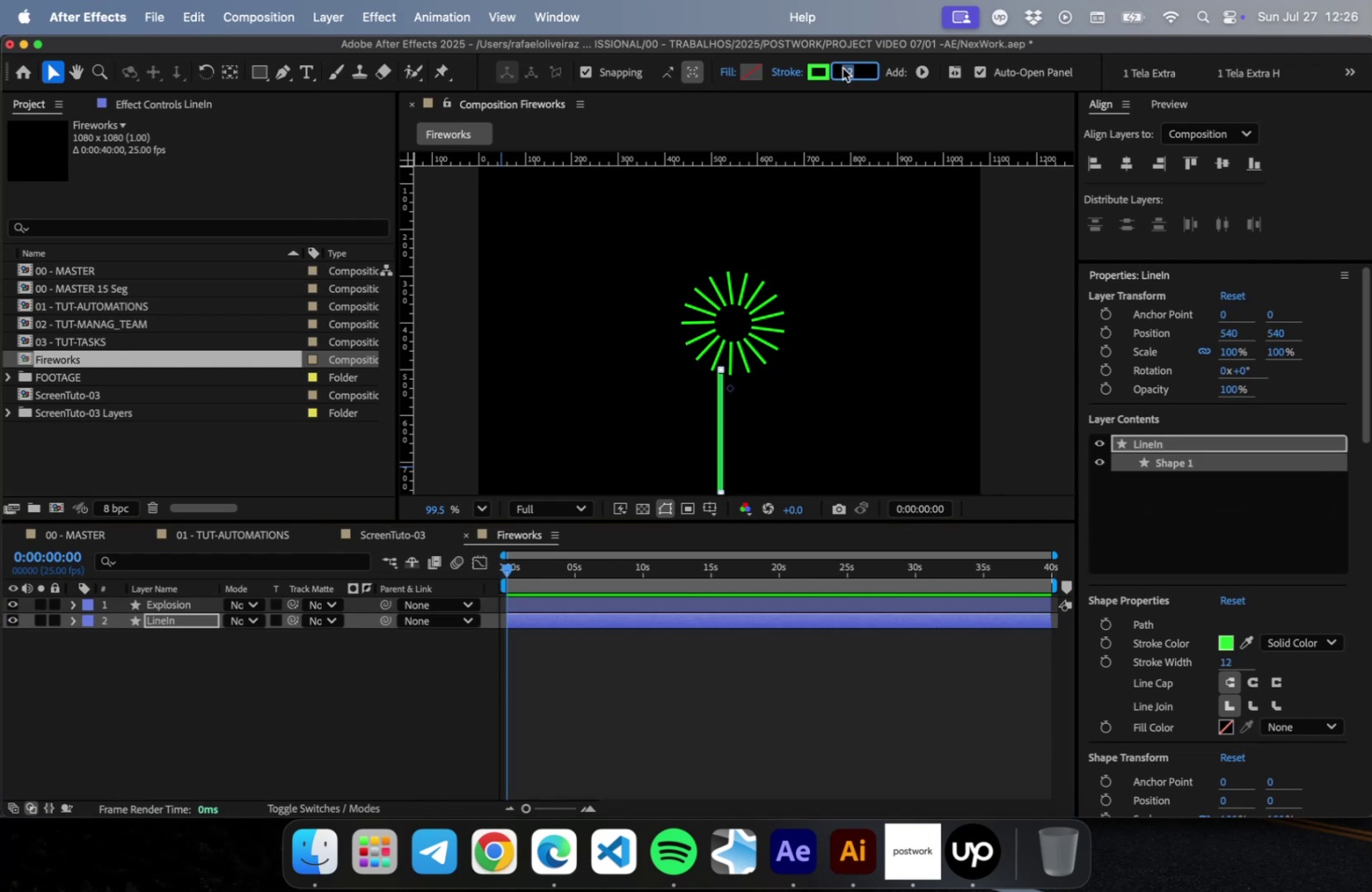 
key(ArrowDown)
 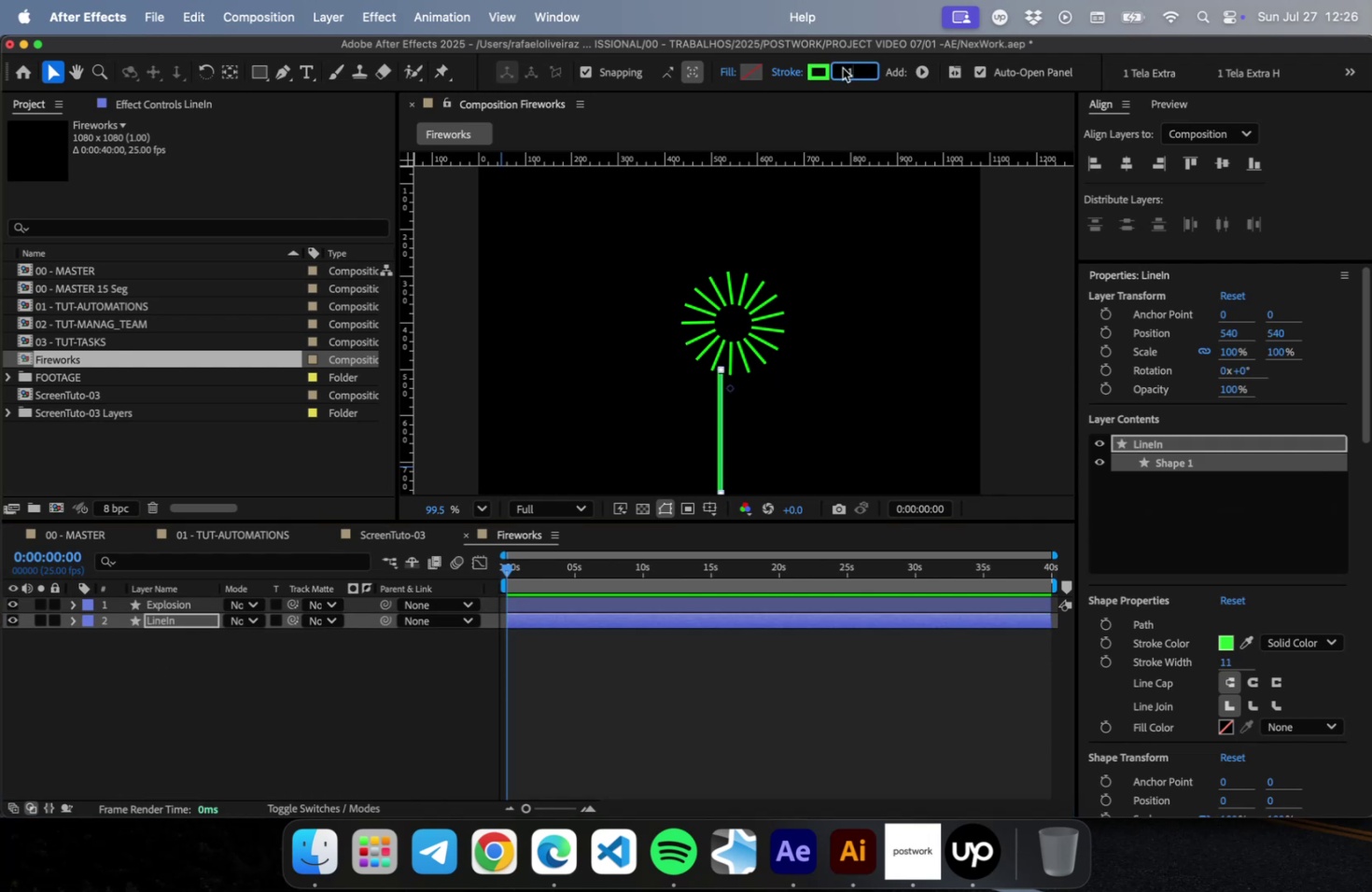 
key(ArrowDown)
 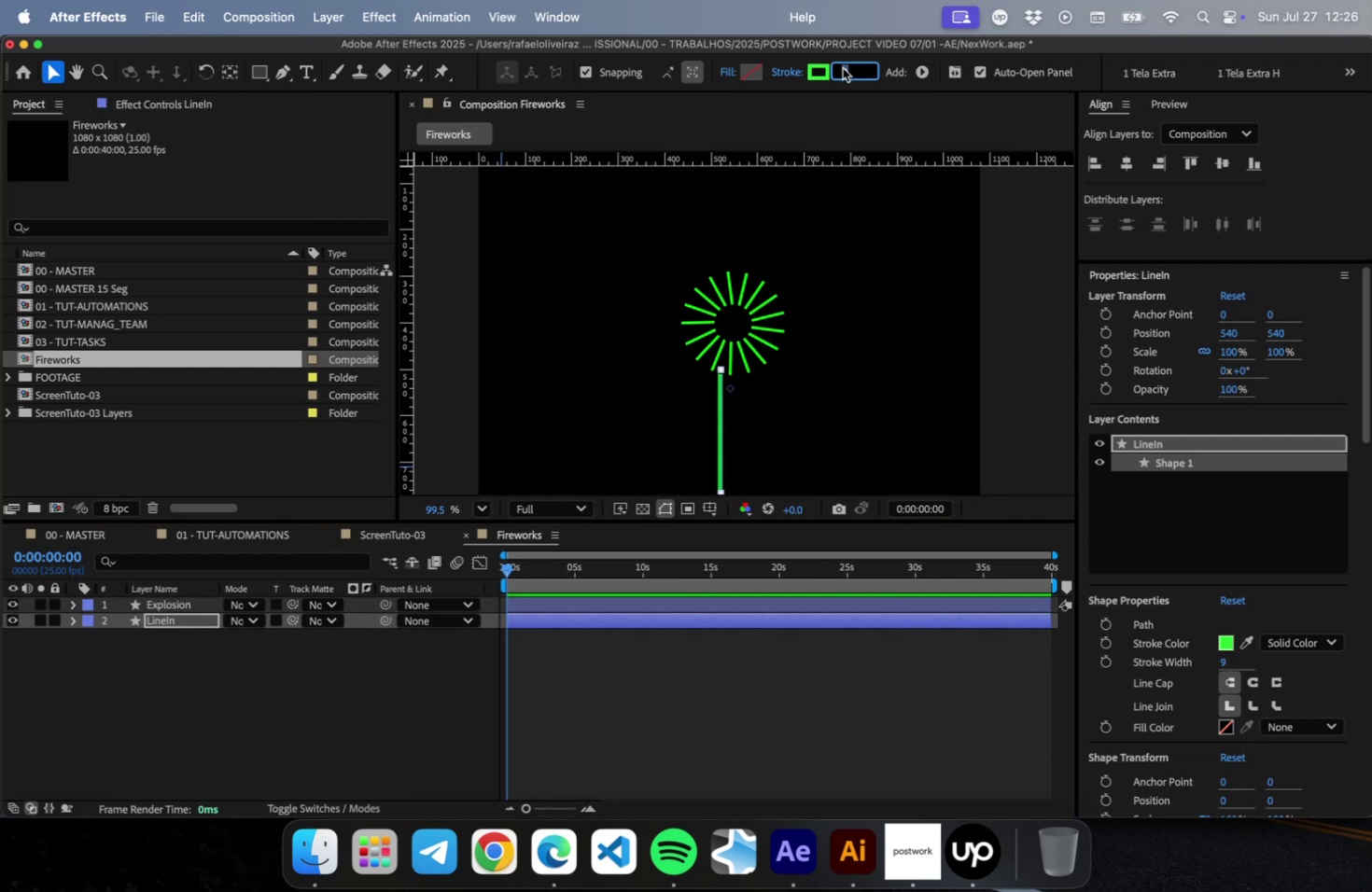 
key(ArrowDown)
 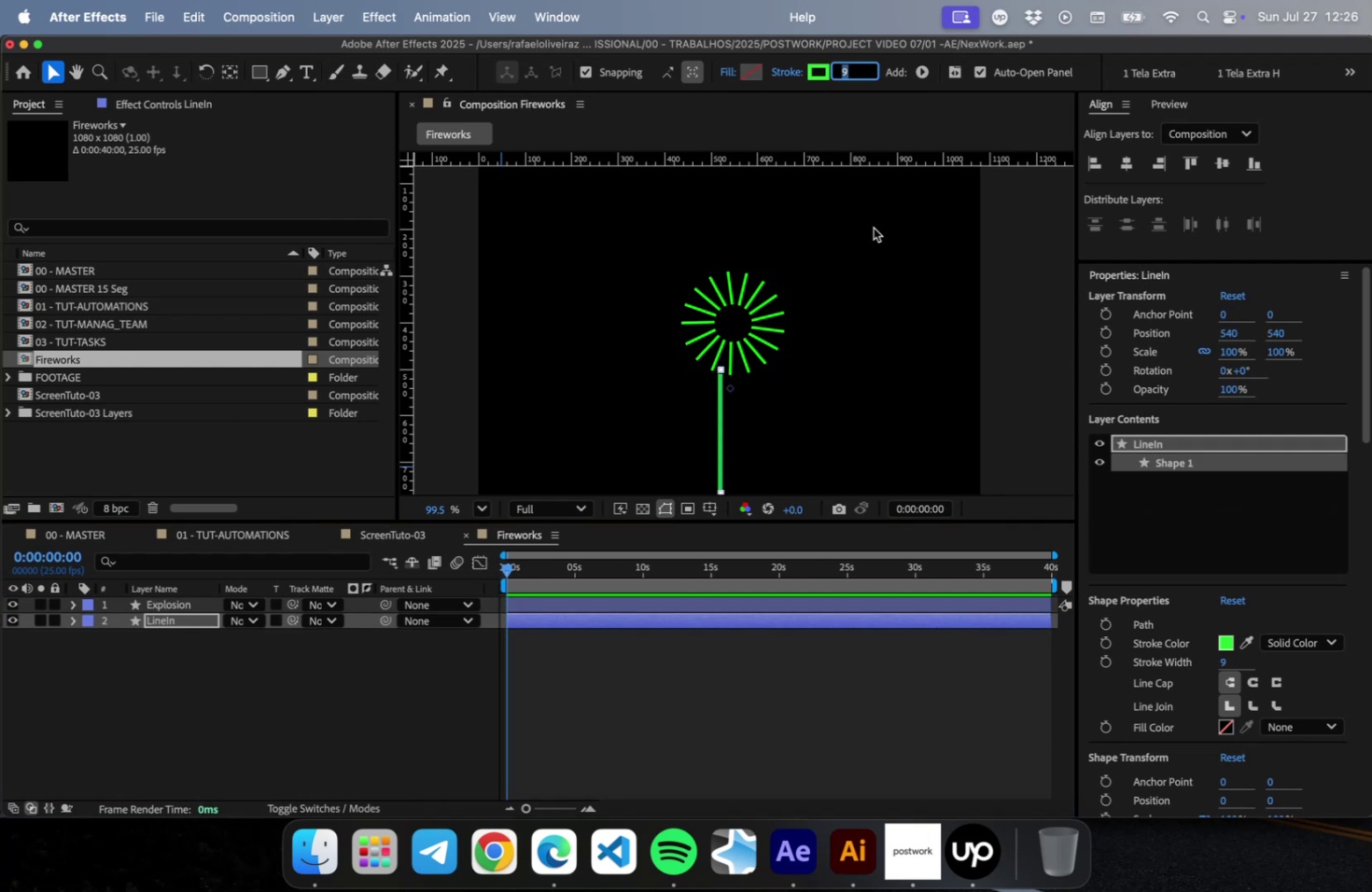 
key(ArrowDown)
 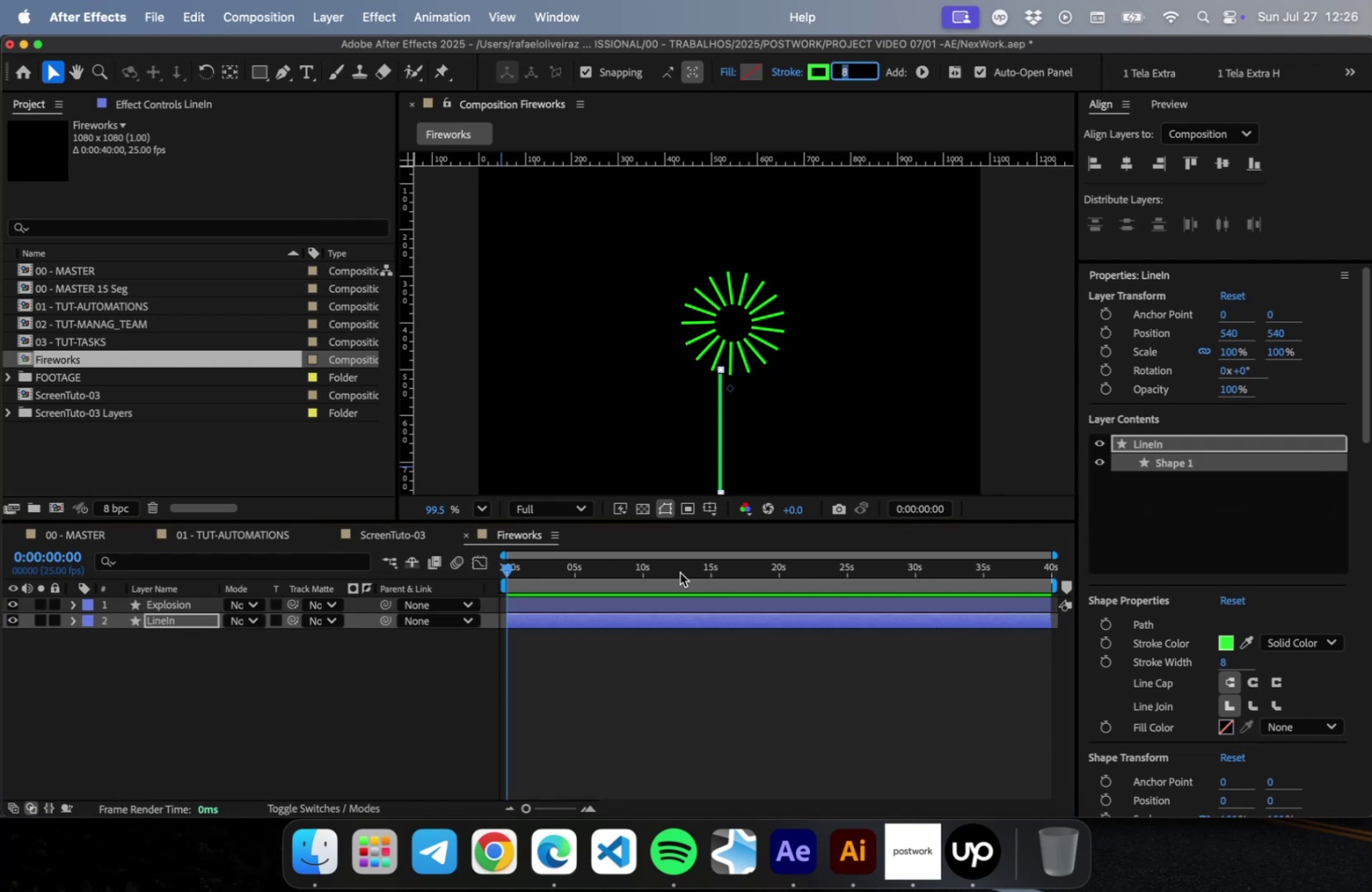 
key(ArrowDown)
 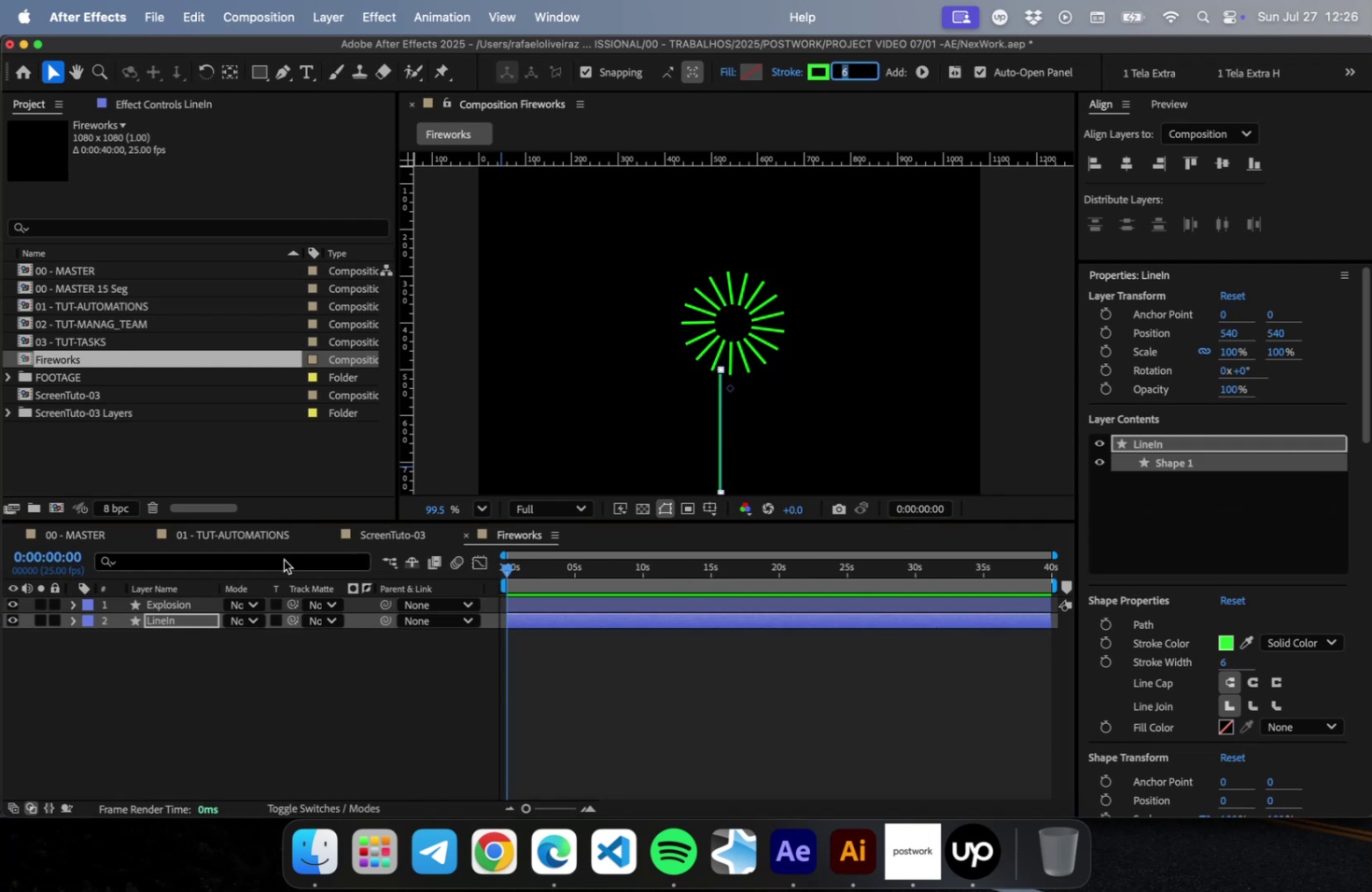 
left_click([175, 603])
 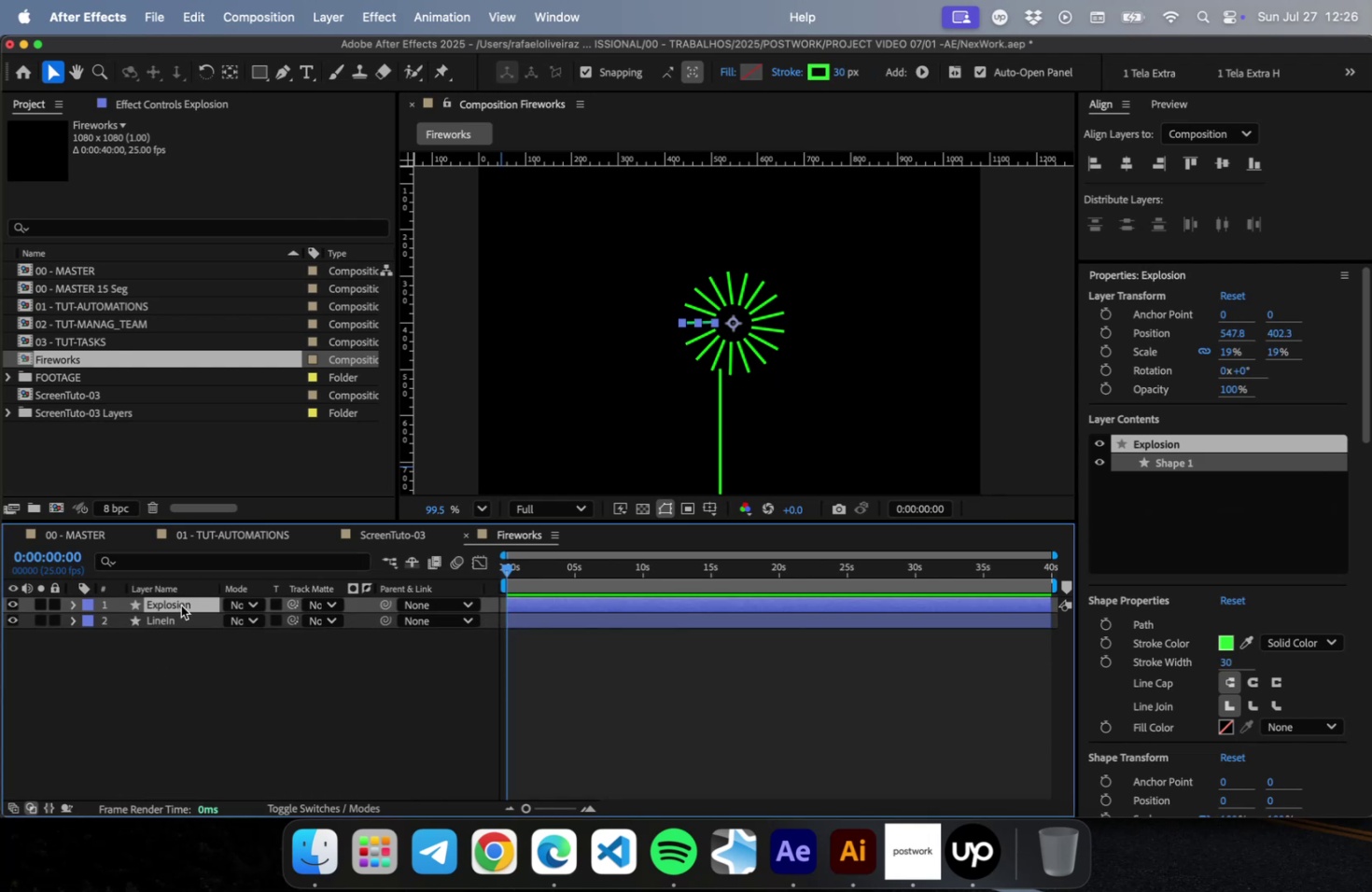 
key(S)
 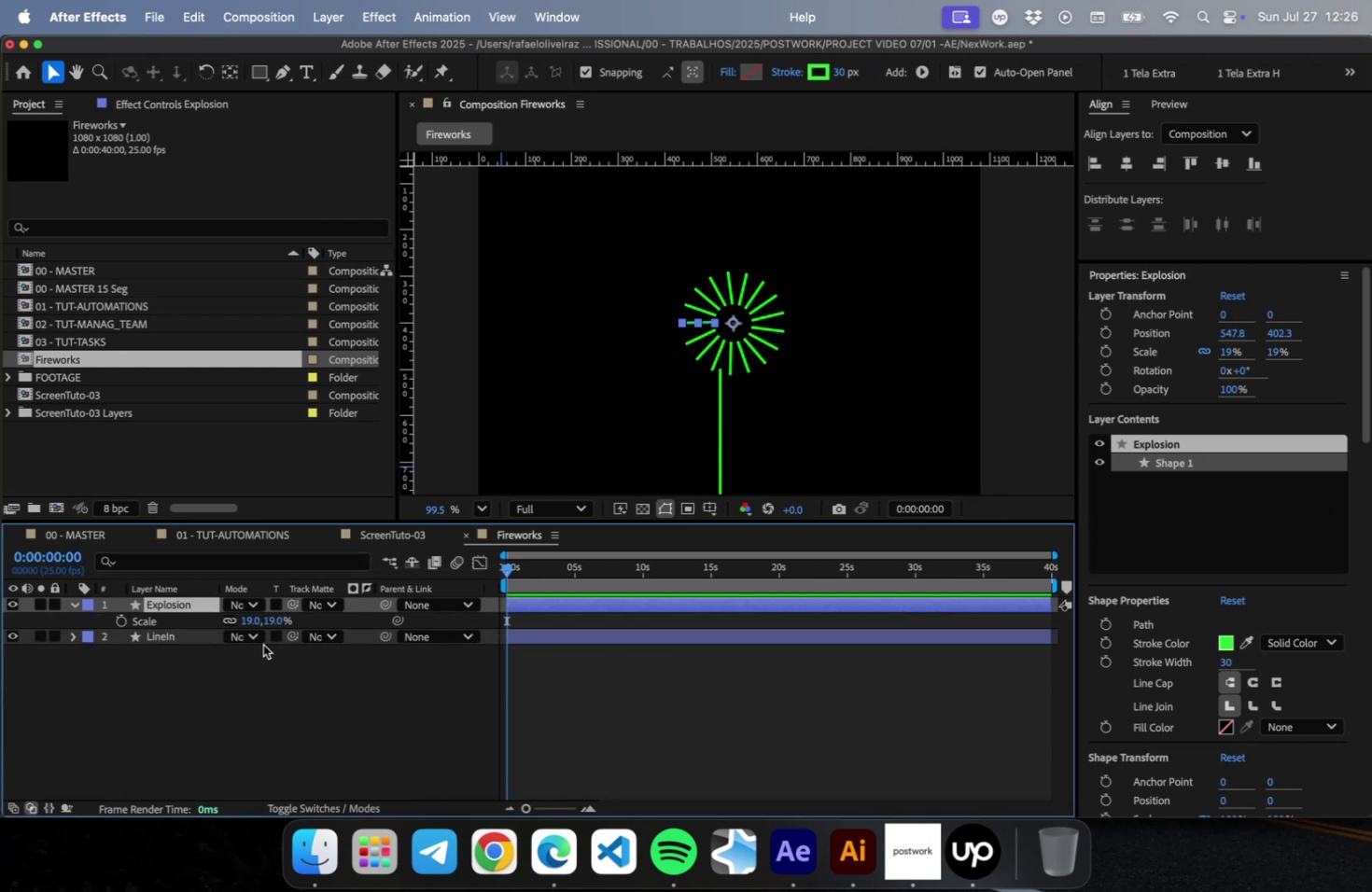 
left_click_drag(start_coordinate=[273, 620], to_coordinate=[292, 615])
 